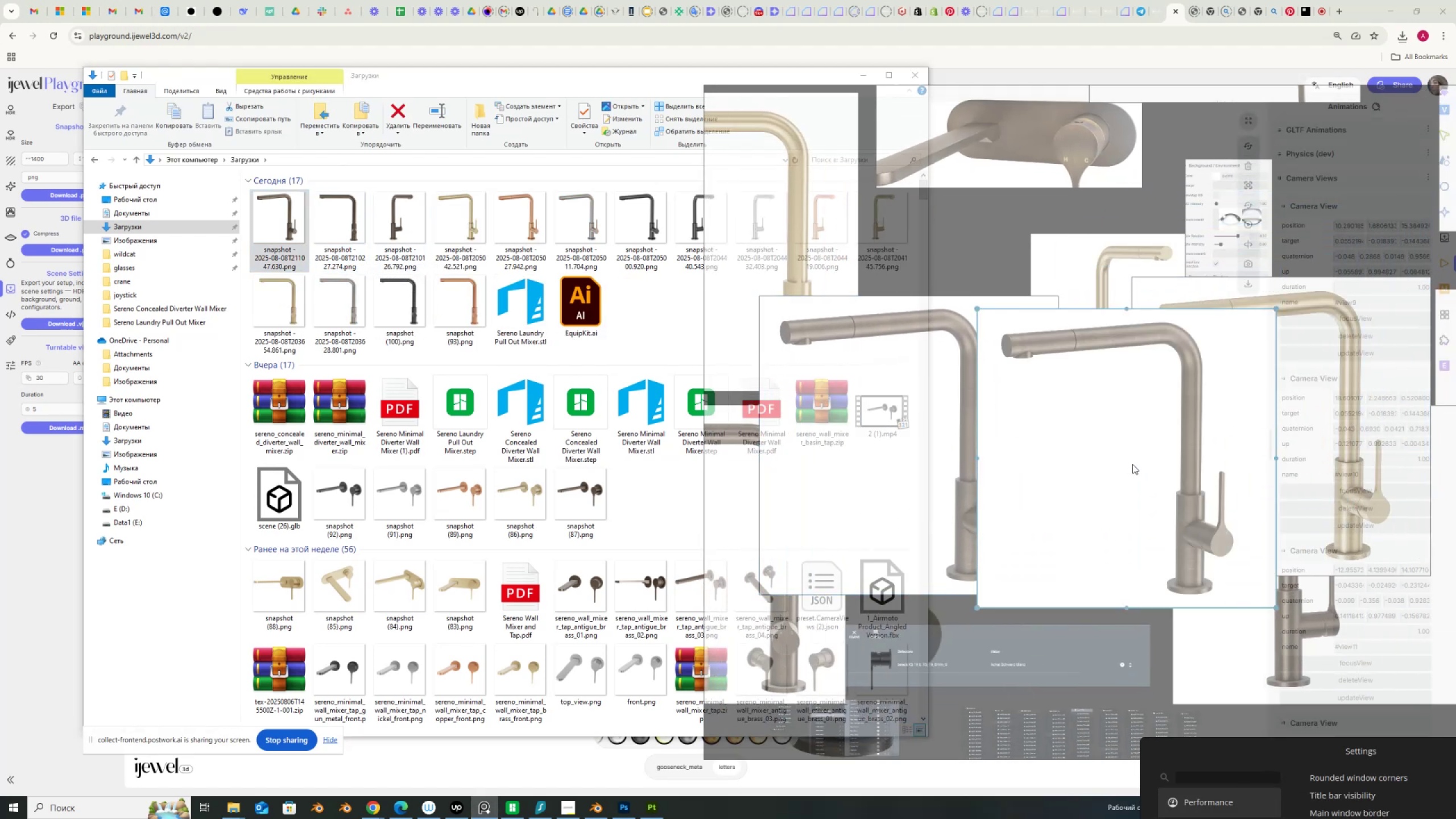 
left_click_drag(start_coordinate=[1130, 461], to_coordinate=[1313, 448])
 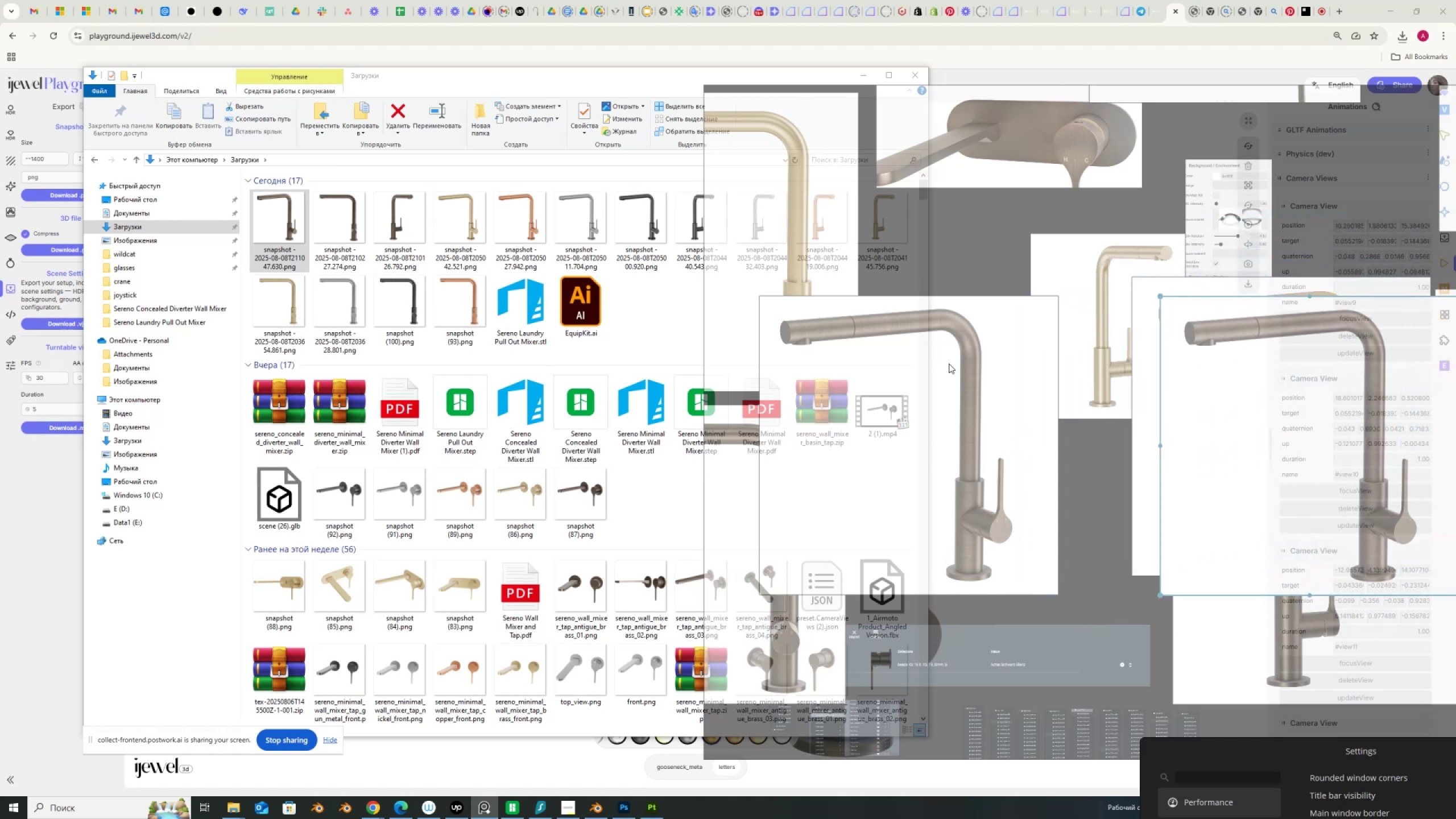 
left_click_drag(start_coordinate=[963, 388], to_coordinate=[980, 412])
 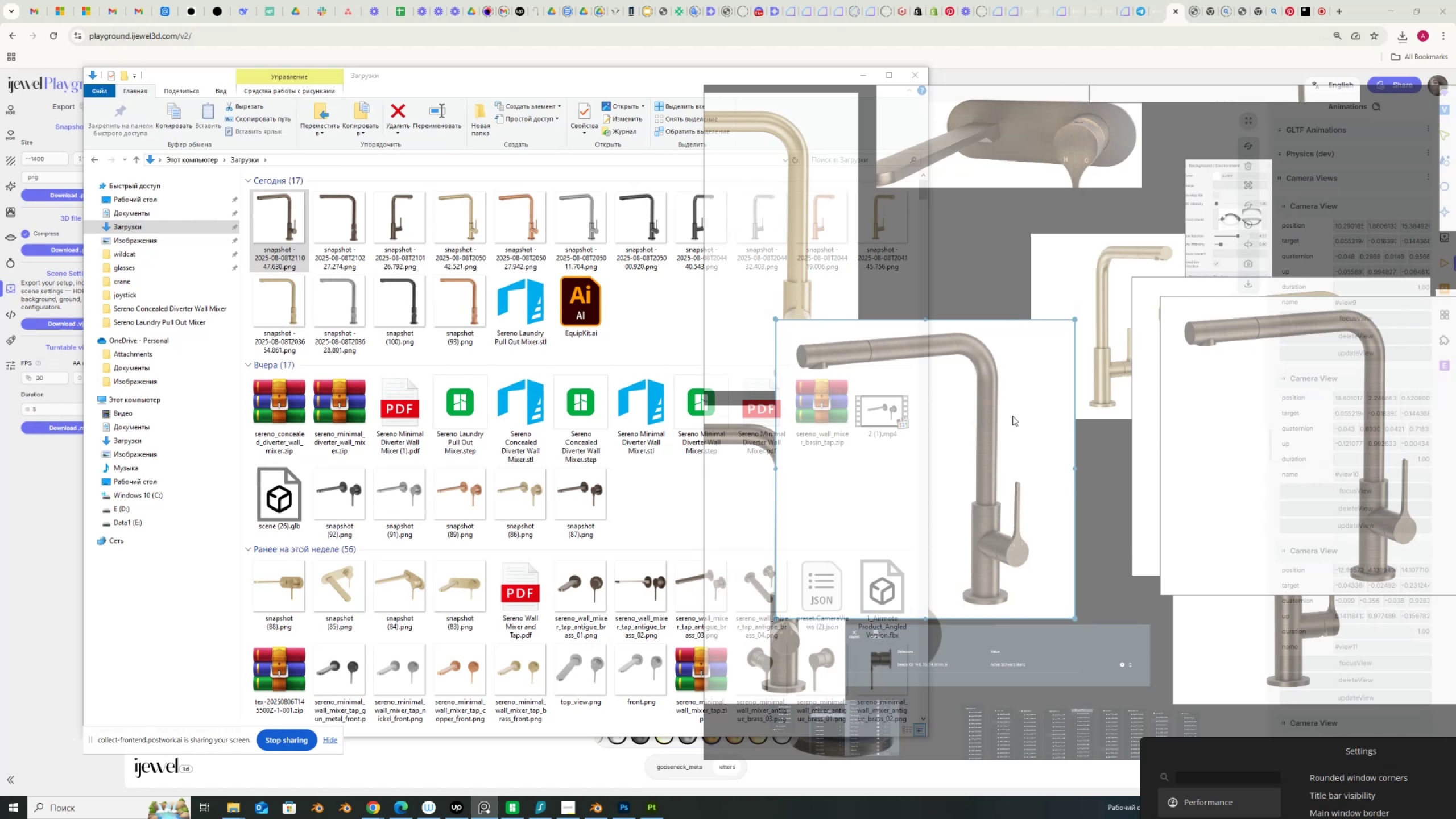 
key(Delete)
 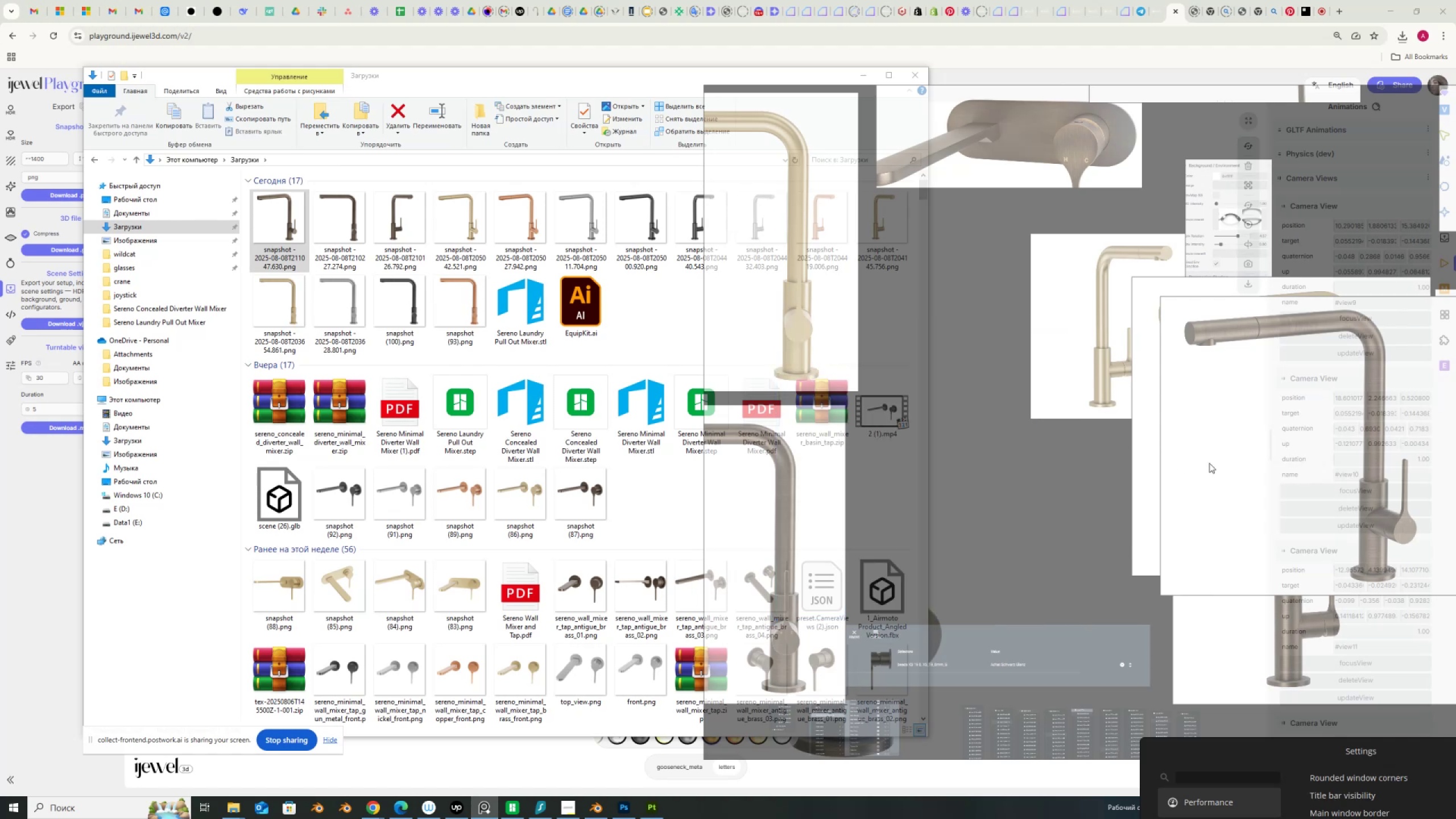 
left_click_drag(start_coordinate=[1286, 456], to_coordinate=[982, 491])
 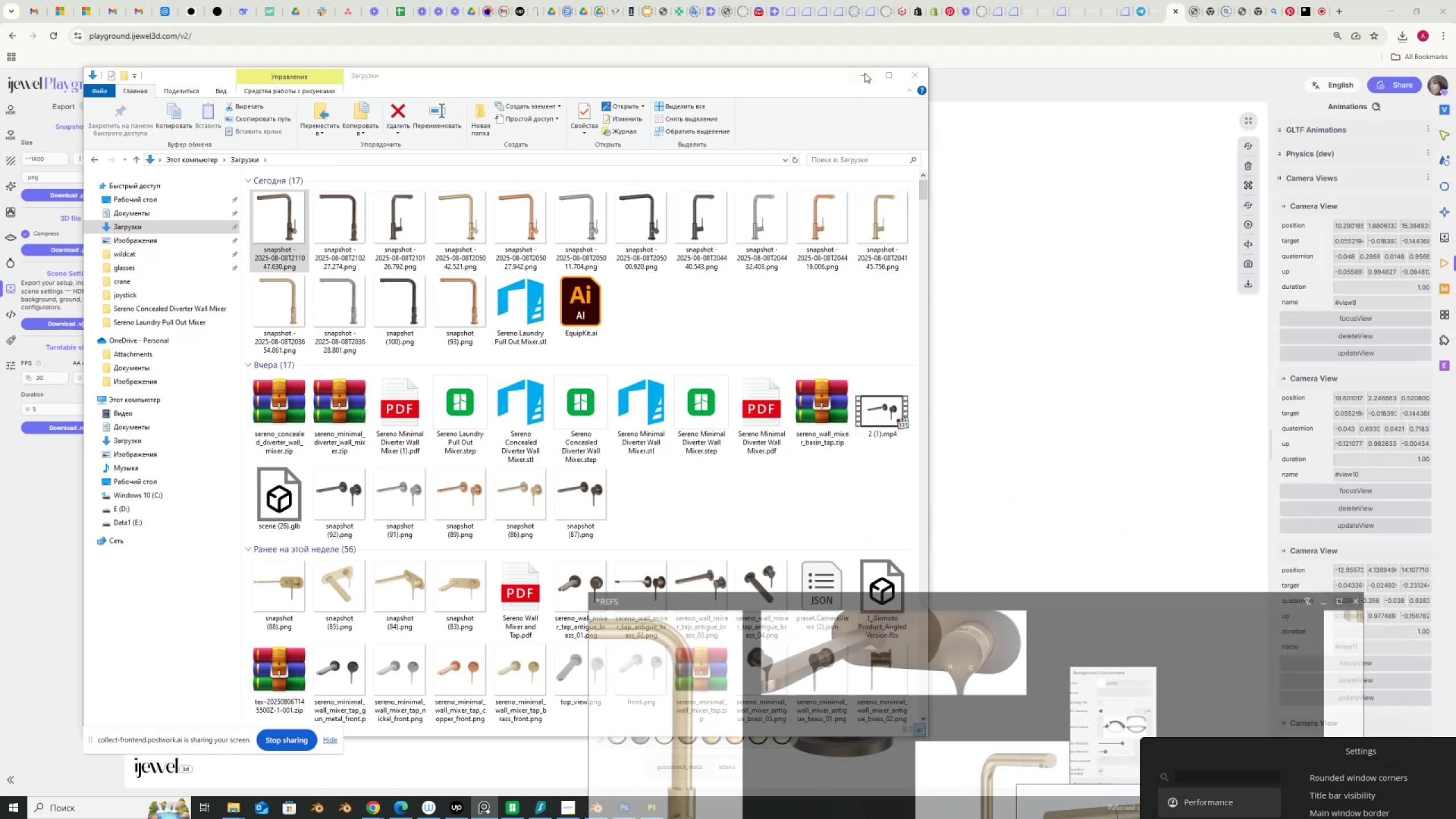 
left_click([864, 76])
 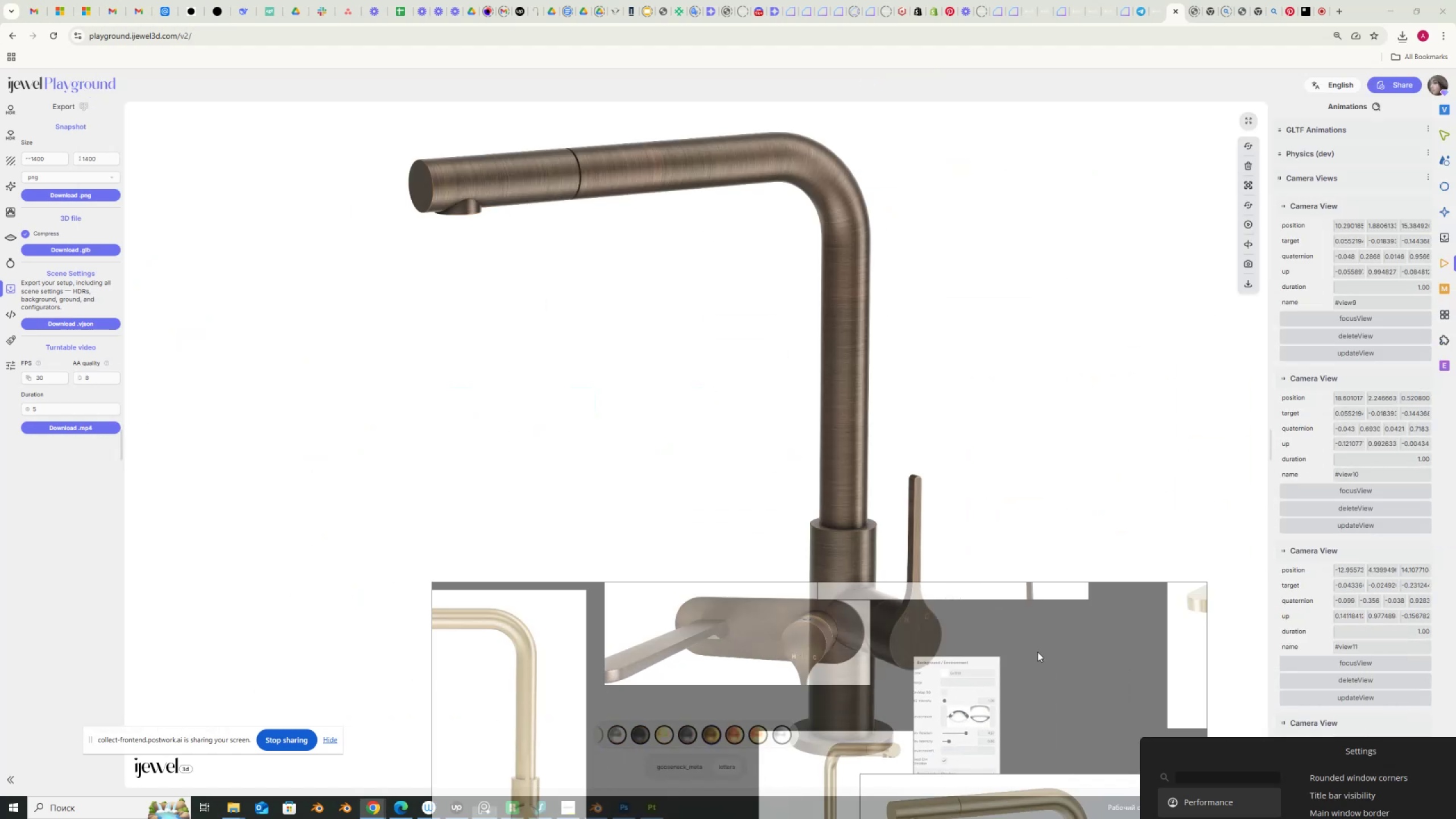 
scroll: coordinate [1354, 632], scroll_direction: down, amount: 15.0
 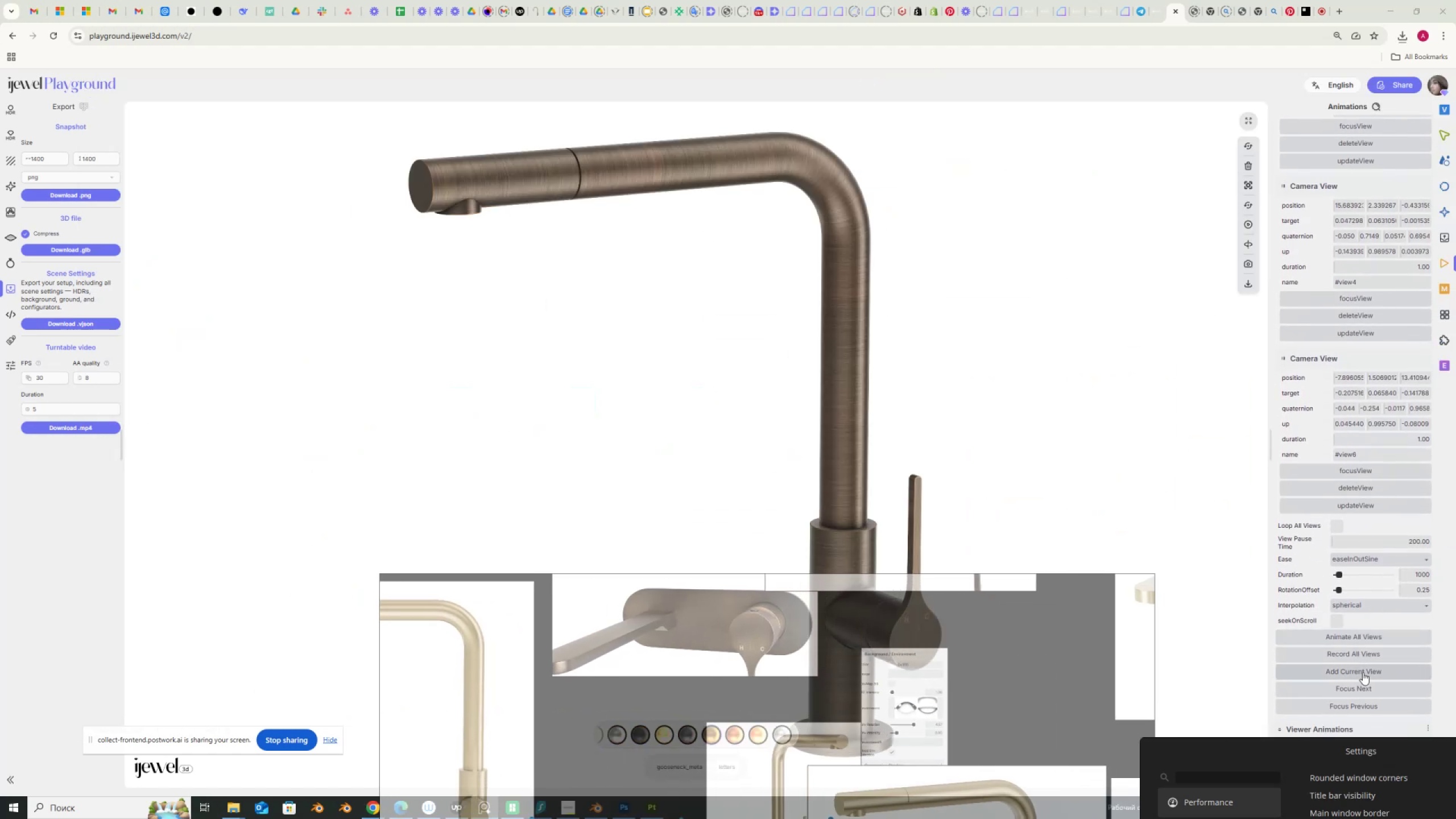 
left_click([1364, 671])
 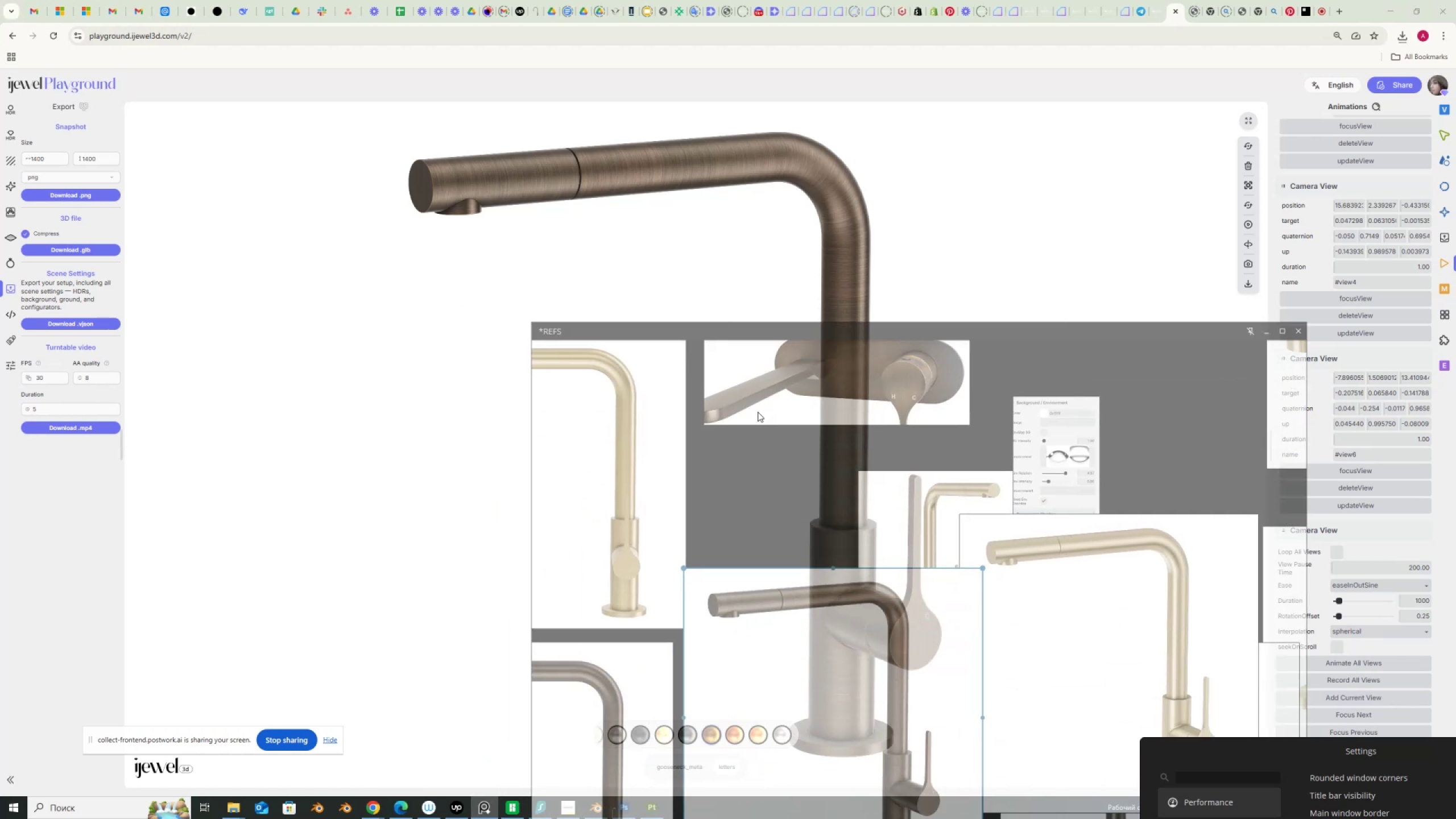 
scroll: coordinate [1007, 495], scroll_direction: down, amount: 6.0
 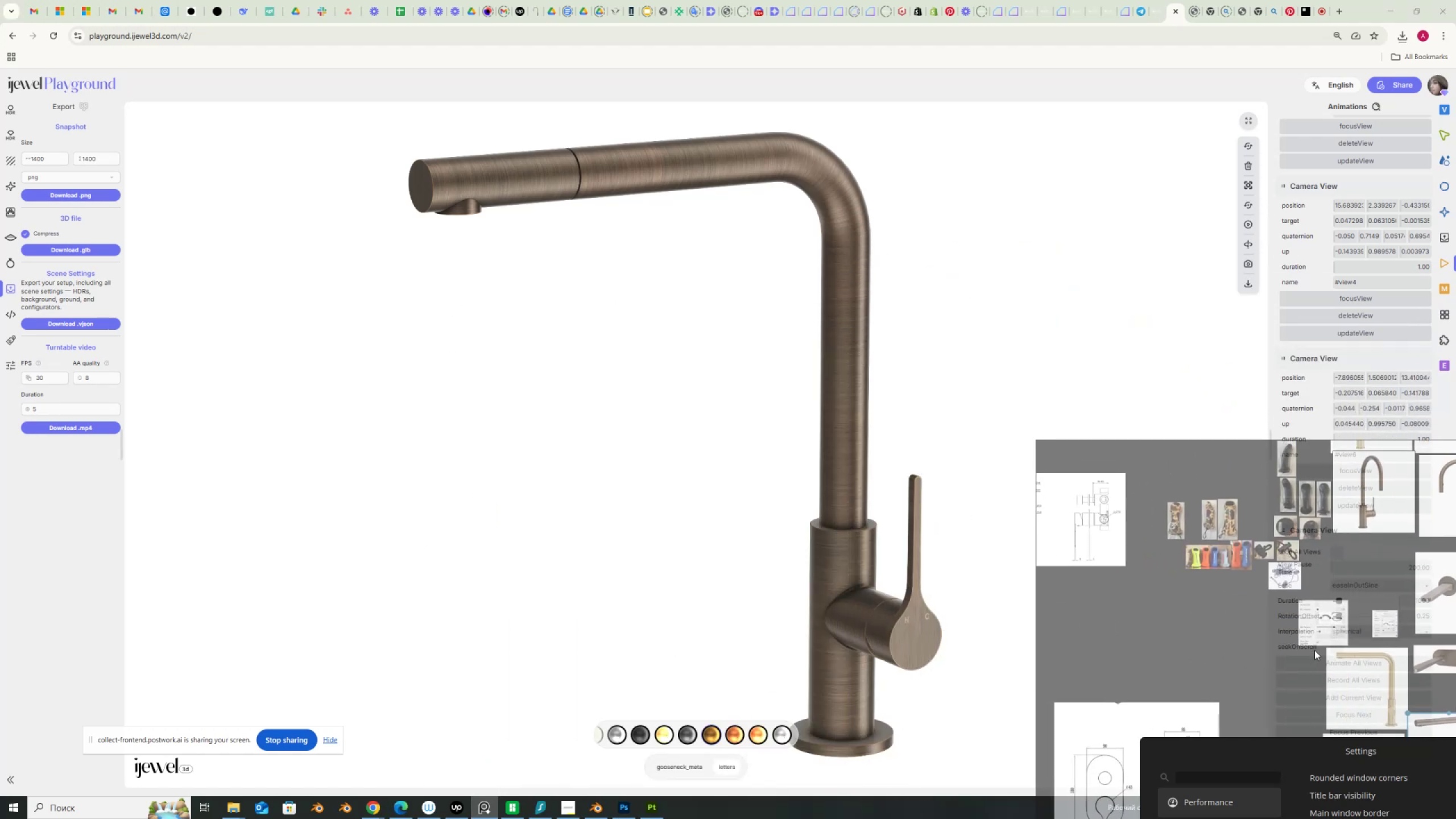 
wait(8.55)
 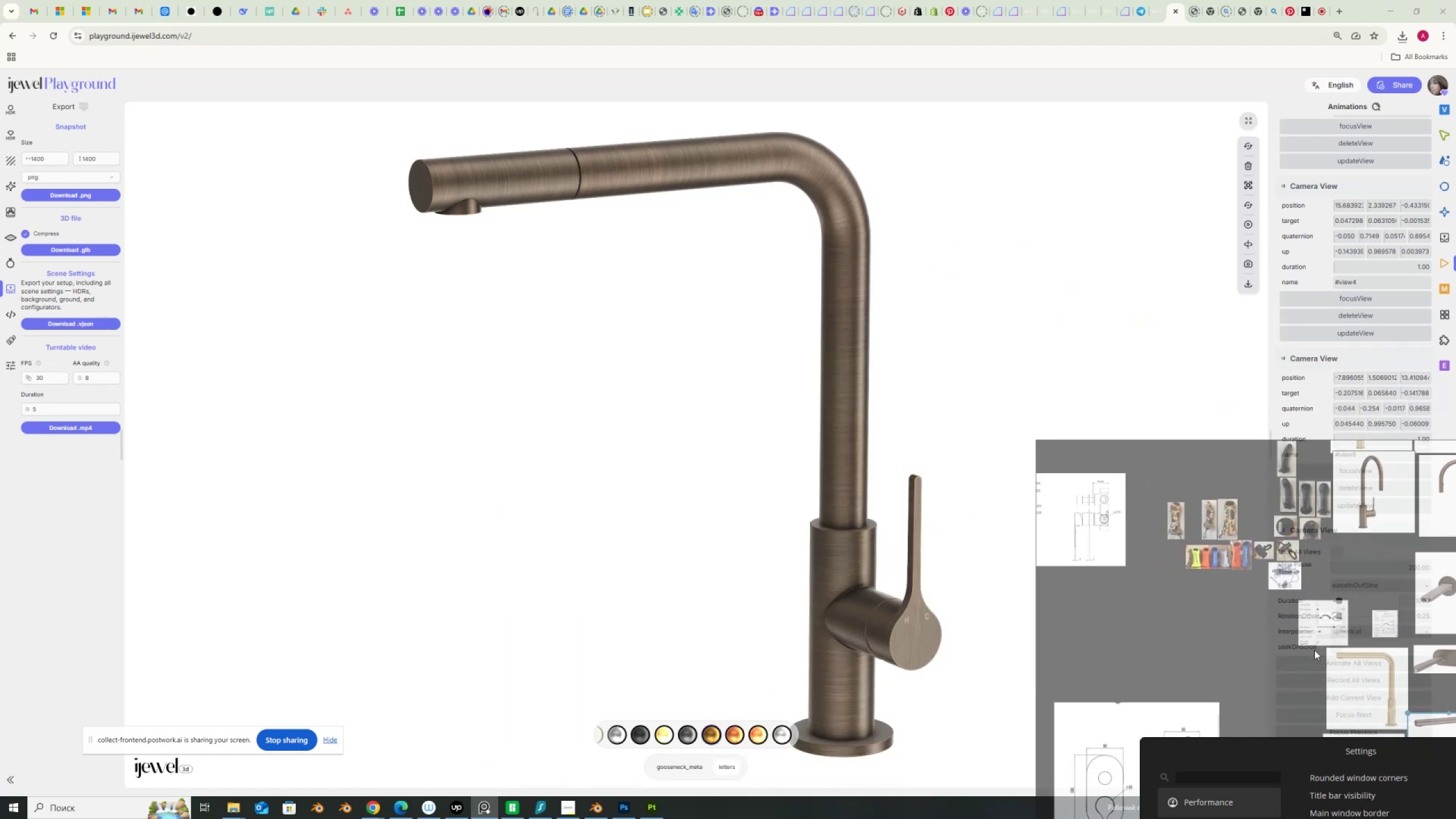 
left_click([239, 809])
 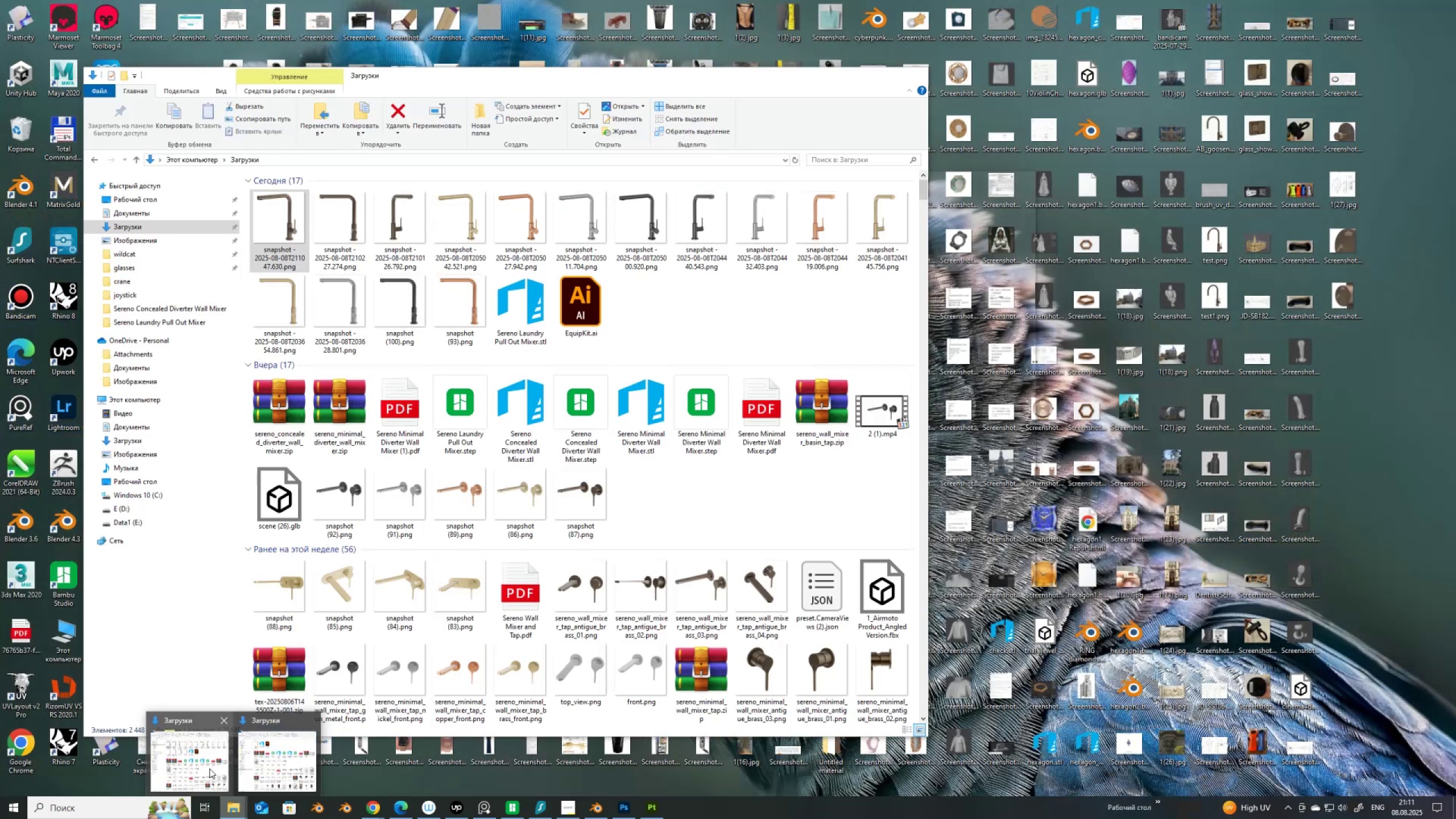 
left_click([209, 768])
 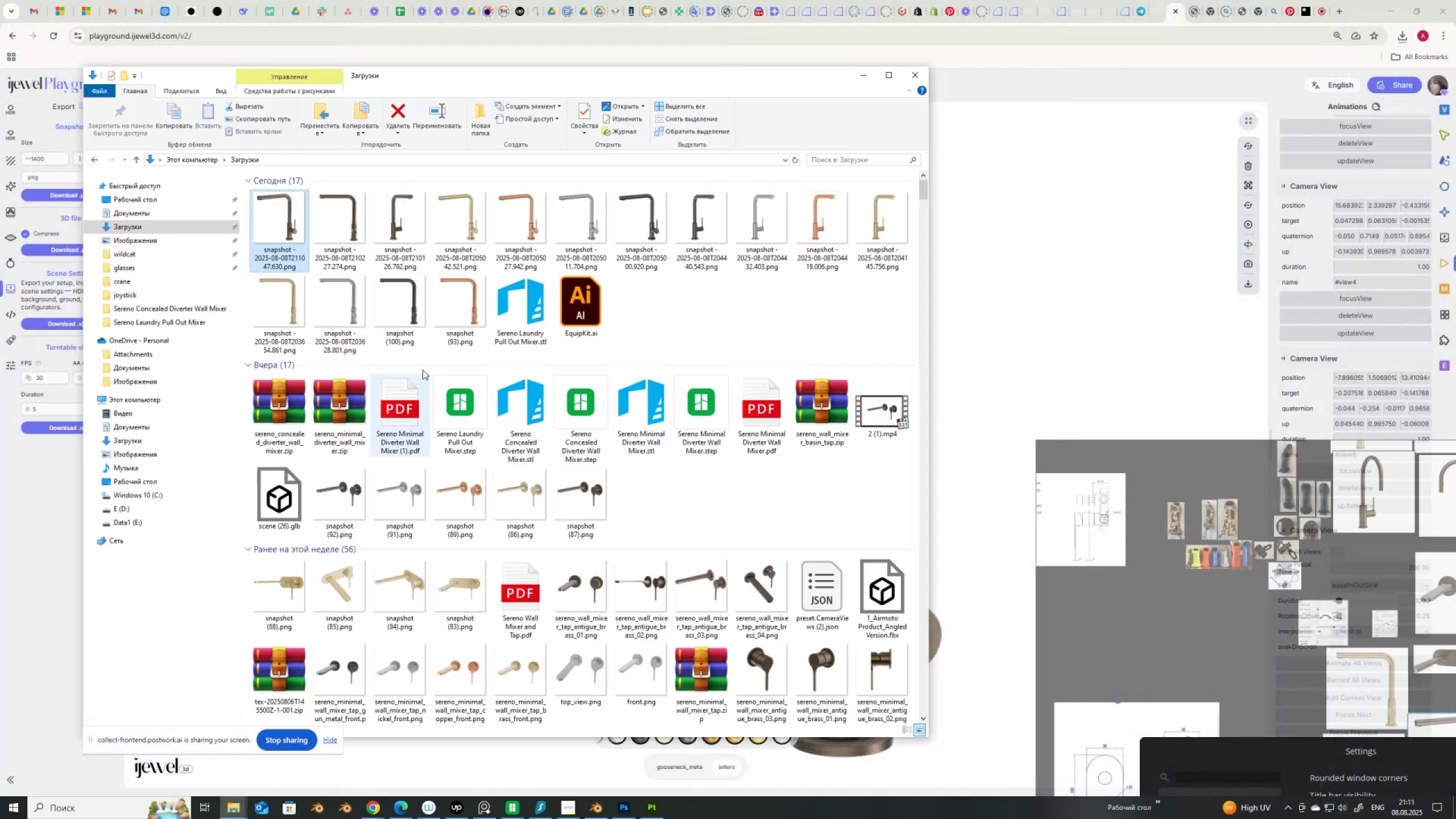 
left_click([461, 313])
 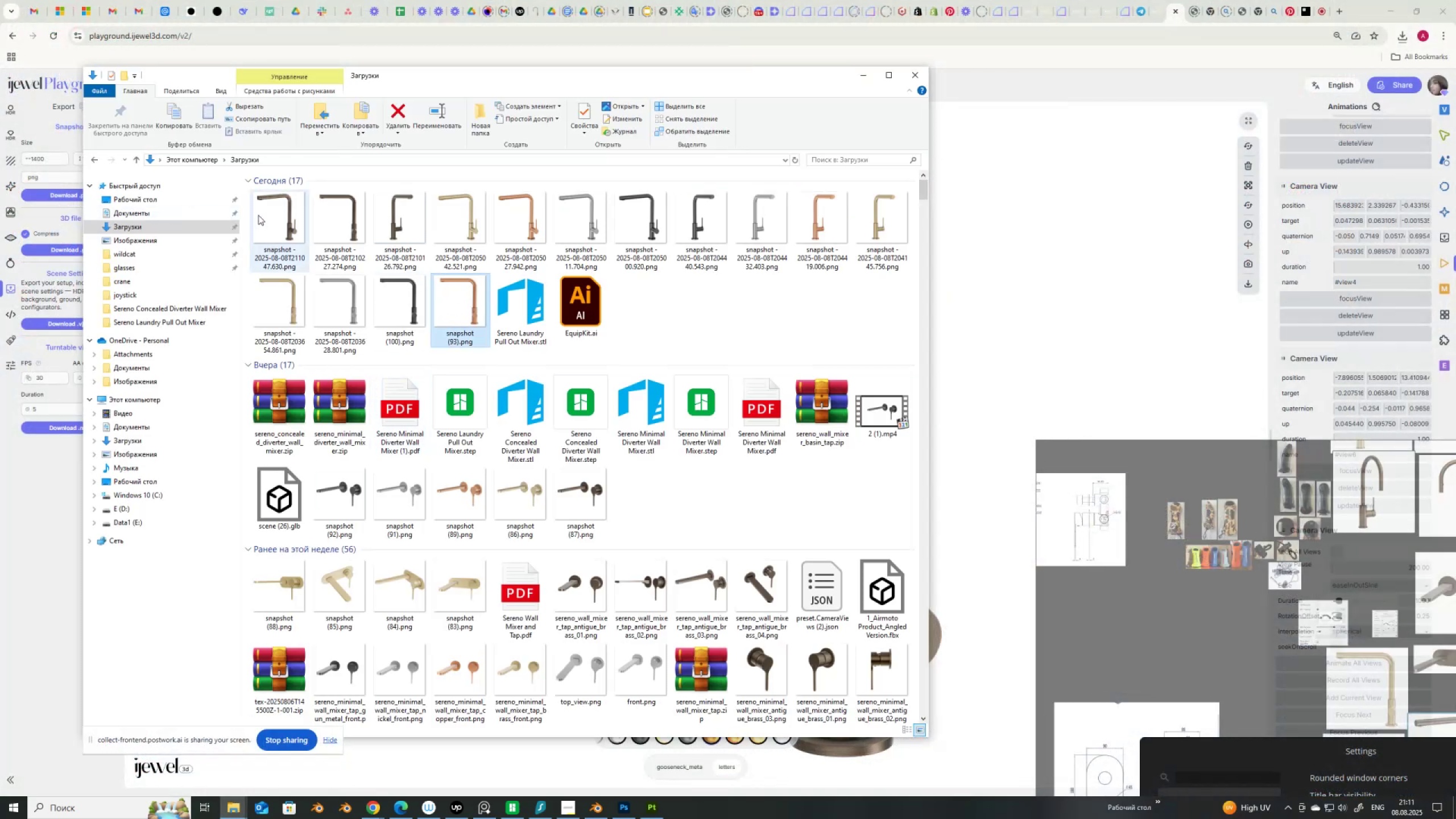 
hold_key(key=ShiftLeft, duration=0.38)
left_click([263, 220])
 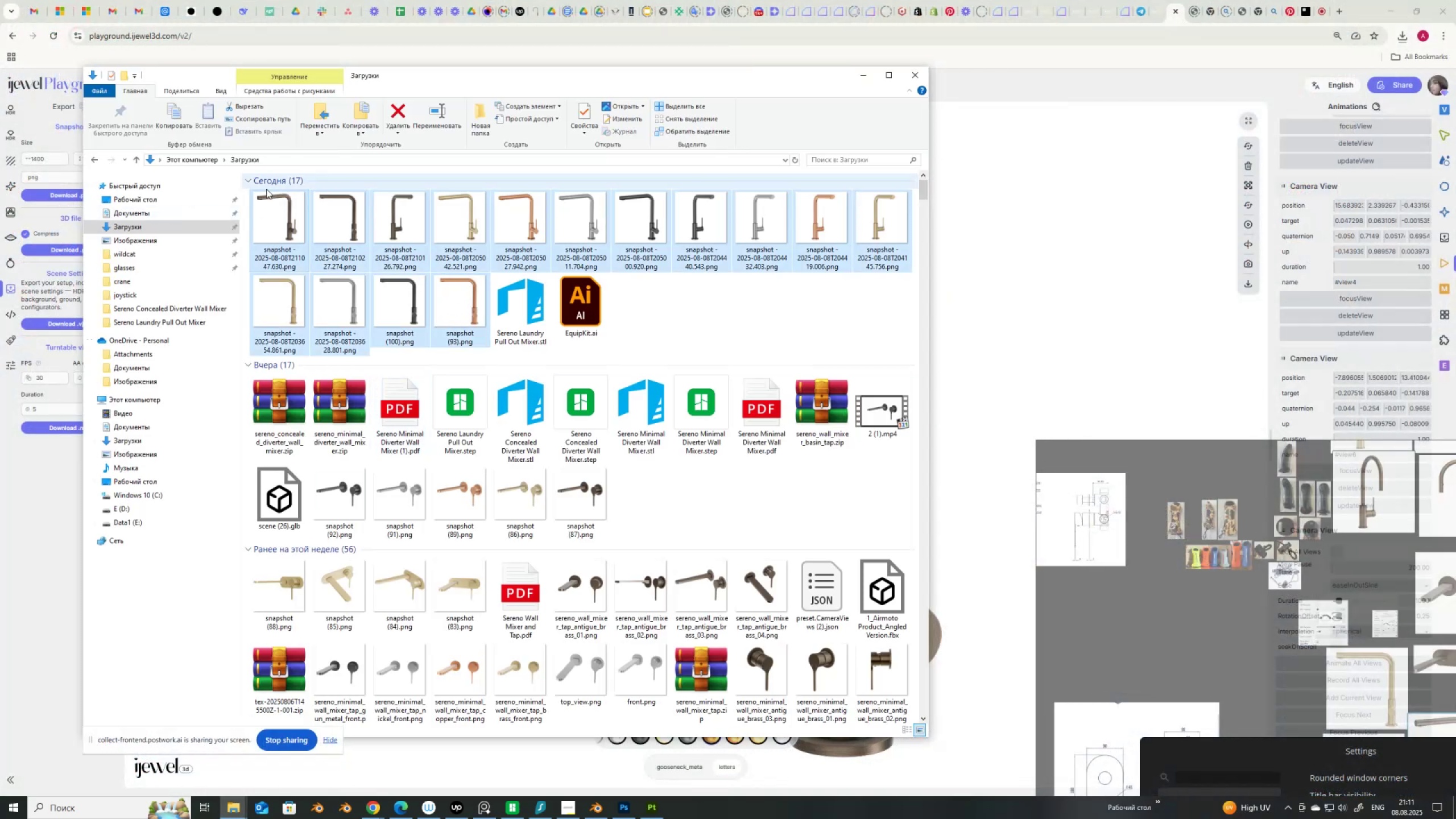 
left_click_drag(start_coordinate=[402, 82], to_coordinate=[435, 73])
 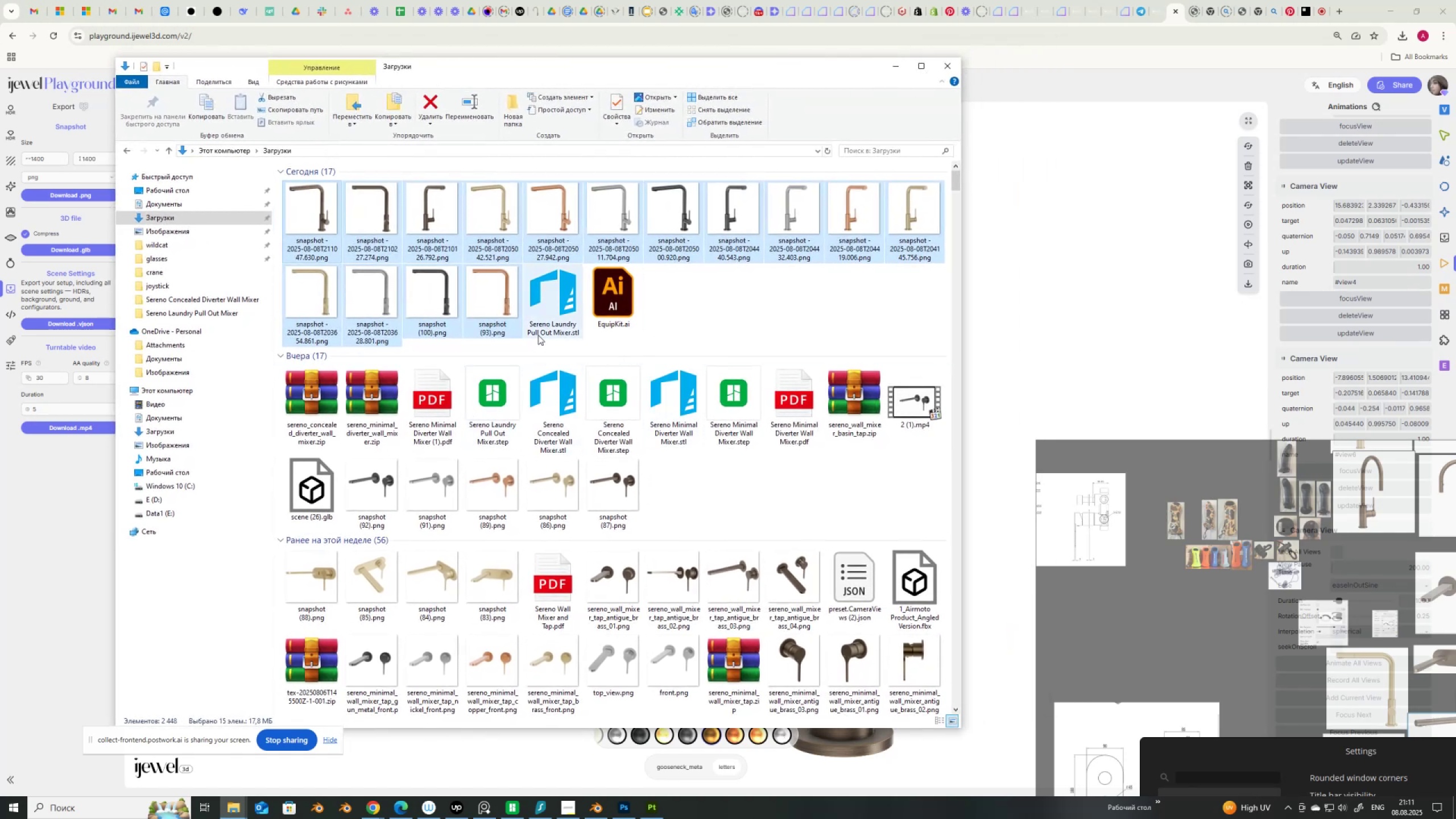 
left_click([544, 329])
 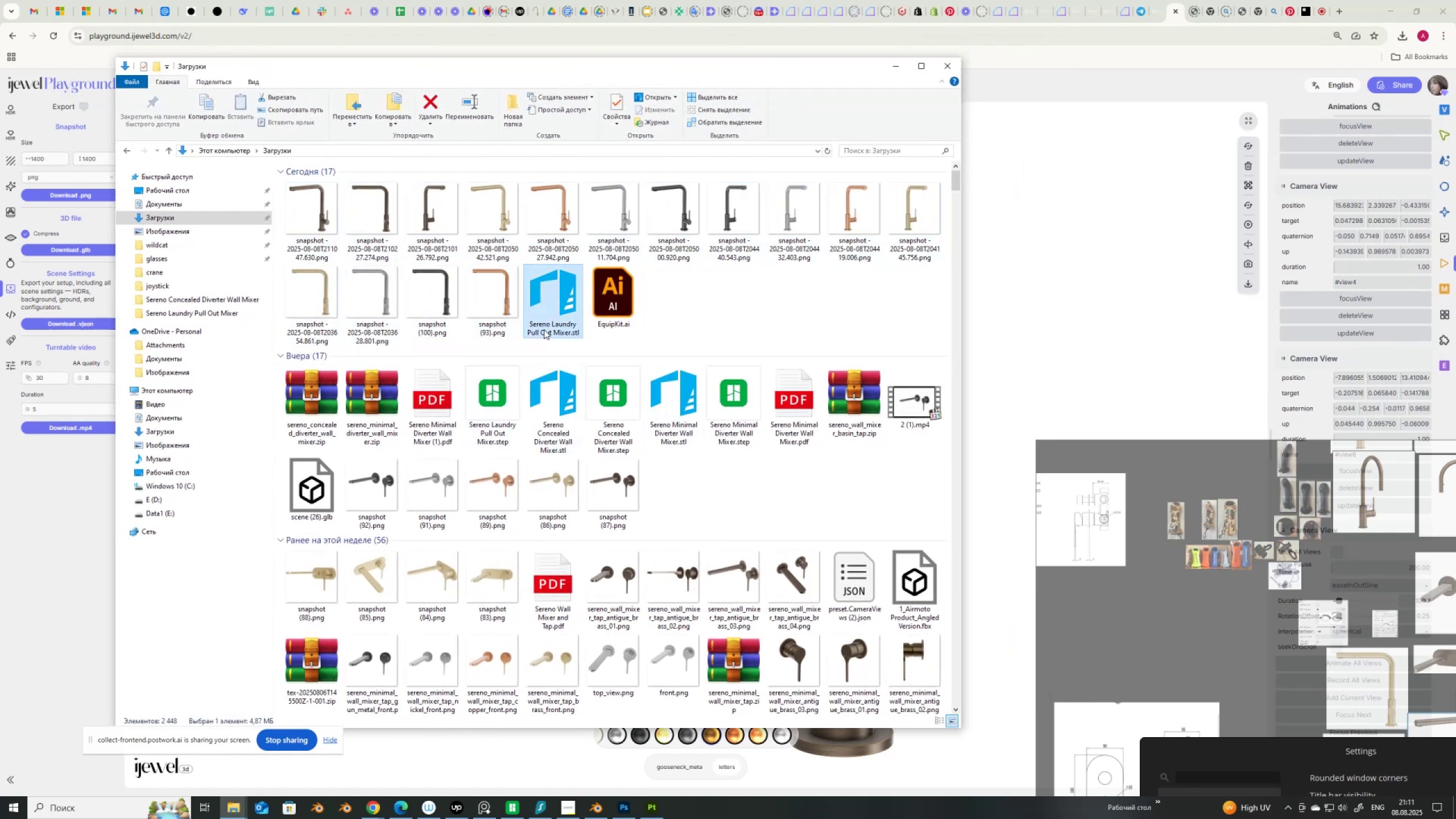 
left_click([544, 329])
 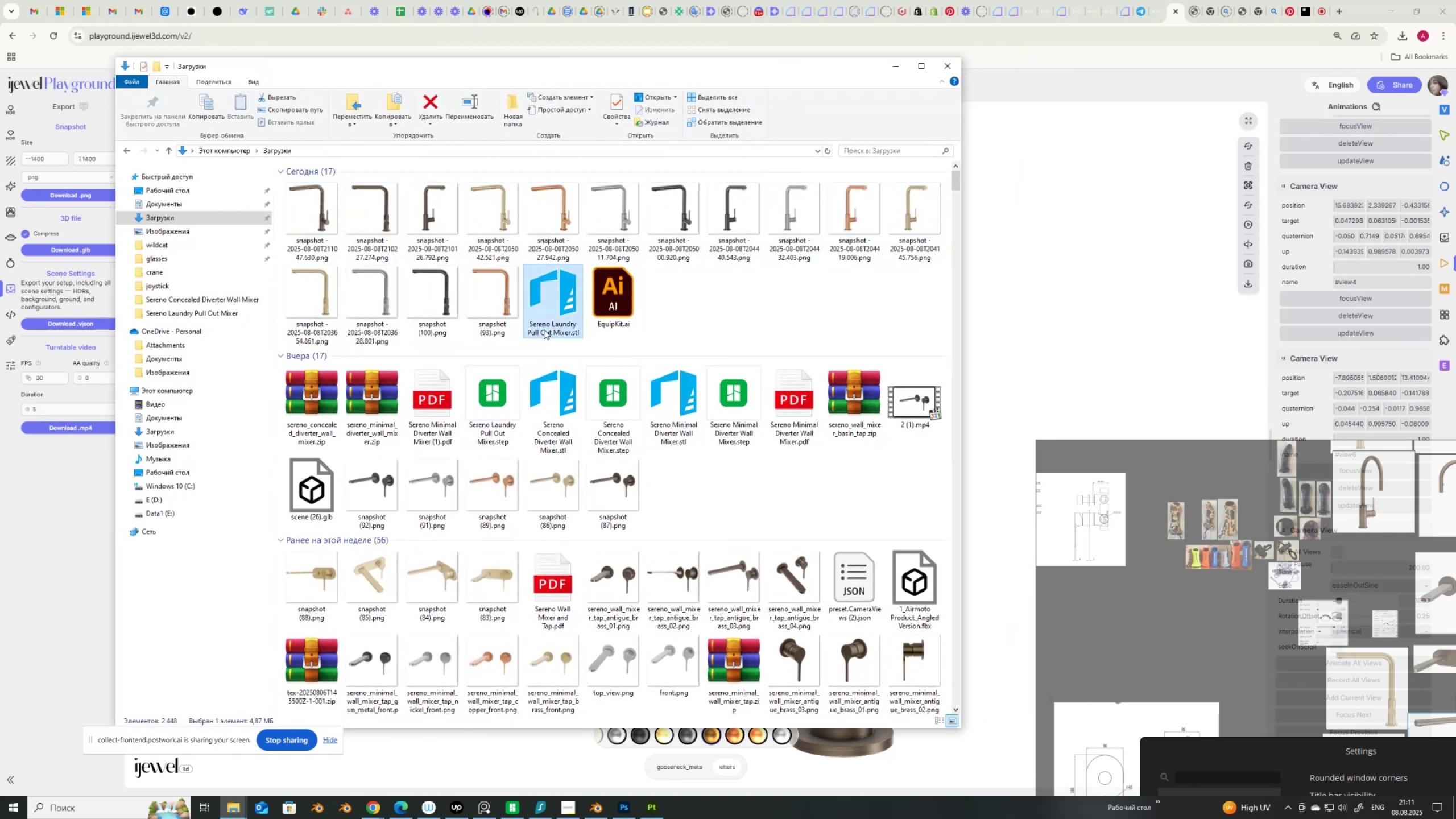 
key(Control+C)
 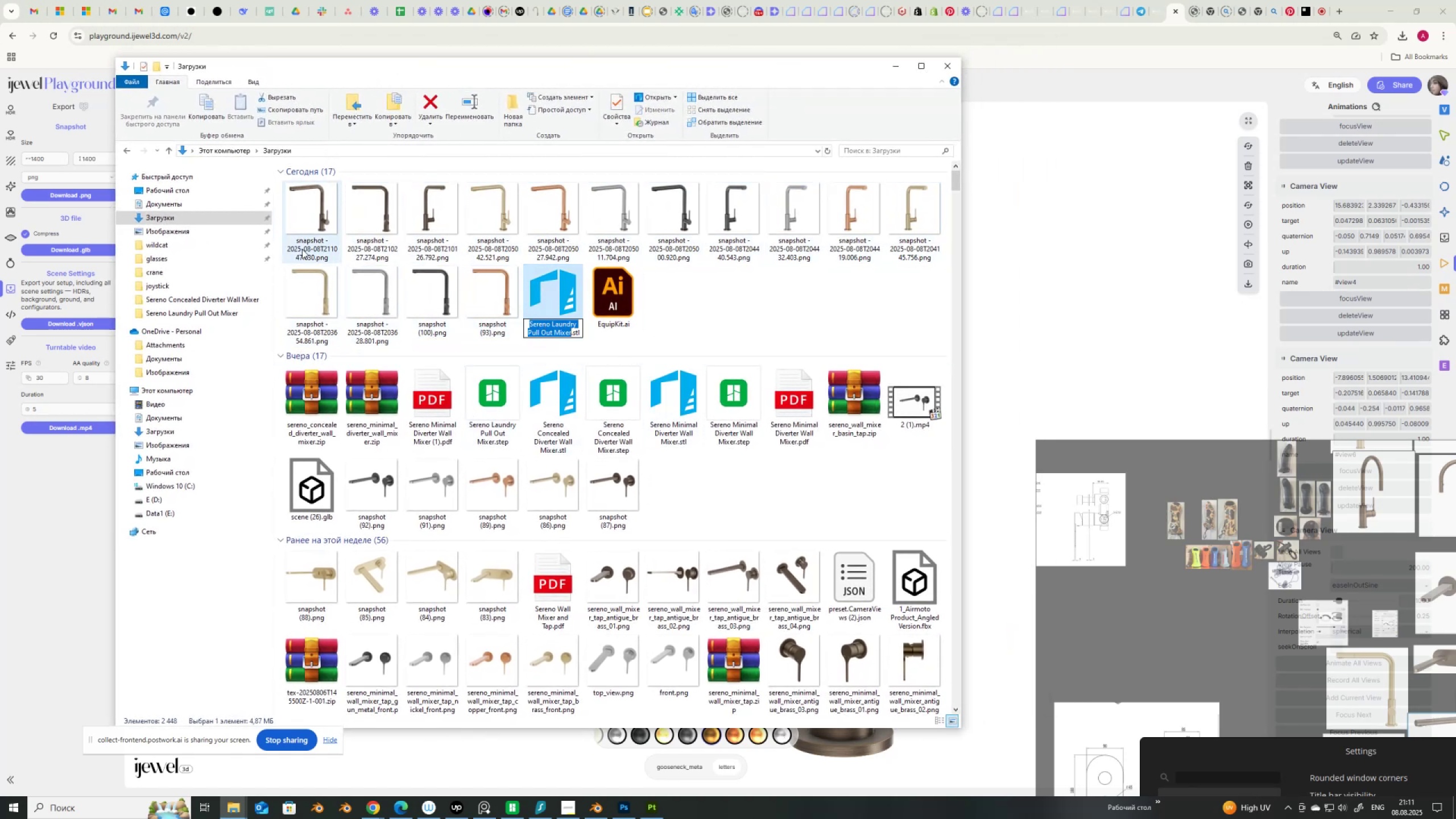 
left_click([302, 249])
 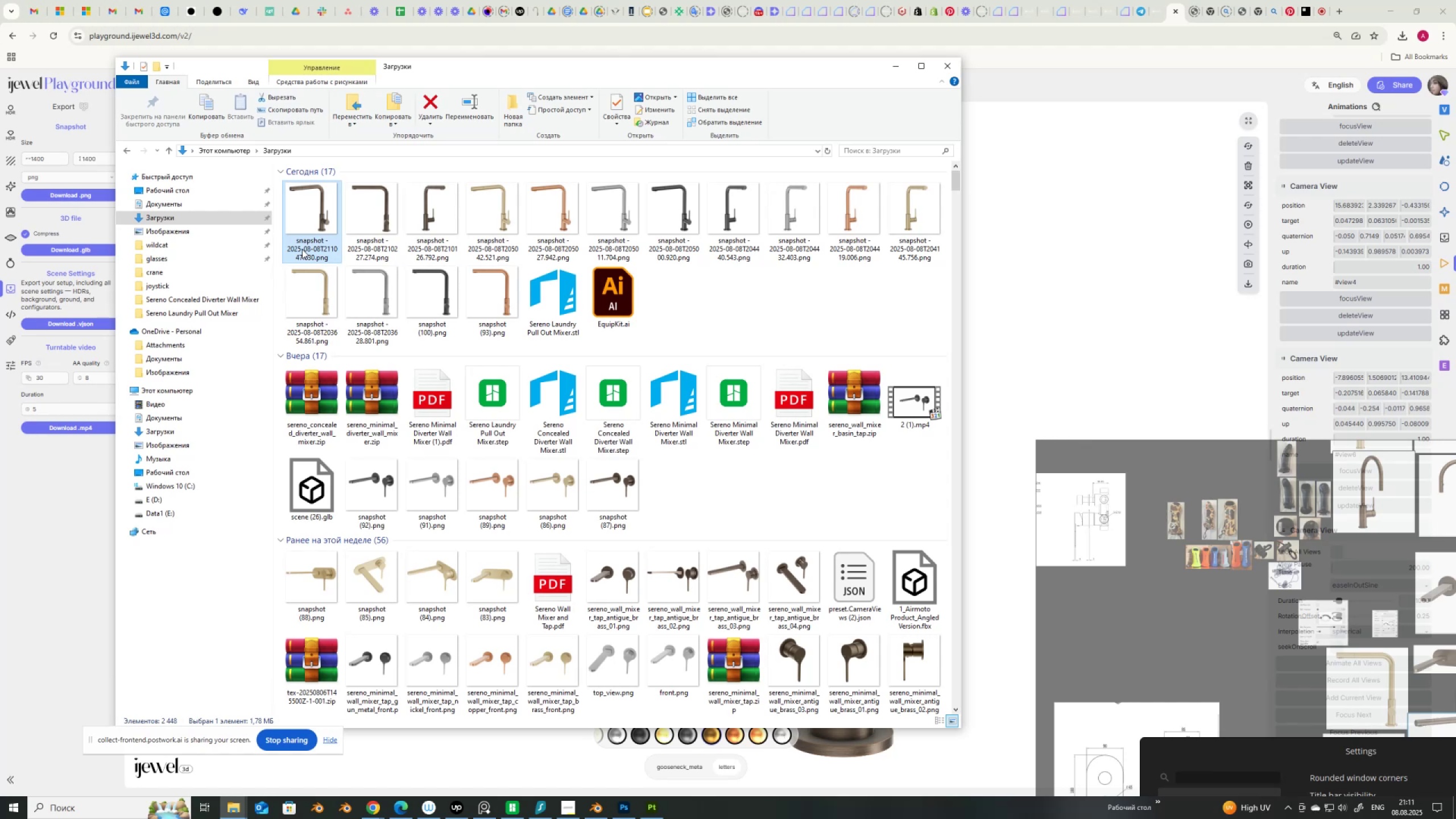 
left_click([302, 249])
 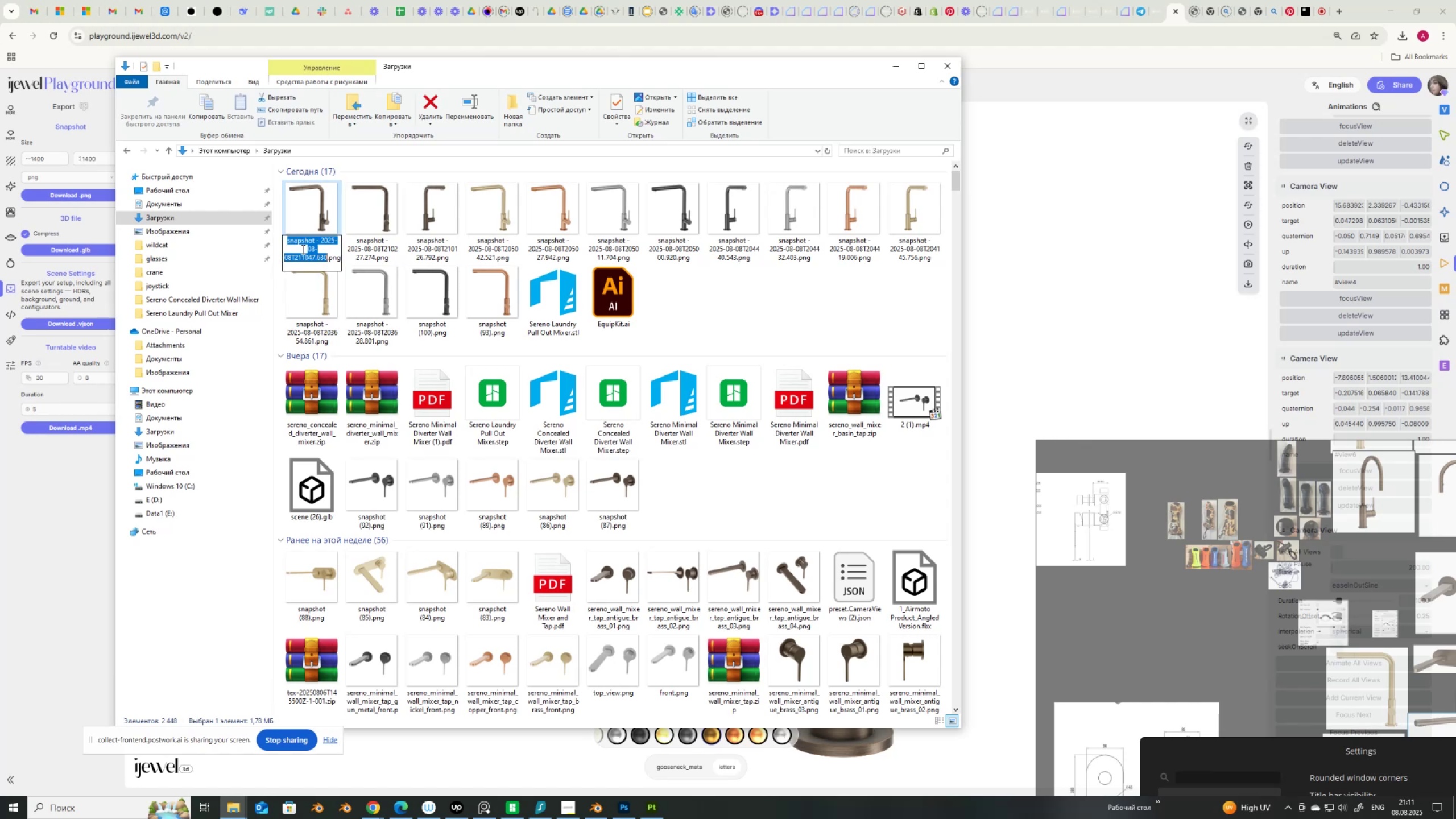 
key(Control+V)
 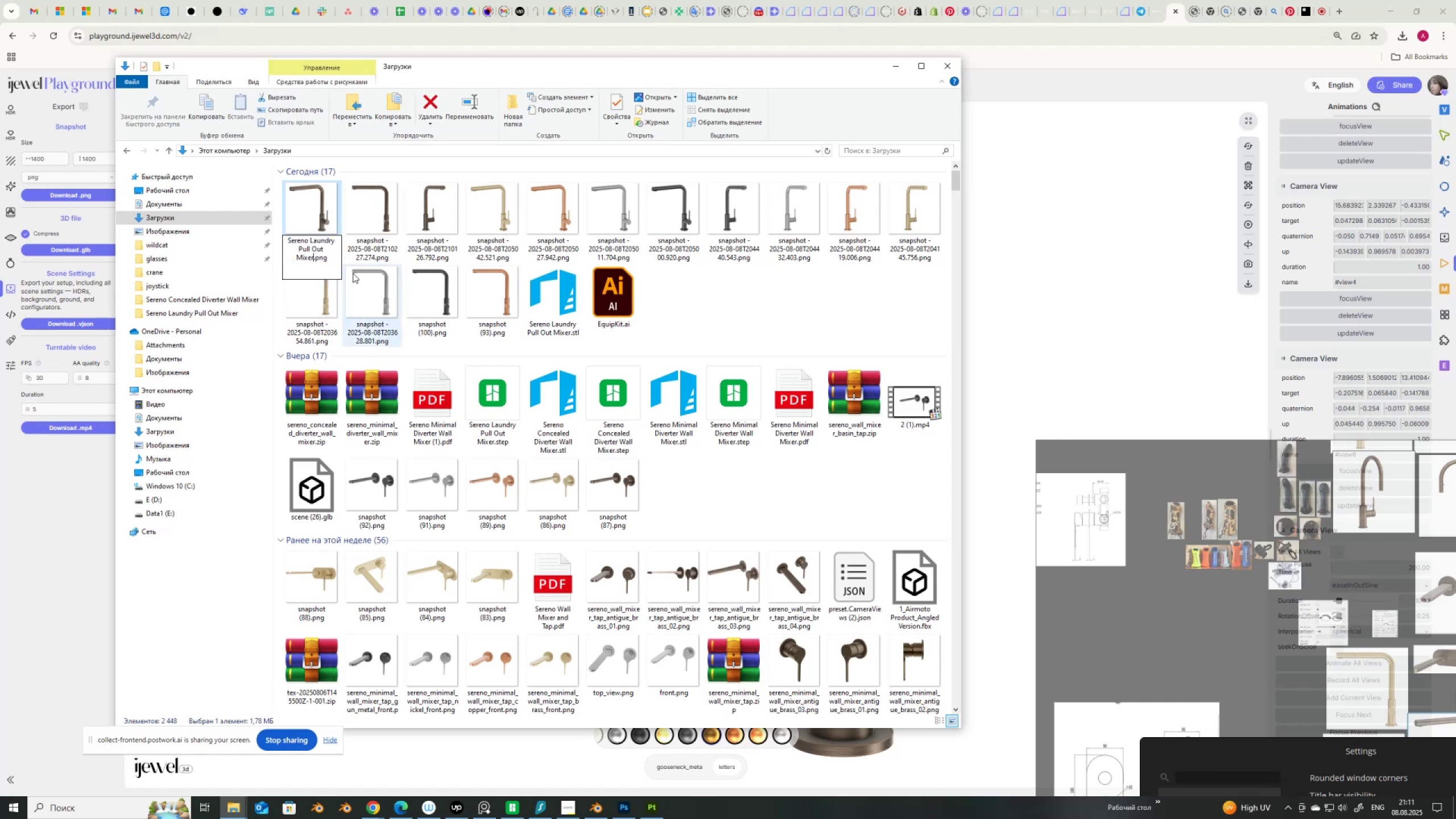 
key(Shift+Equal)
 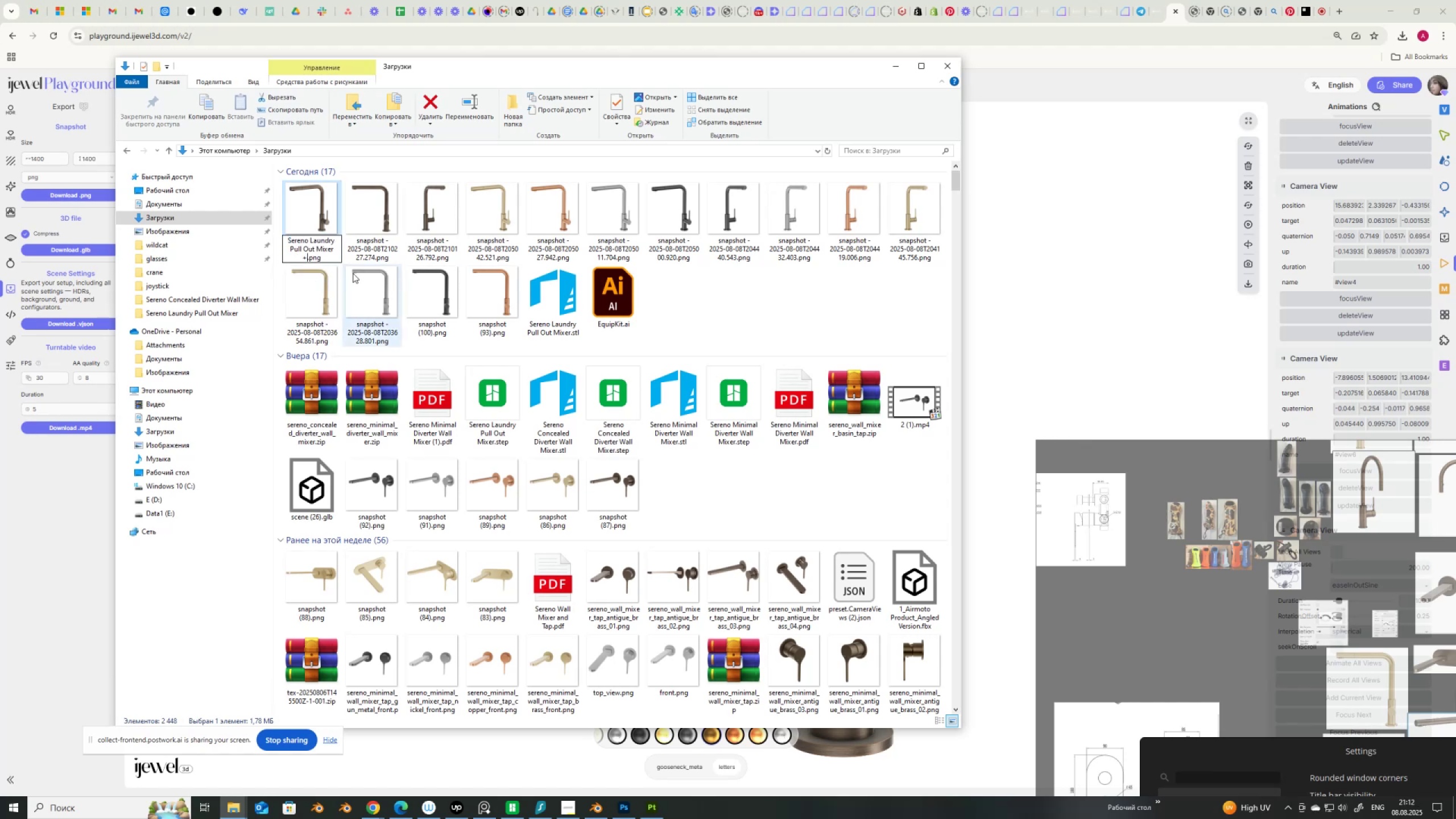 
key(Numpad0)
 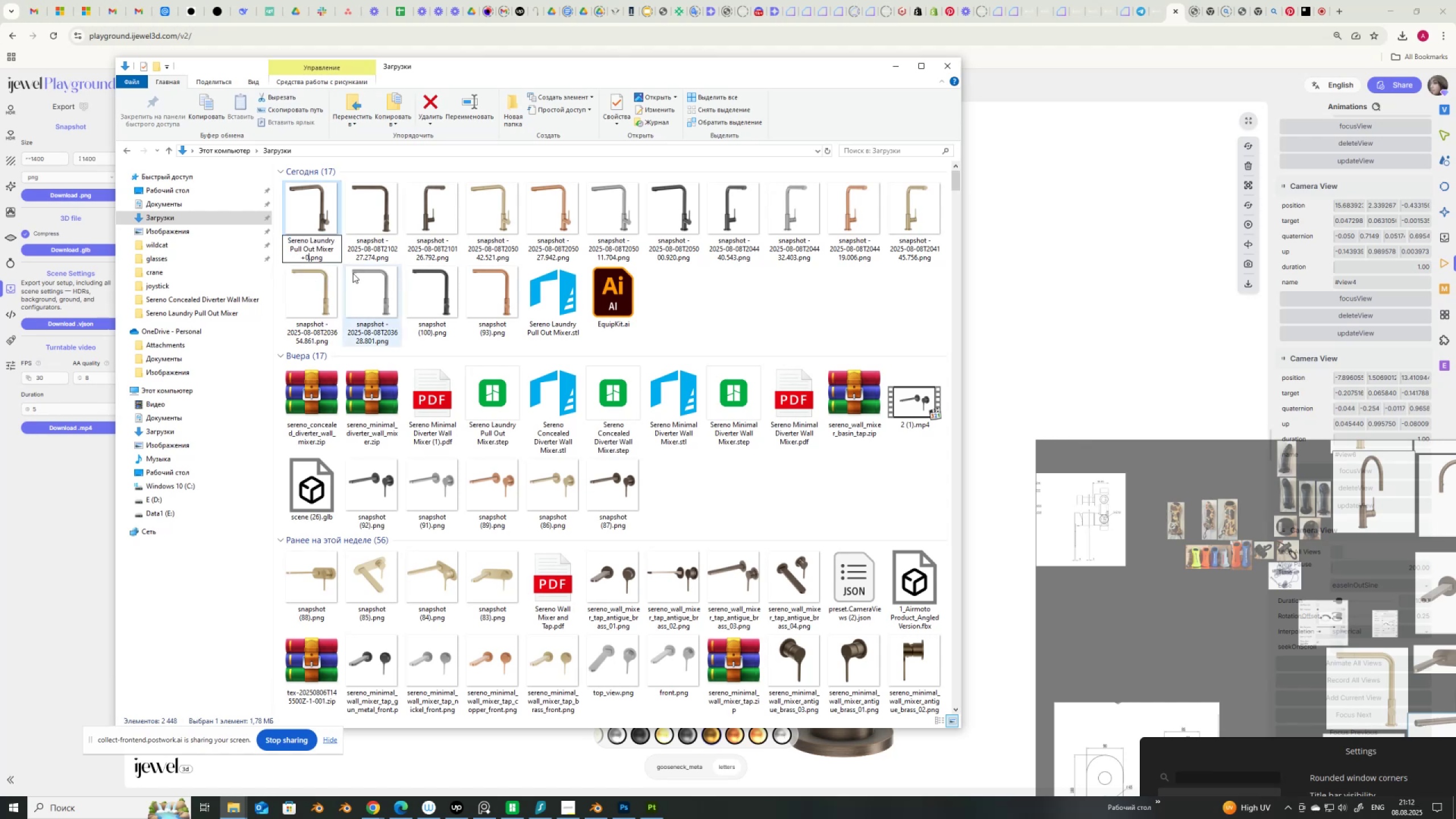 
key(Numpad0)
 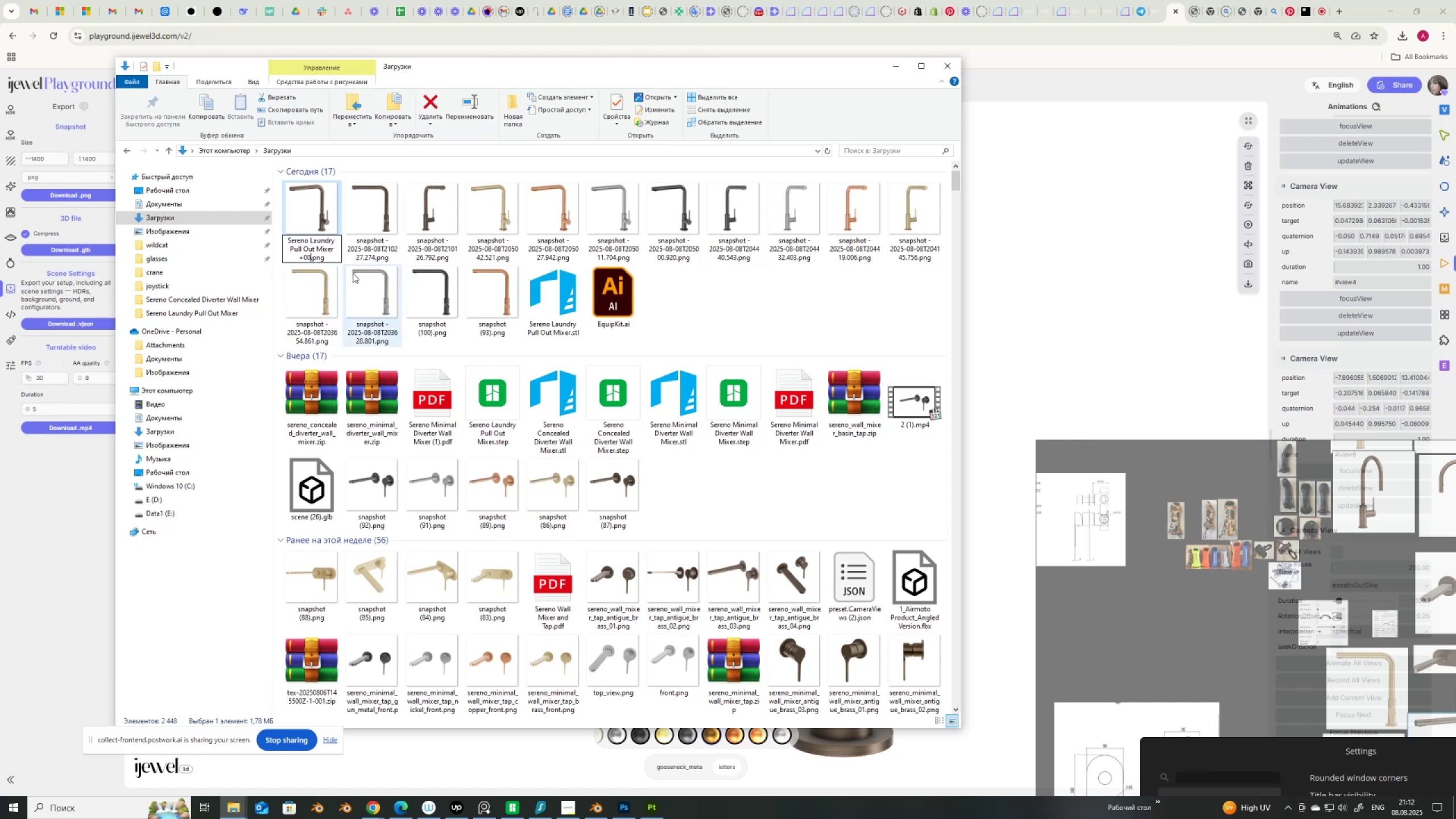 
key(Numpad1)
 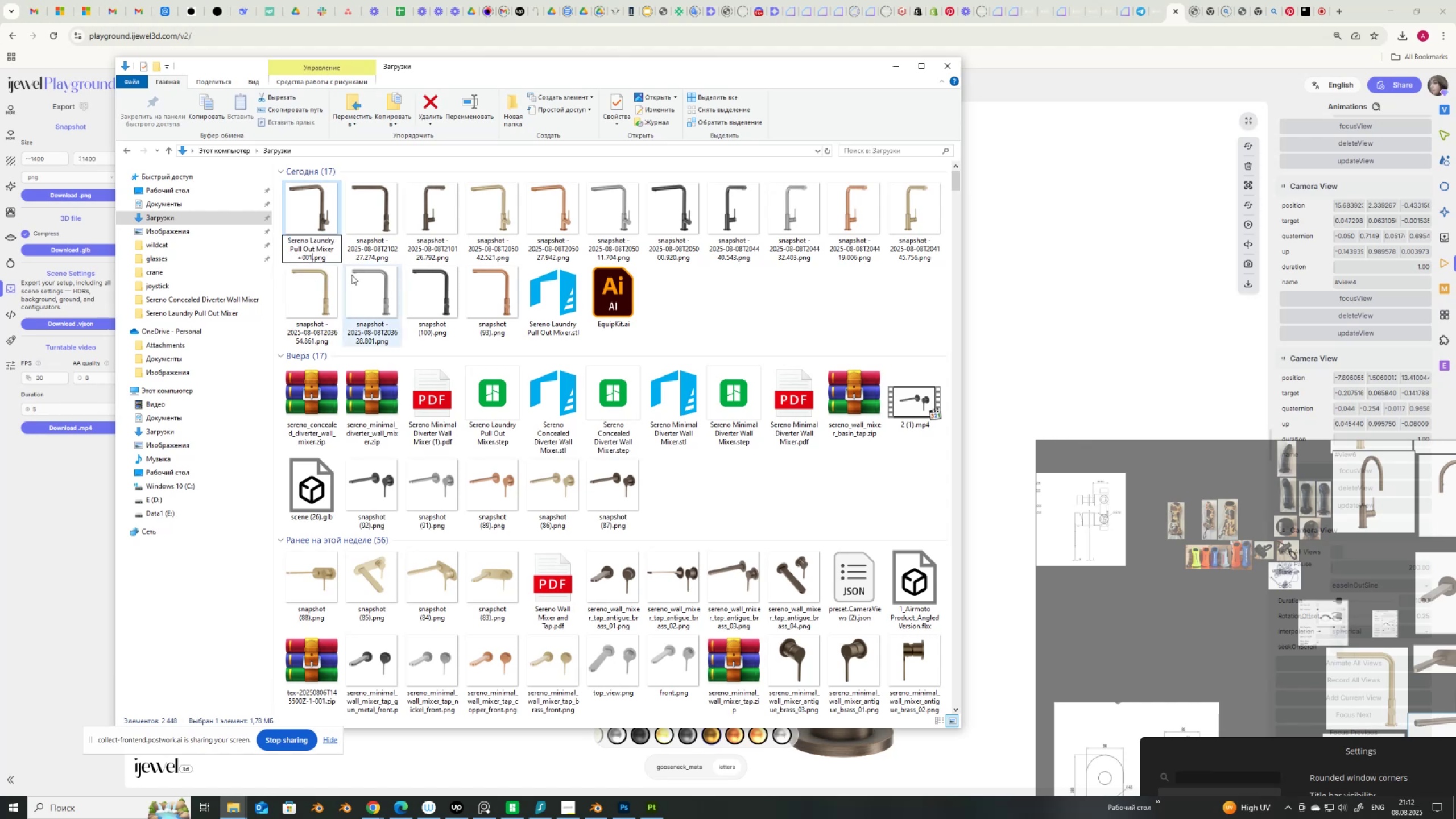 
key(ArrowLeft)
 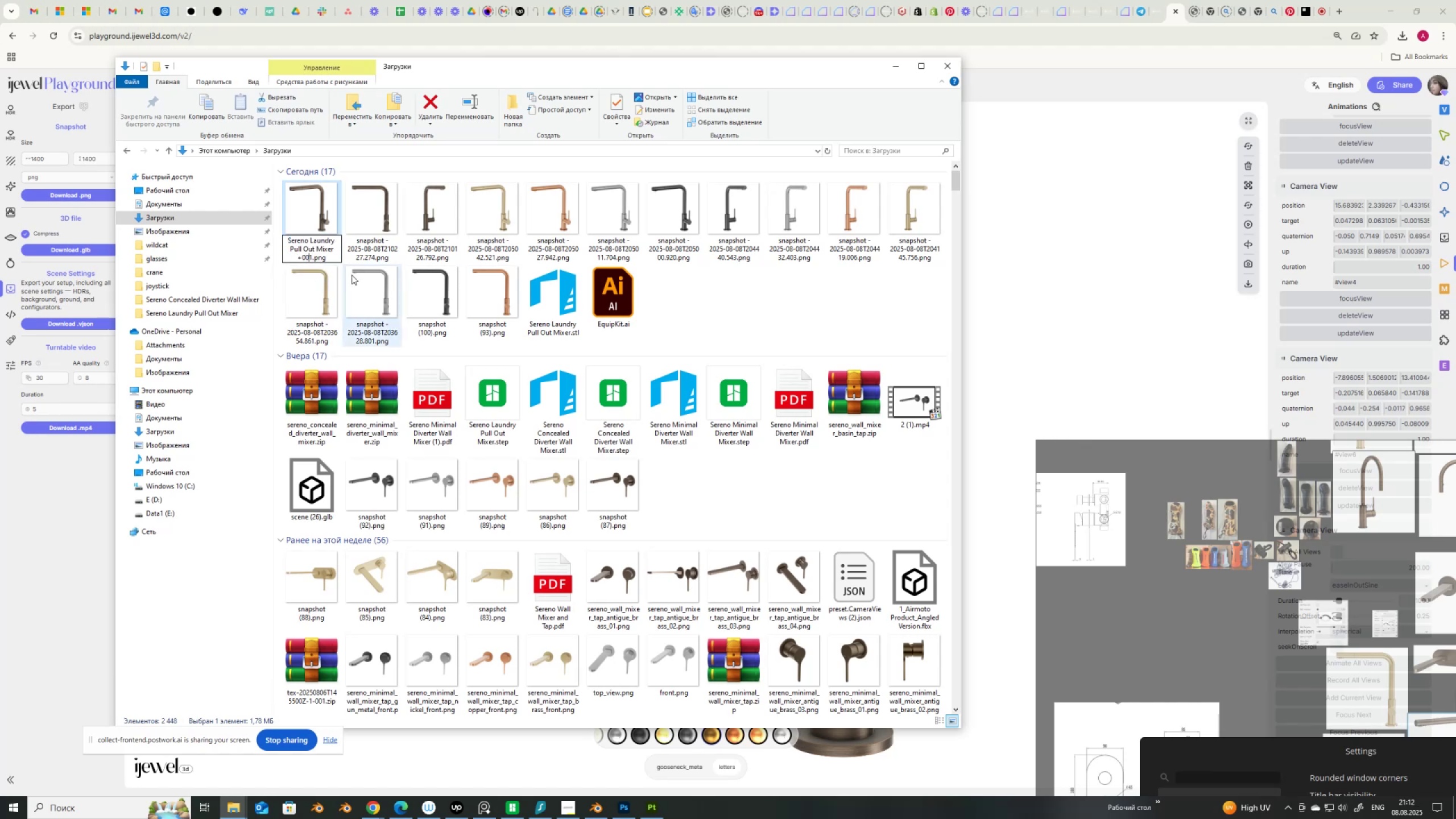 
key(ArrowLeft)
 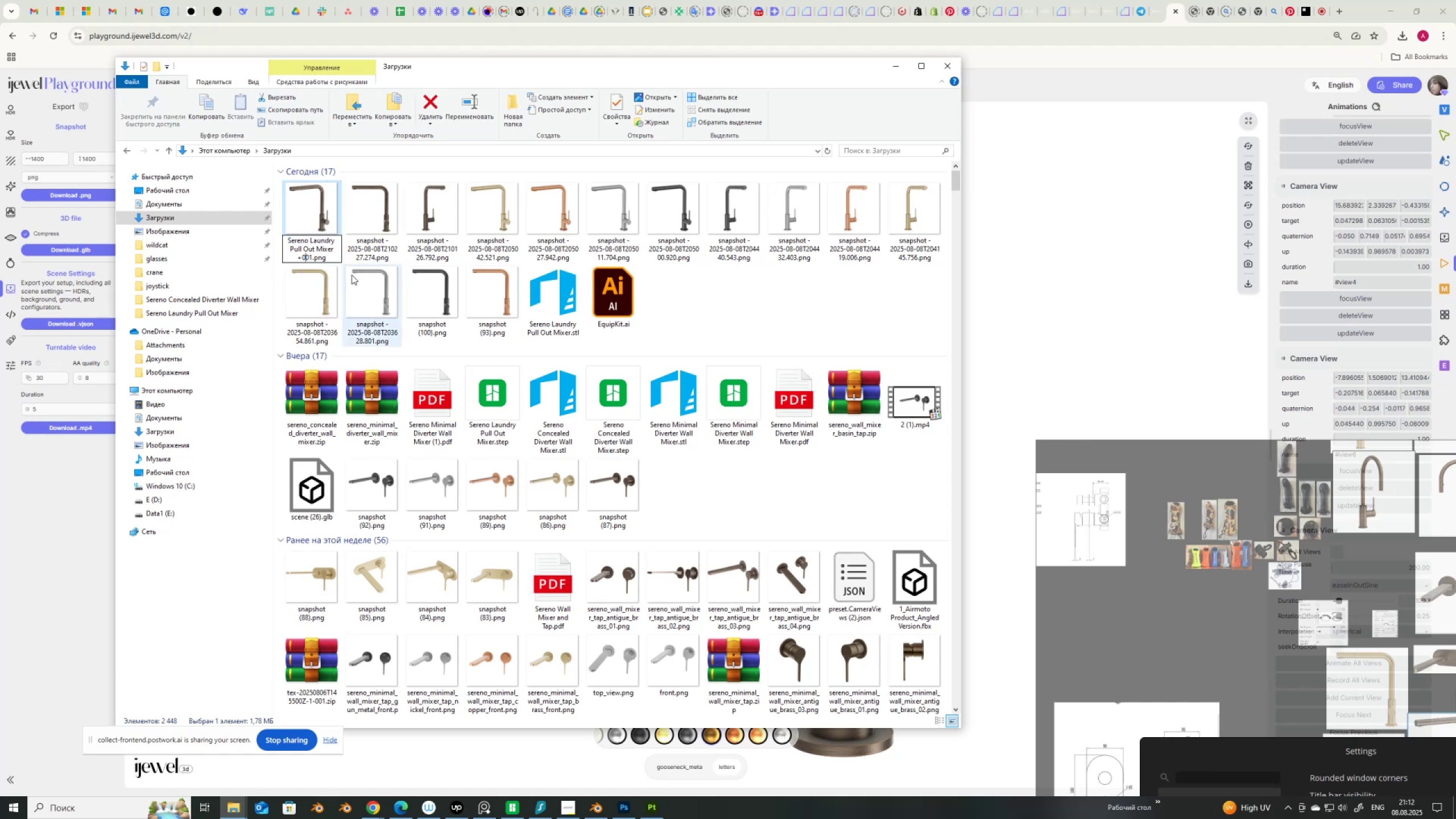 
key(Backspace)
 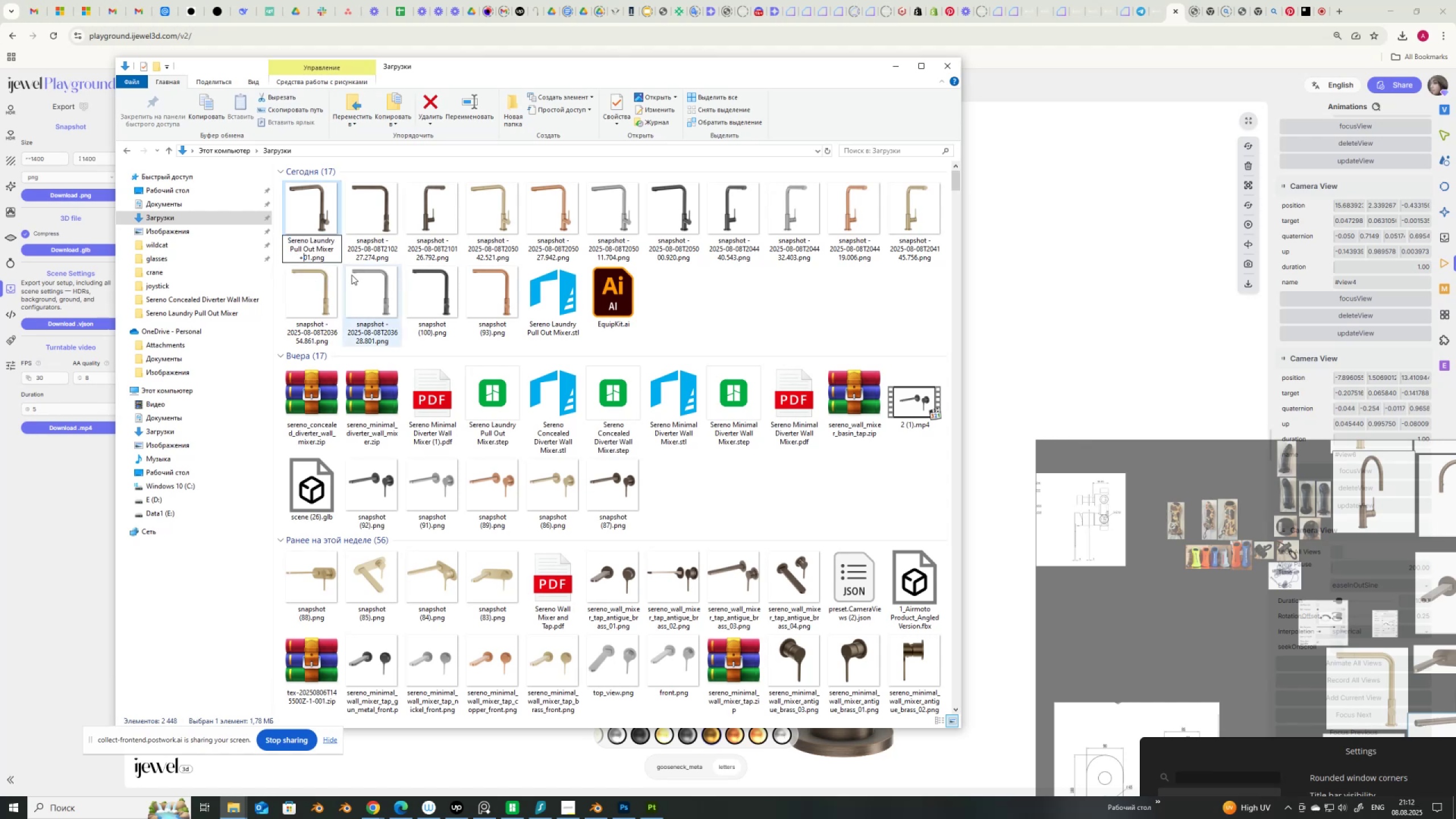 
key(Shift+Minus)
 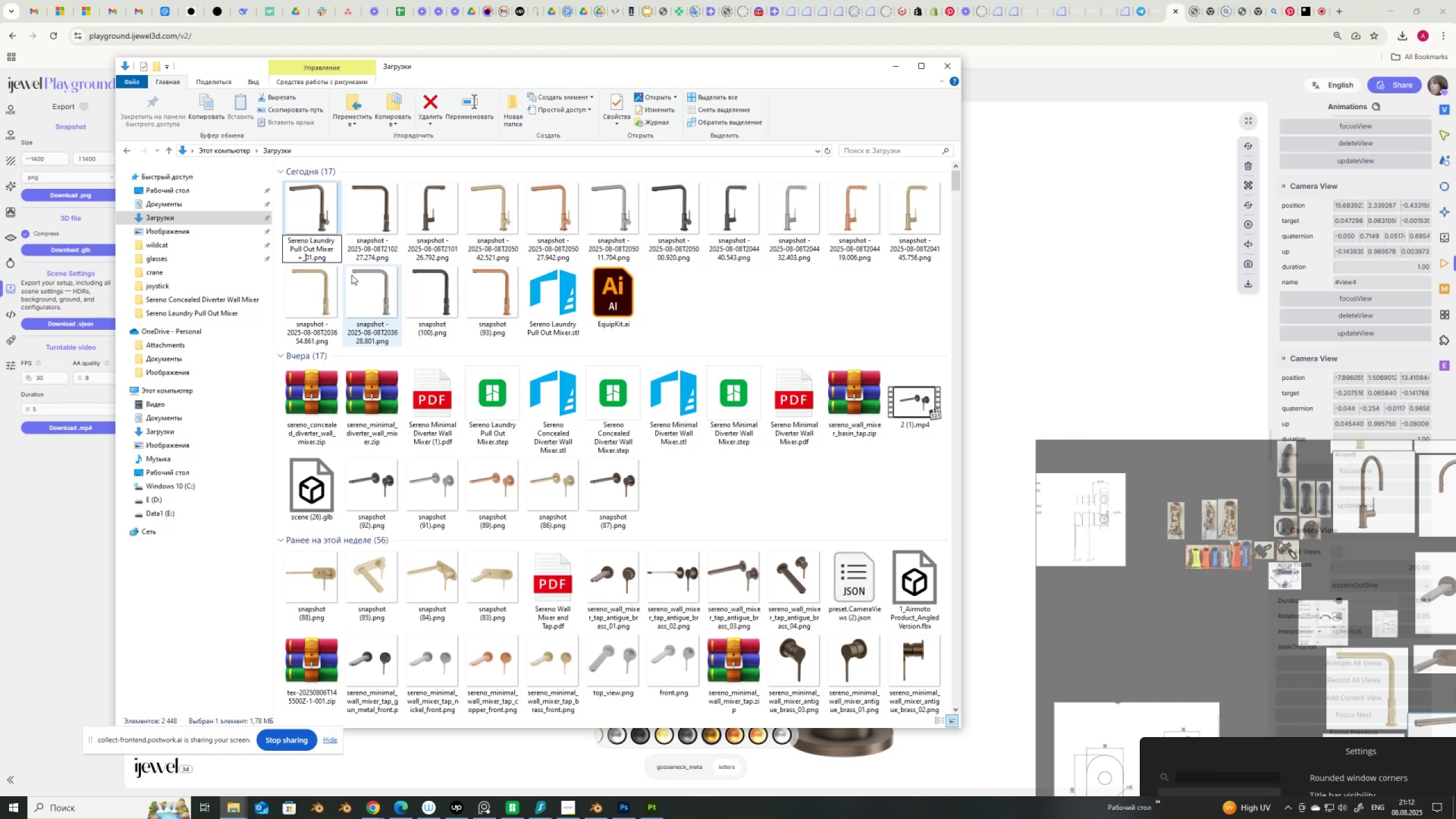 
key(Numpad0)
 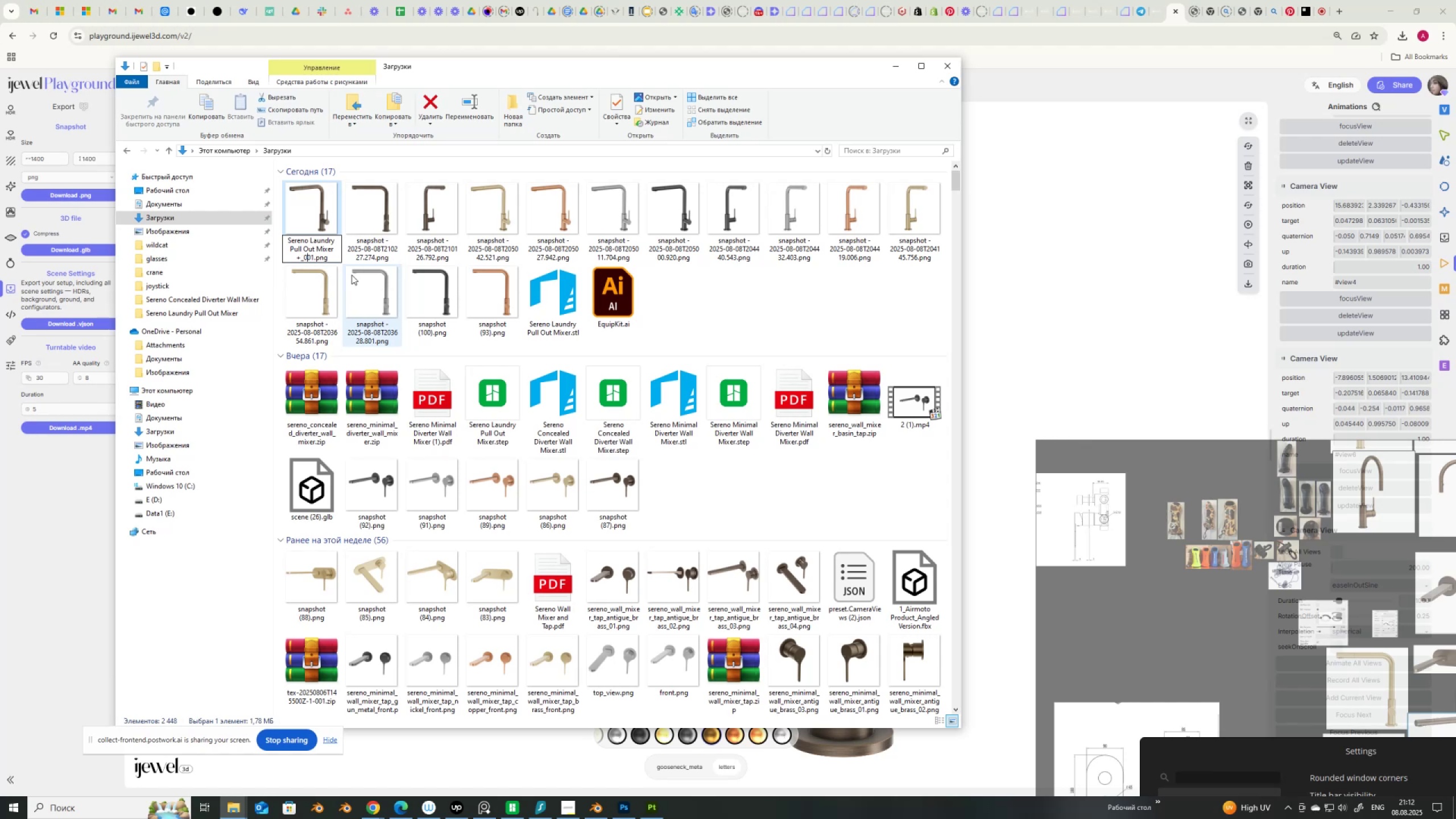 
key(ArrowLeft)
 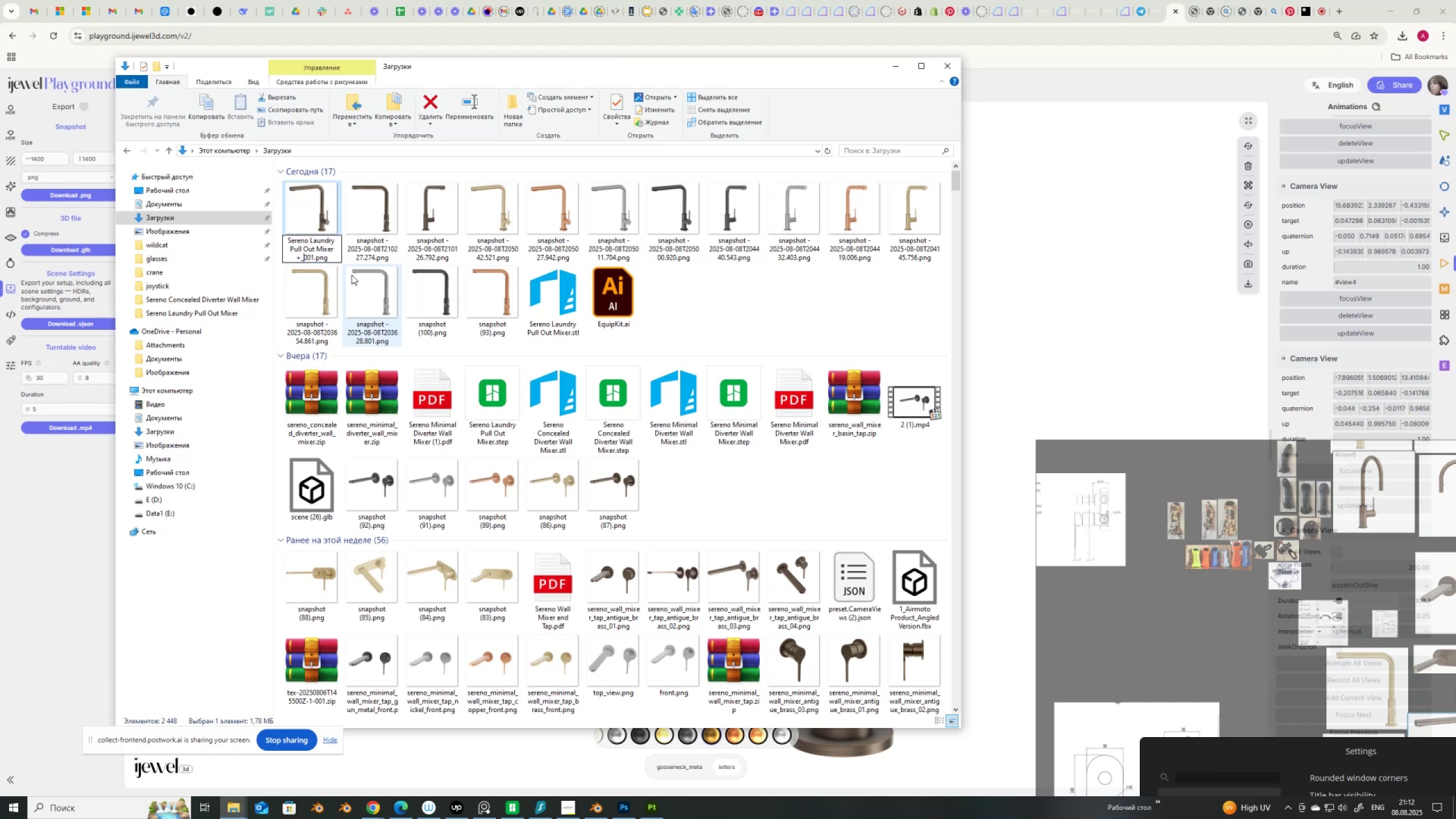 
key(ArrowLeft)
 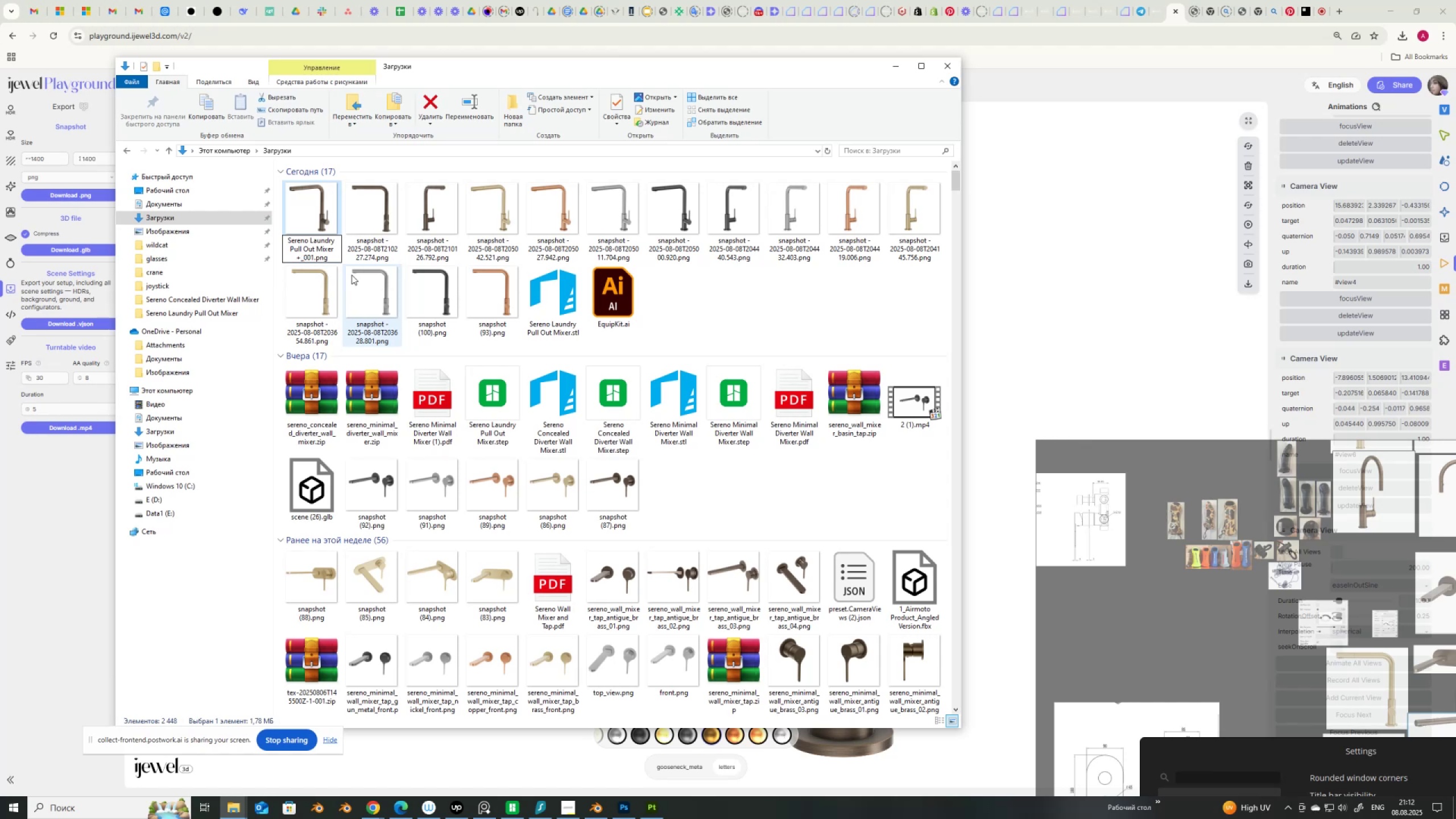 
key(Backspace)
 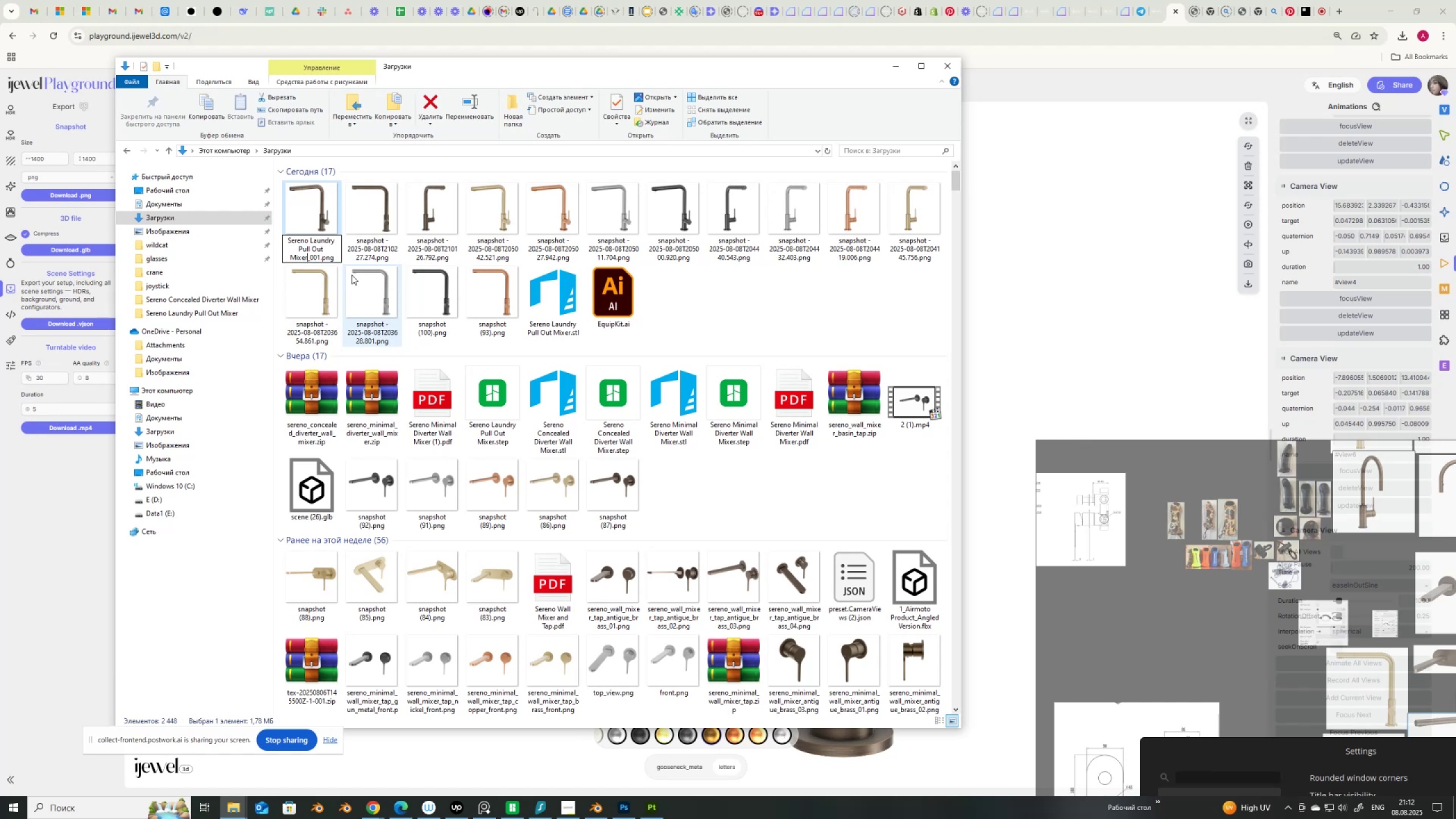 
key(ArrowLeft)
 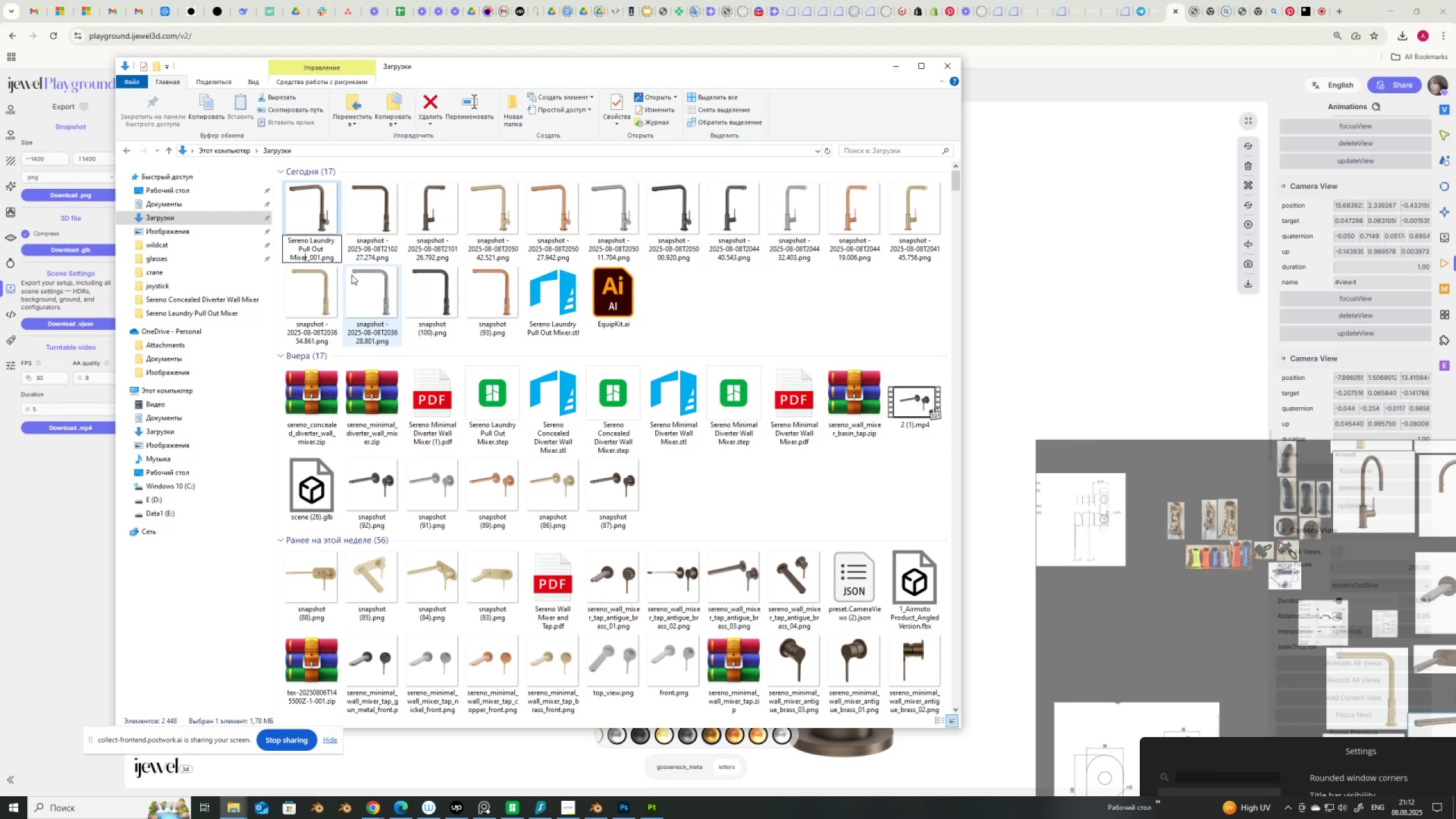 
key(ArrowLeft)
 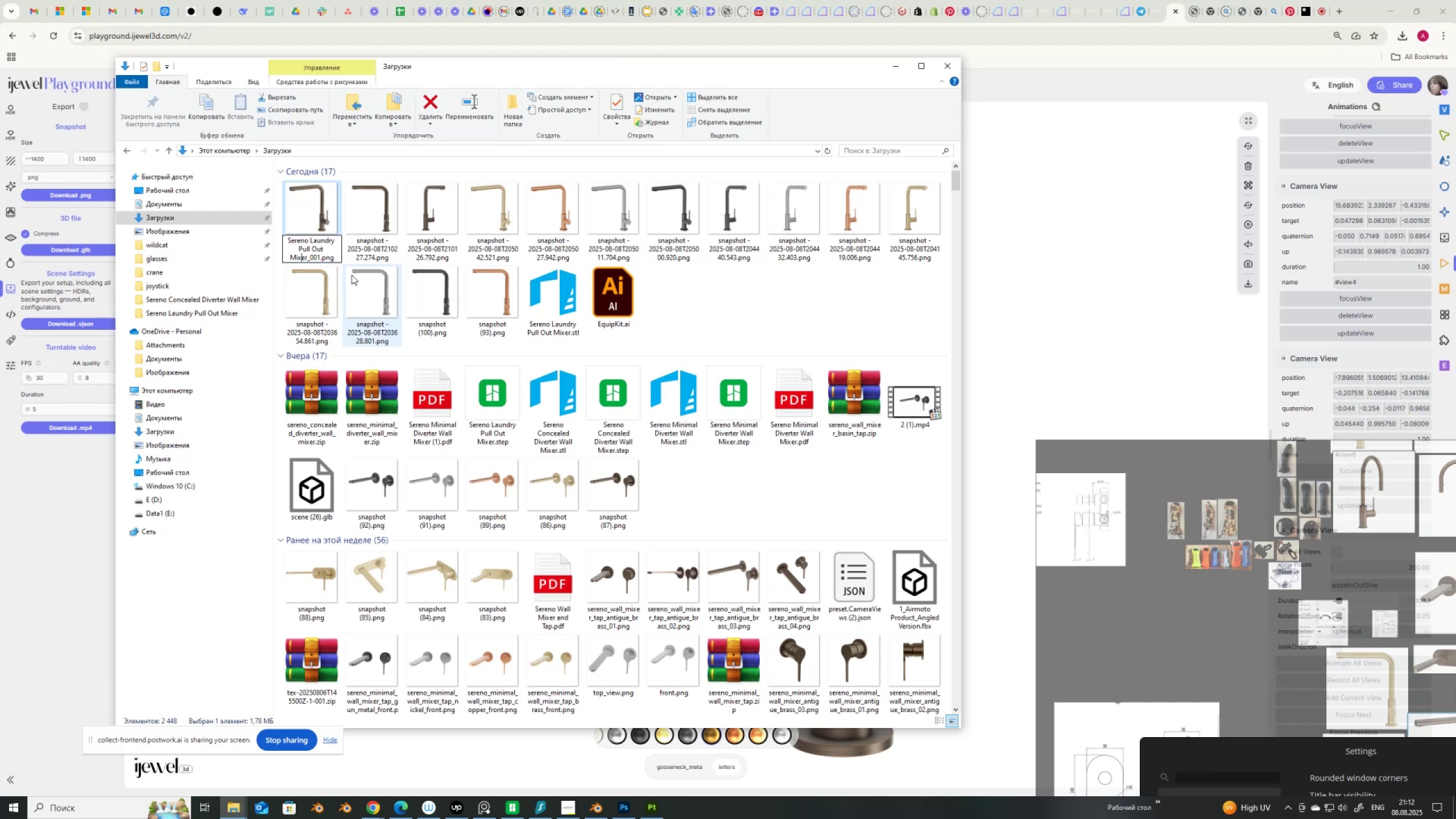 
key(ArrowLeft)
 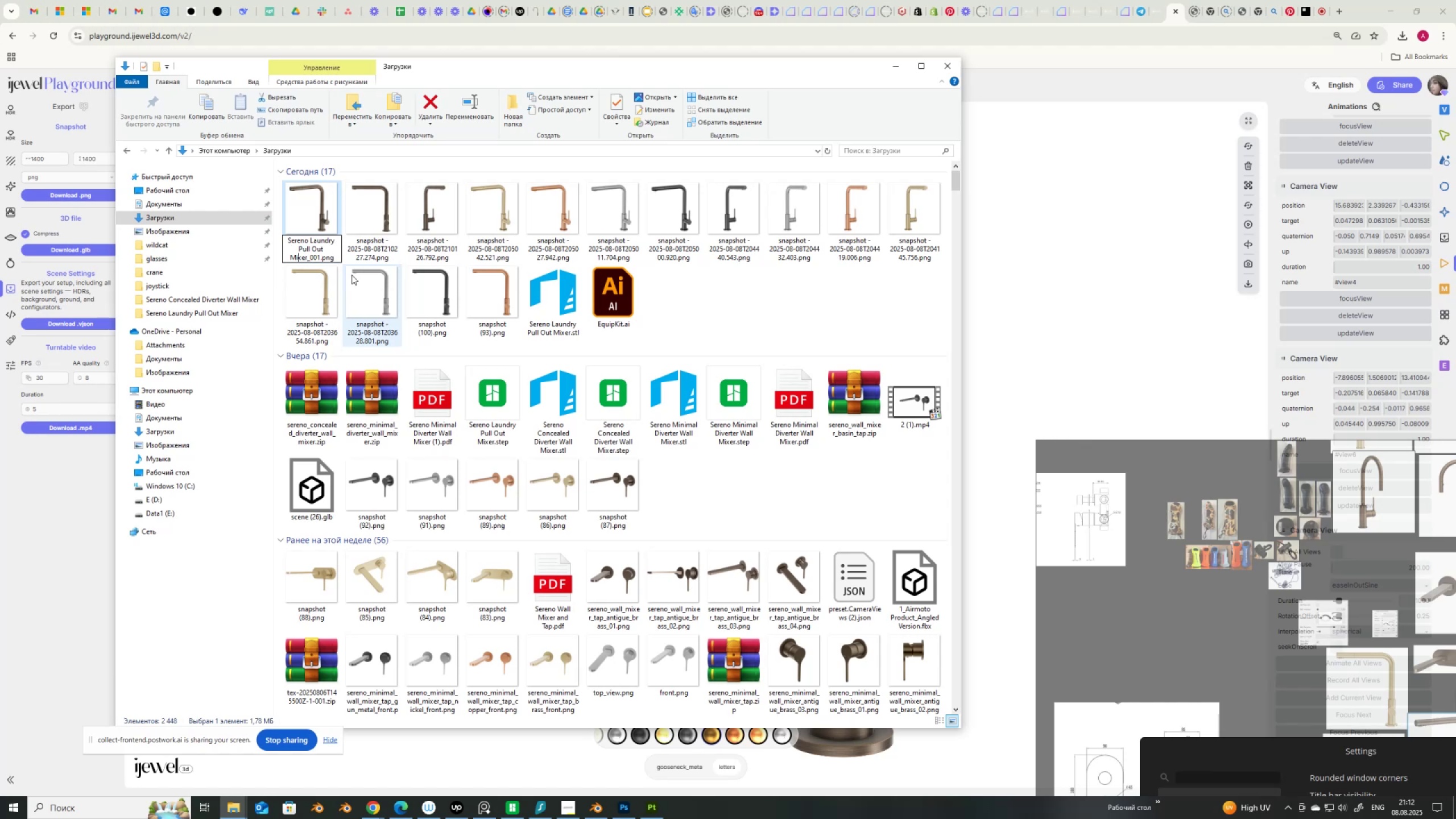 
key(ArrowLeft)
 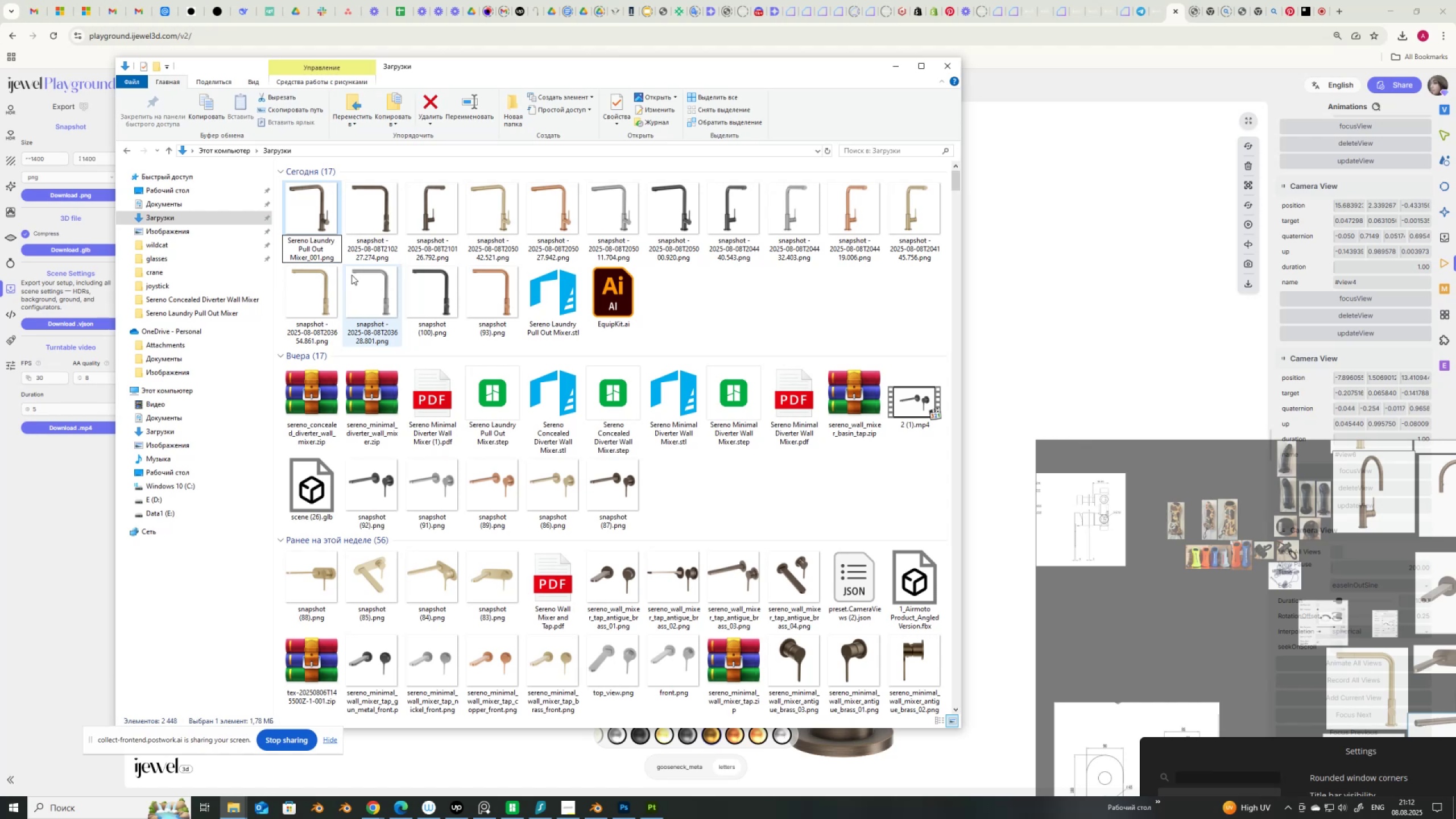 
key(Backspace)
 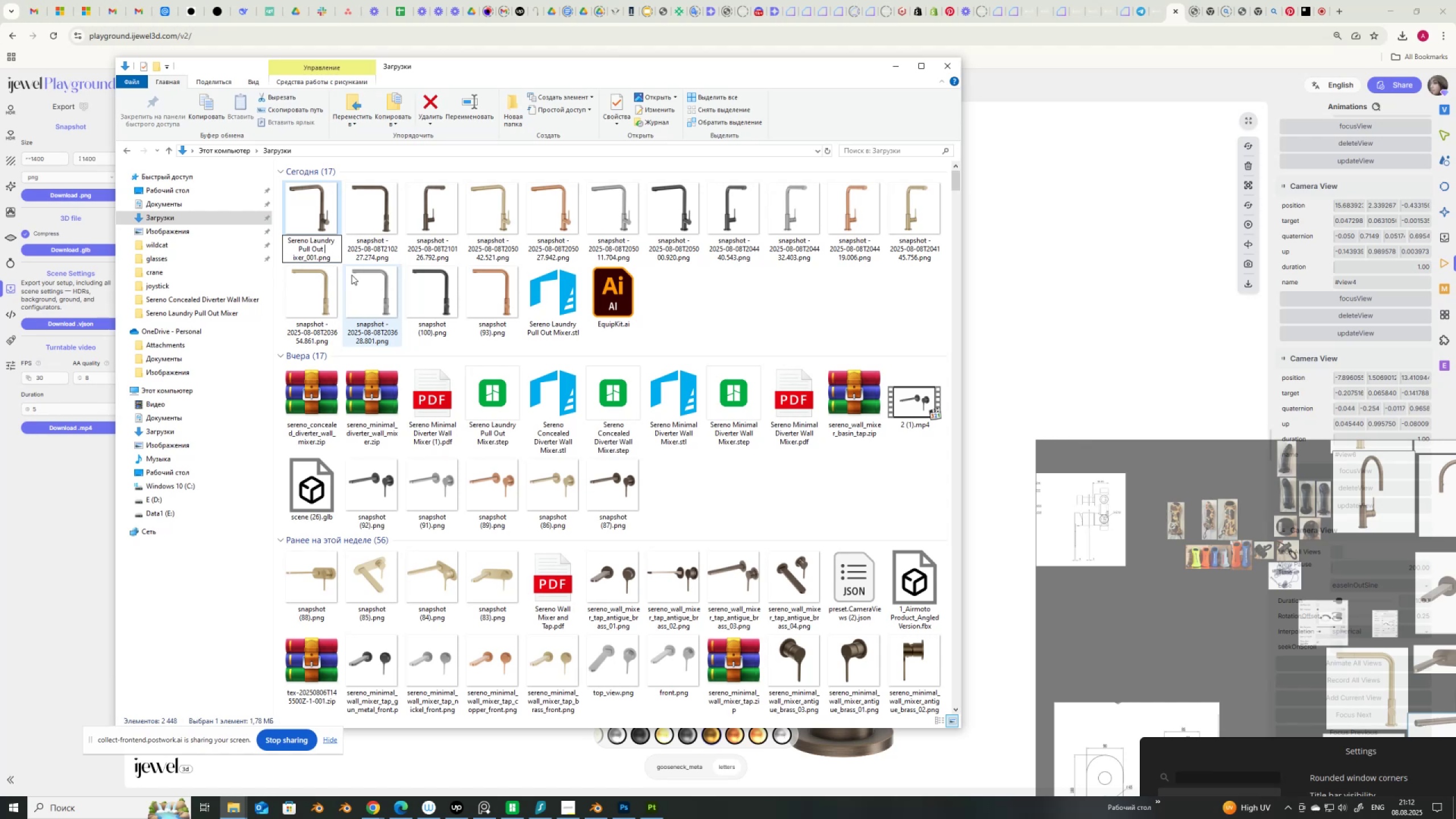 
key(Backspace)
 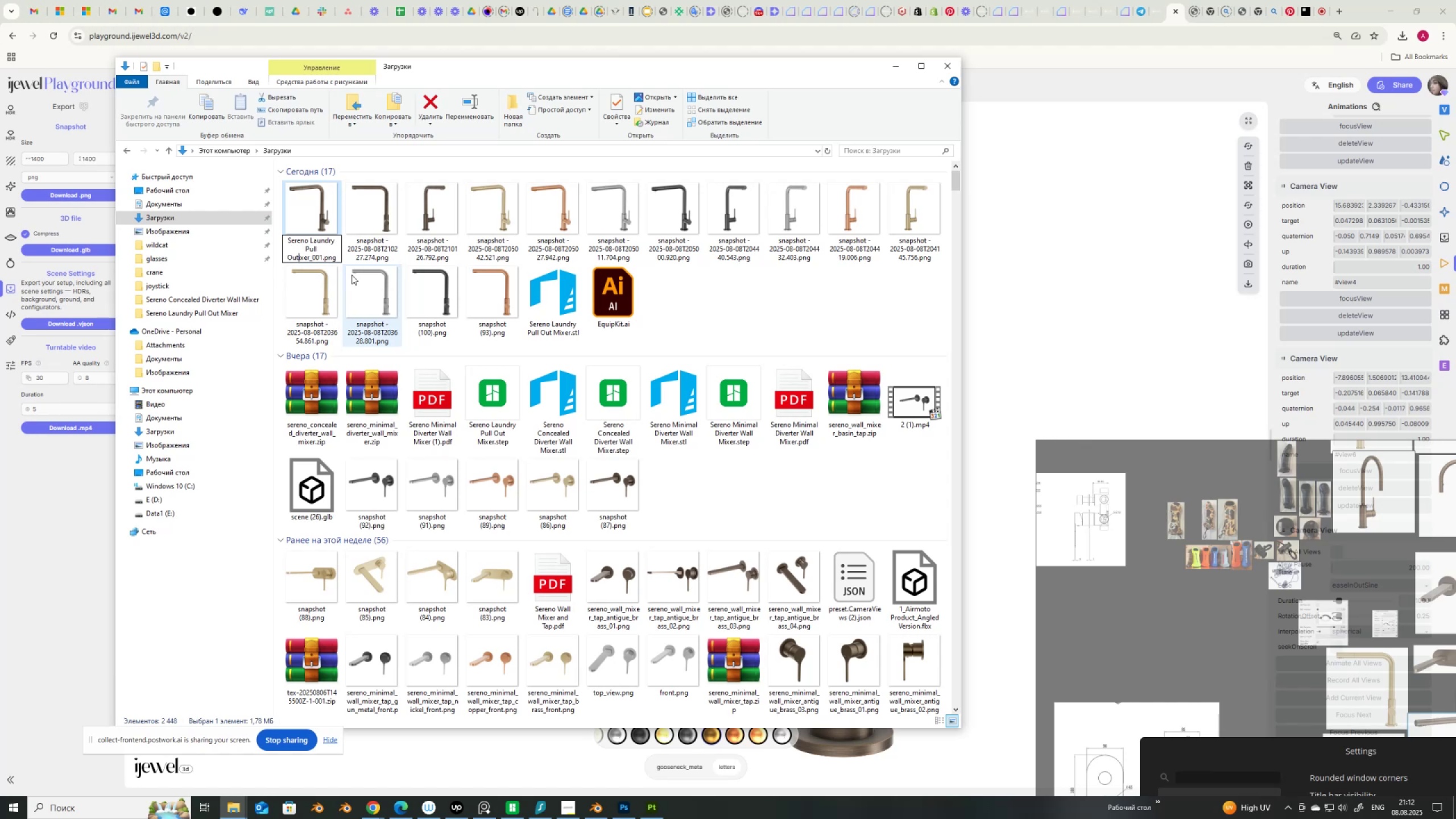 
key(Shift+ShiftRight)
 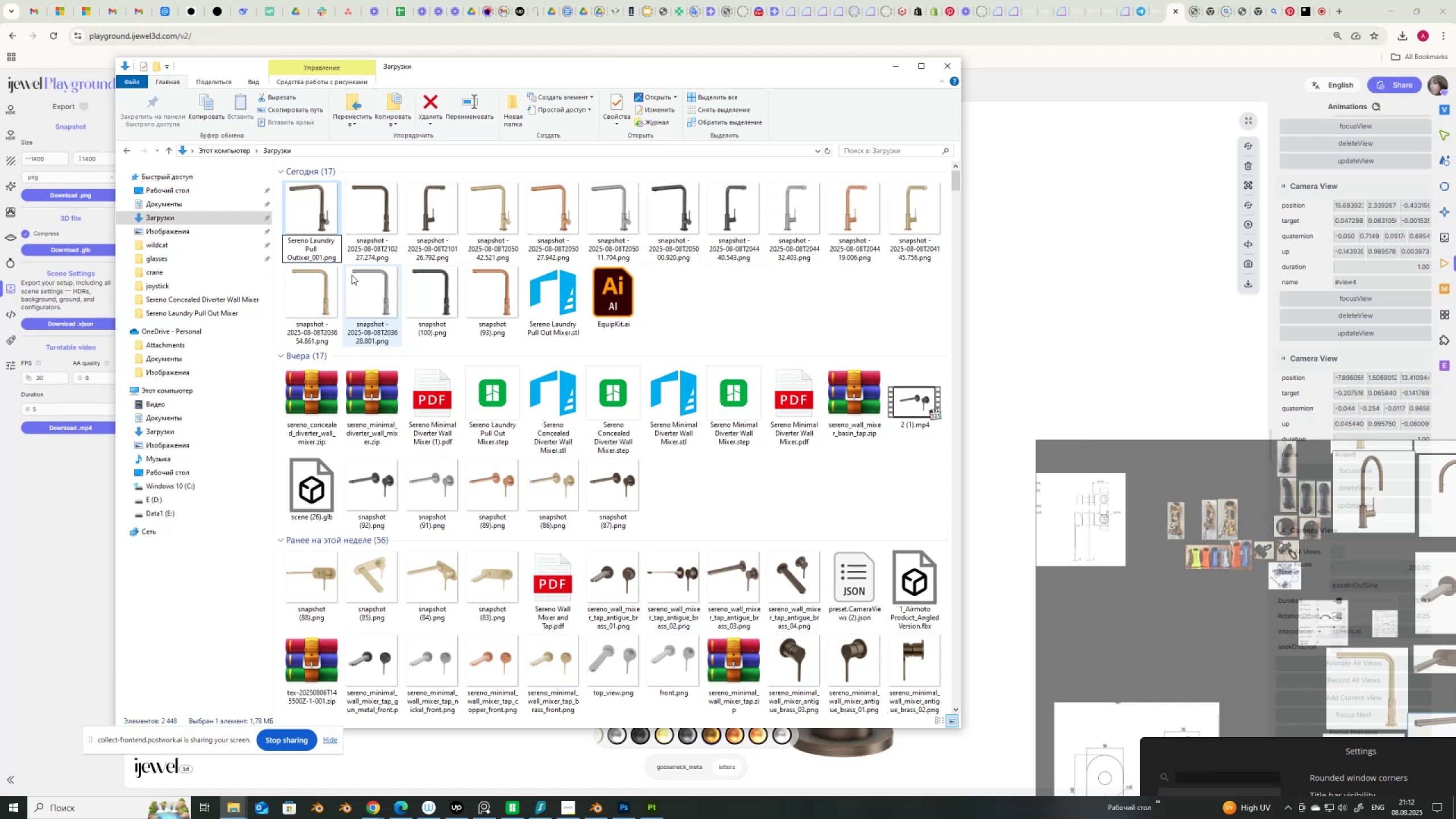 
key(Shift+Minus)
 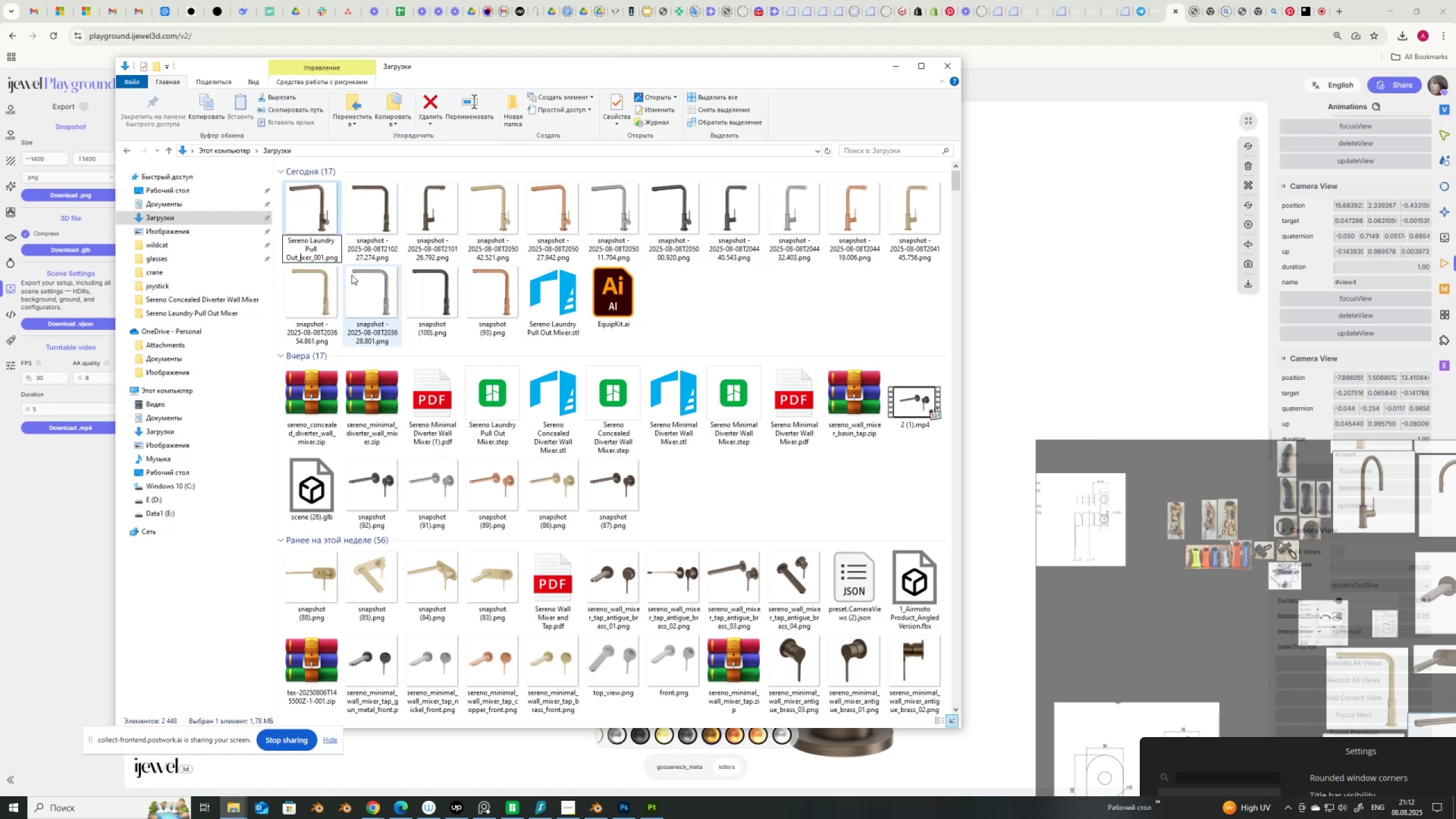 
key(M)
 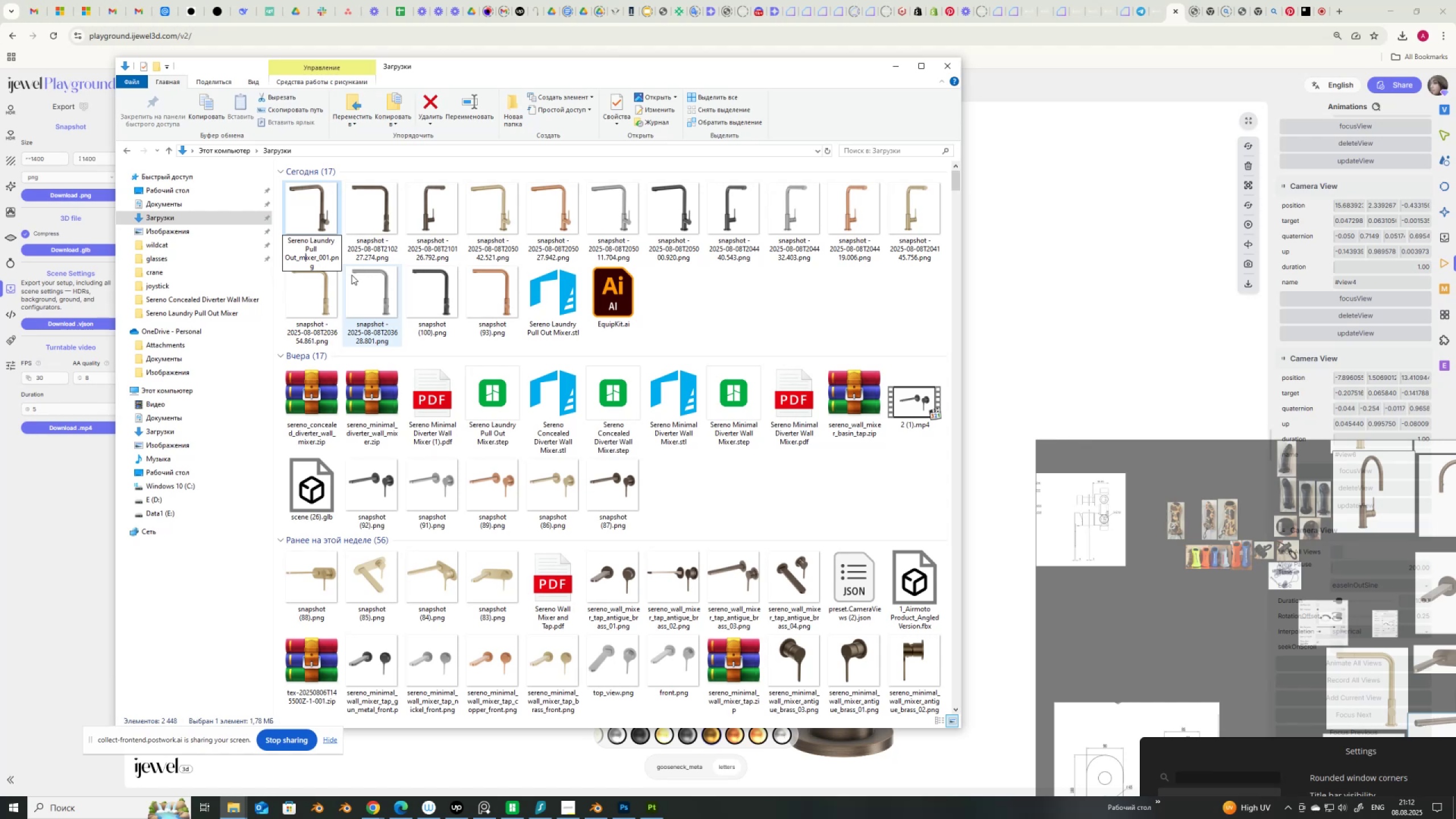 
key(ArrowLeft)
 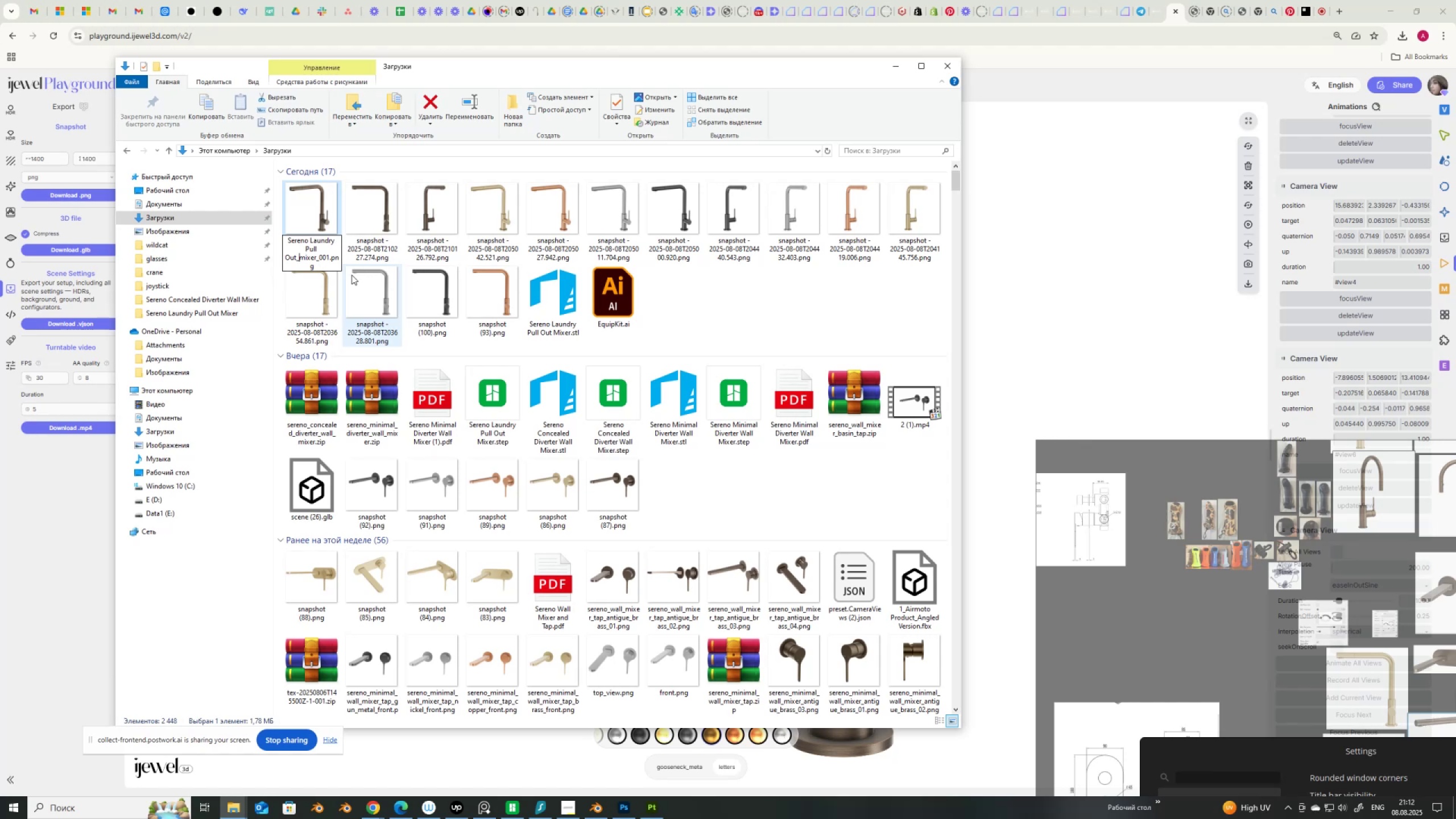 
key(ArrowLeft)
 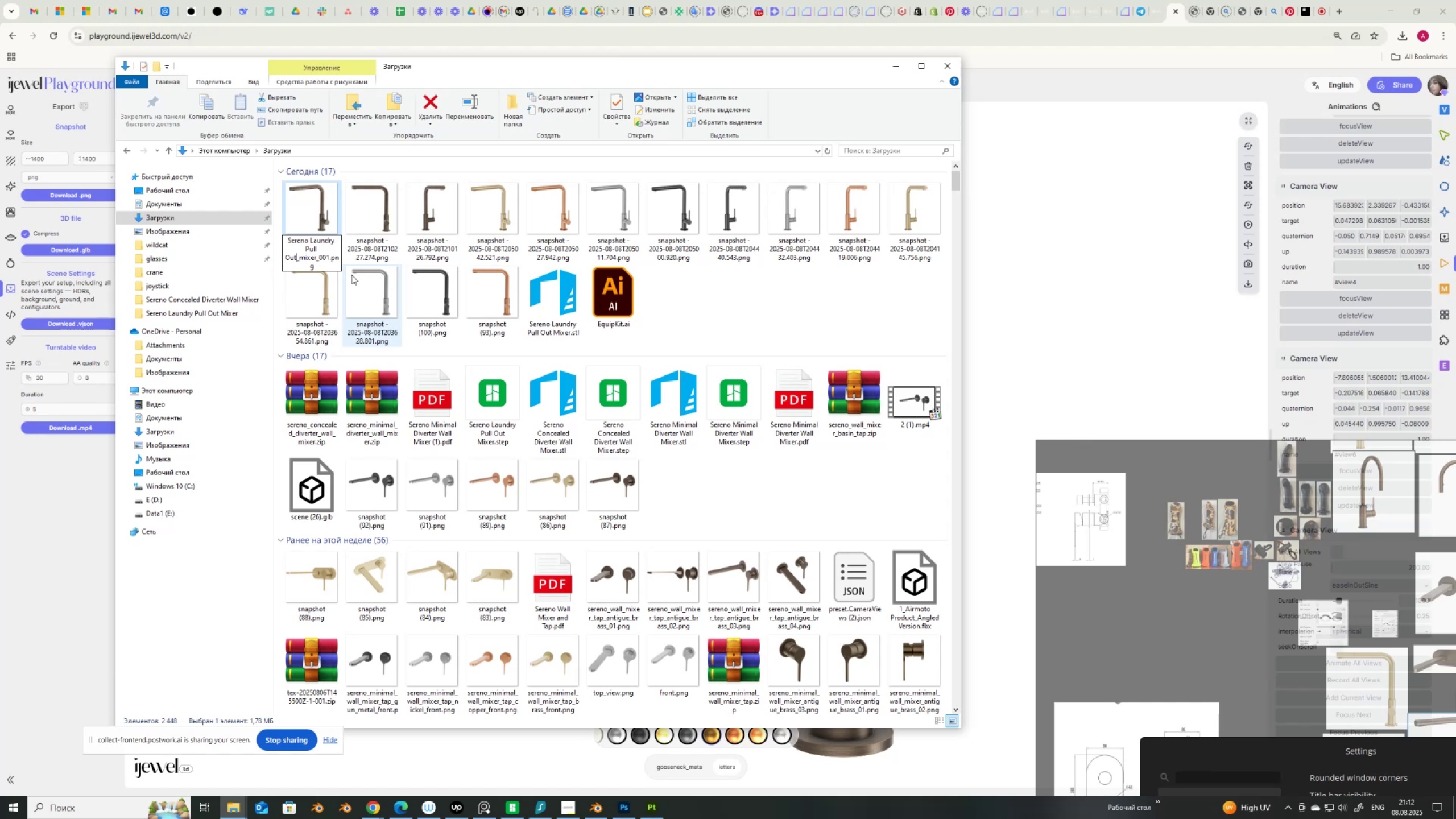 
key(ArrowLeft)
 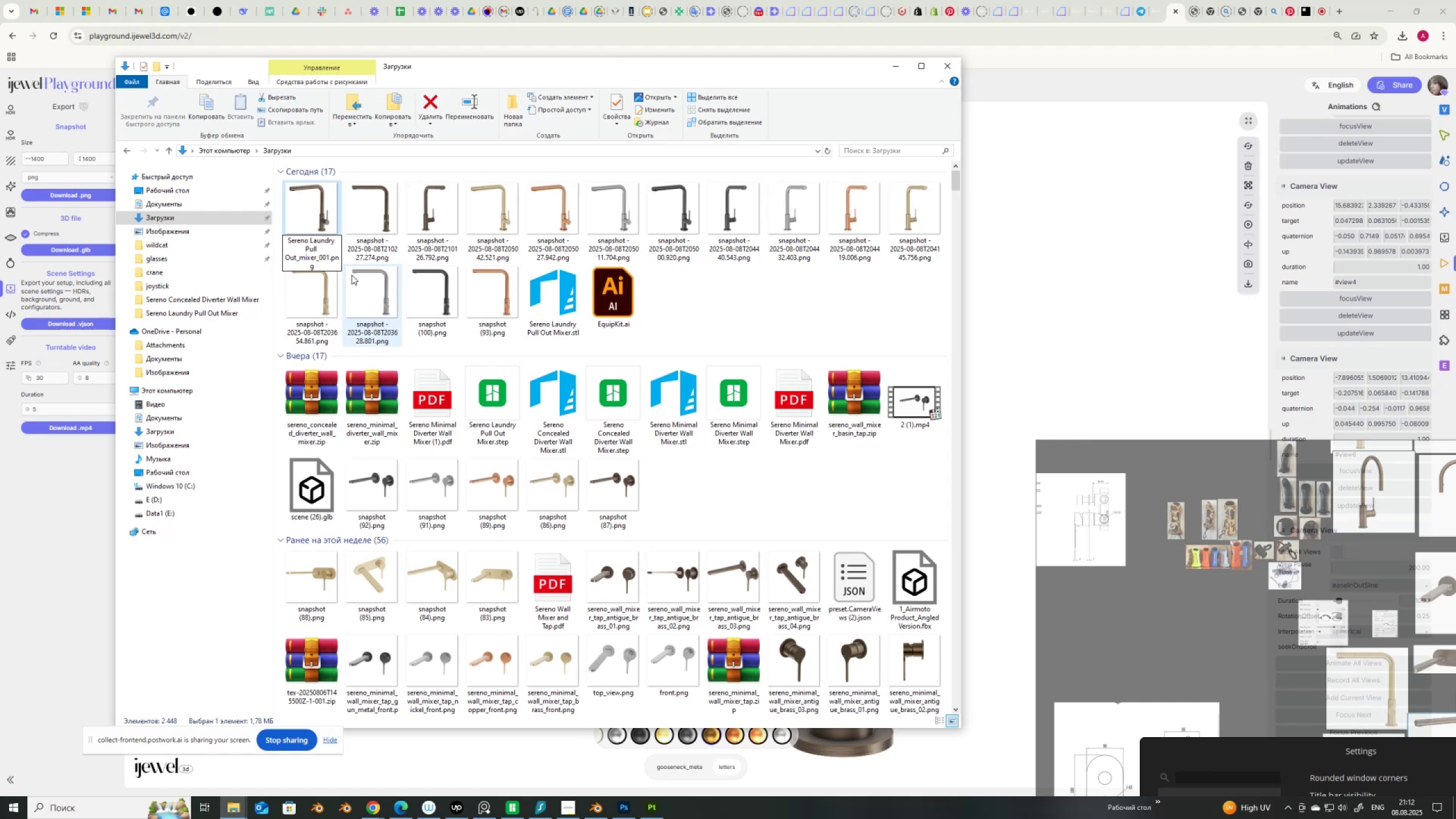 
key(ArrowLeft)
 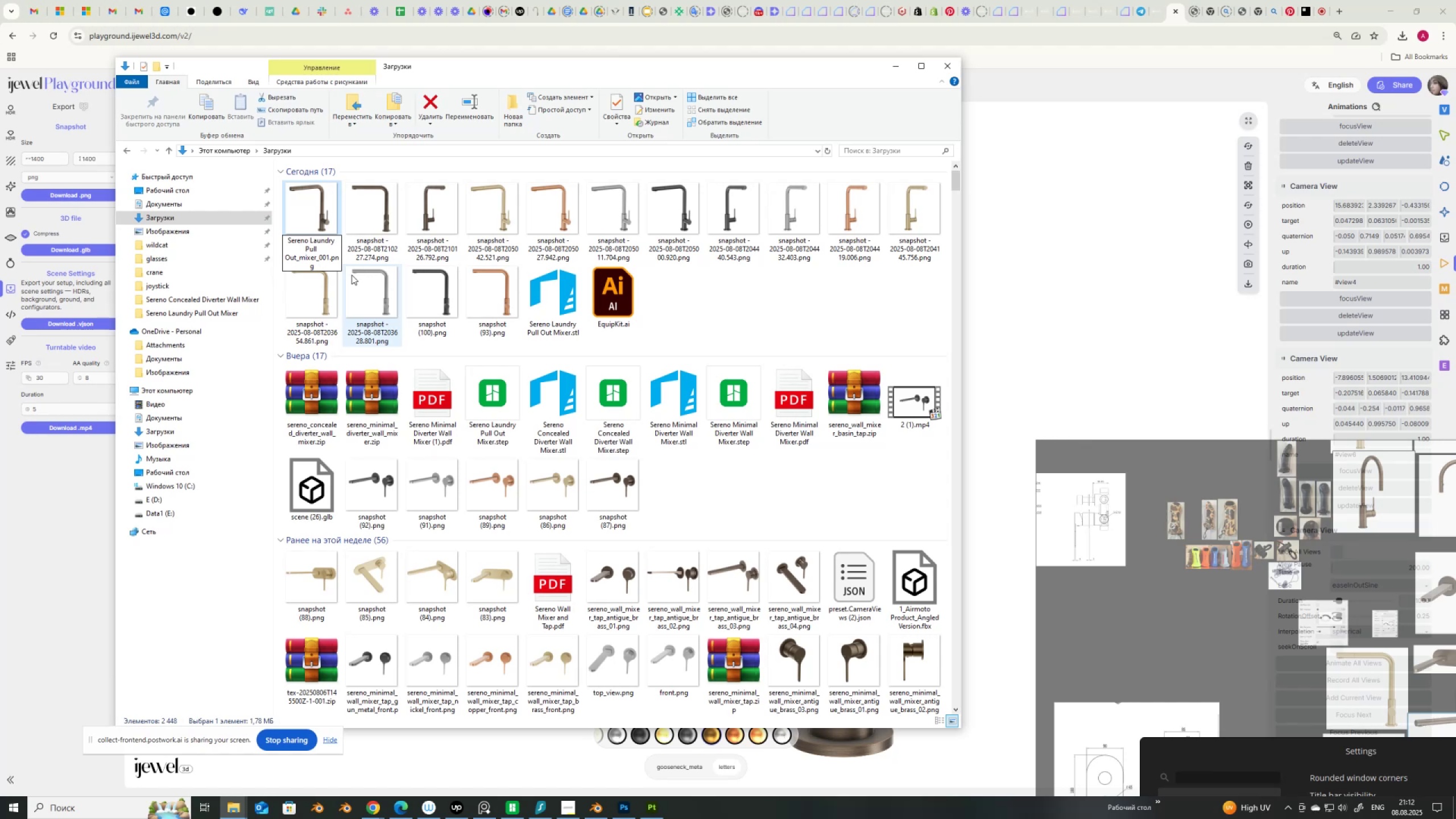 
key(Backspace)
 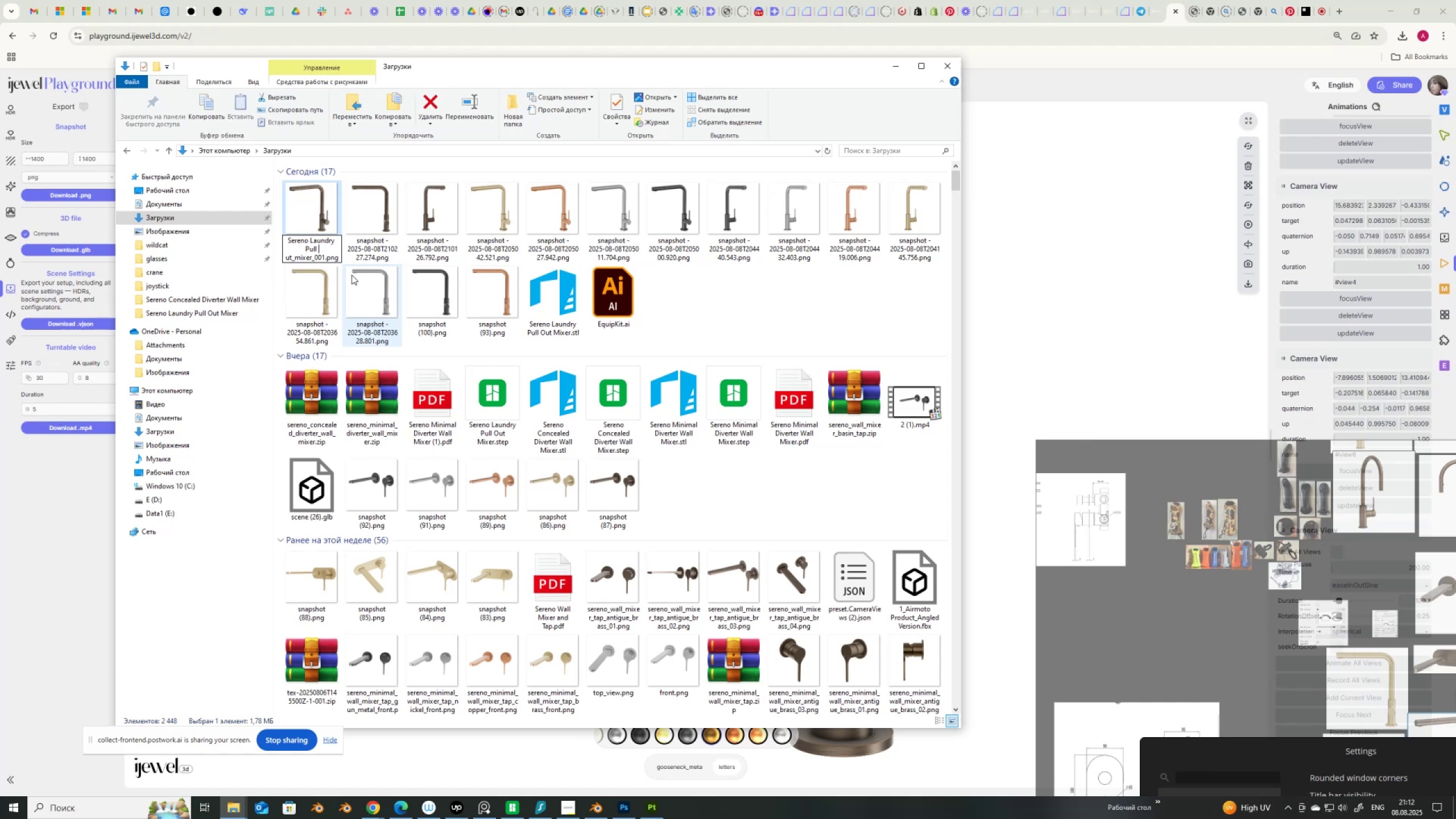 
key(Backspace)
 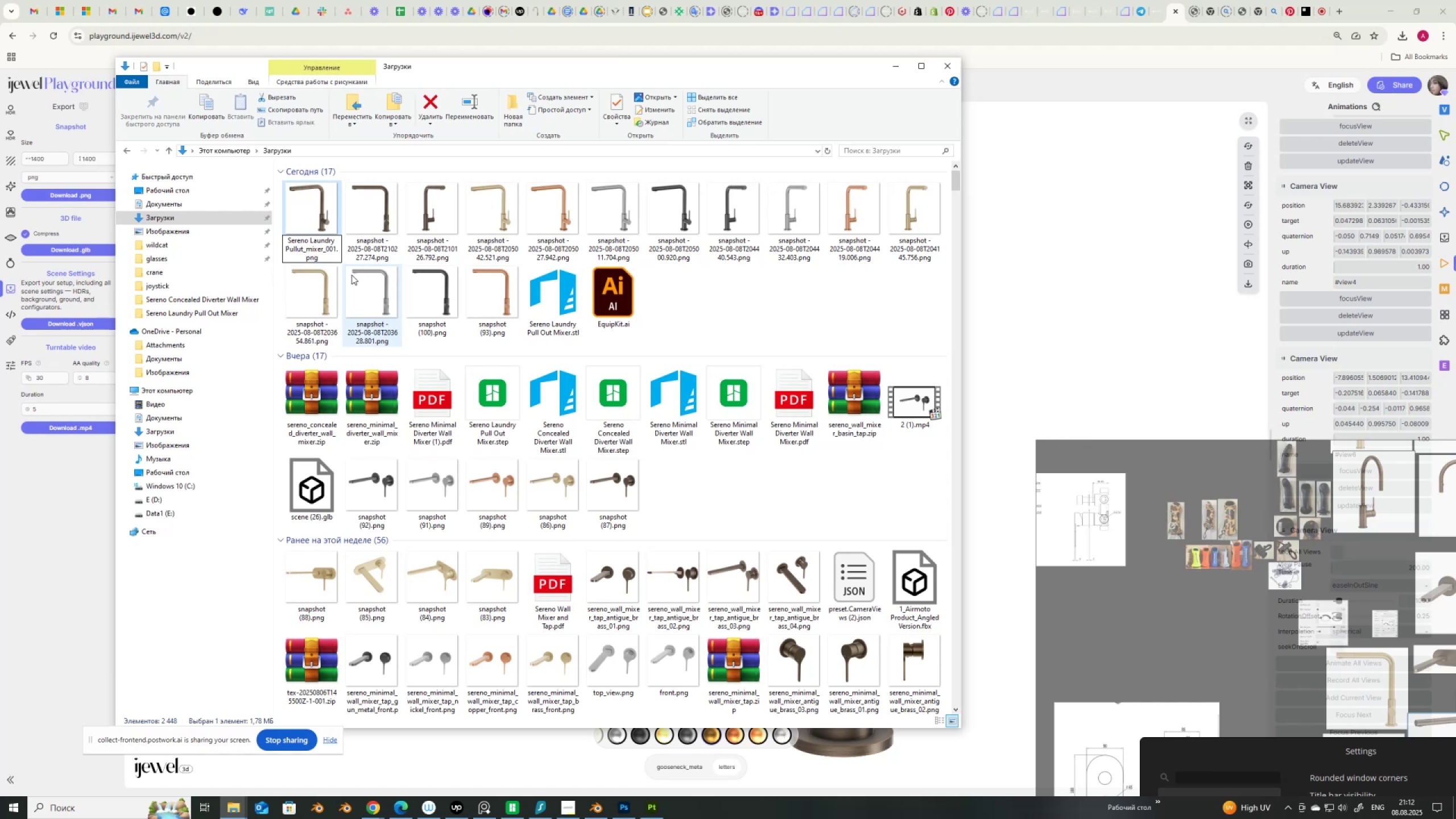 
key(Shift+ShiftRight)
 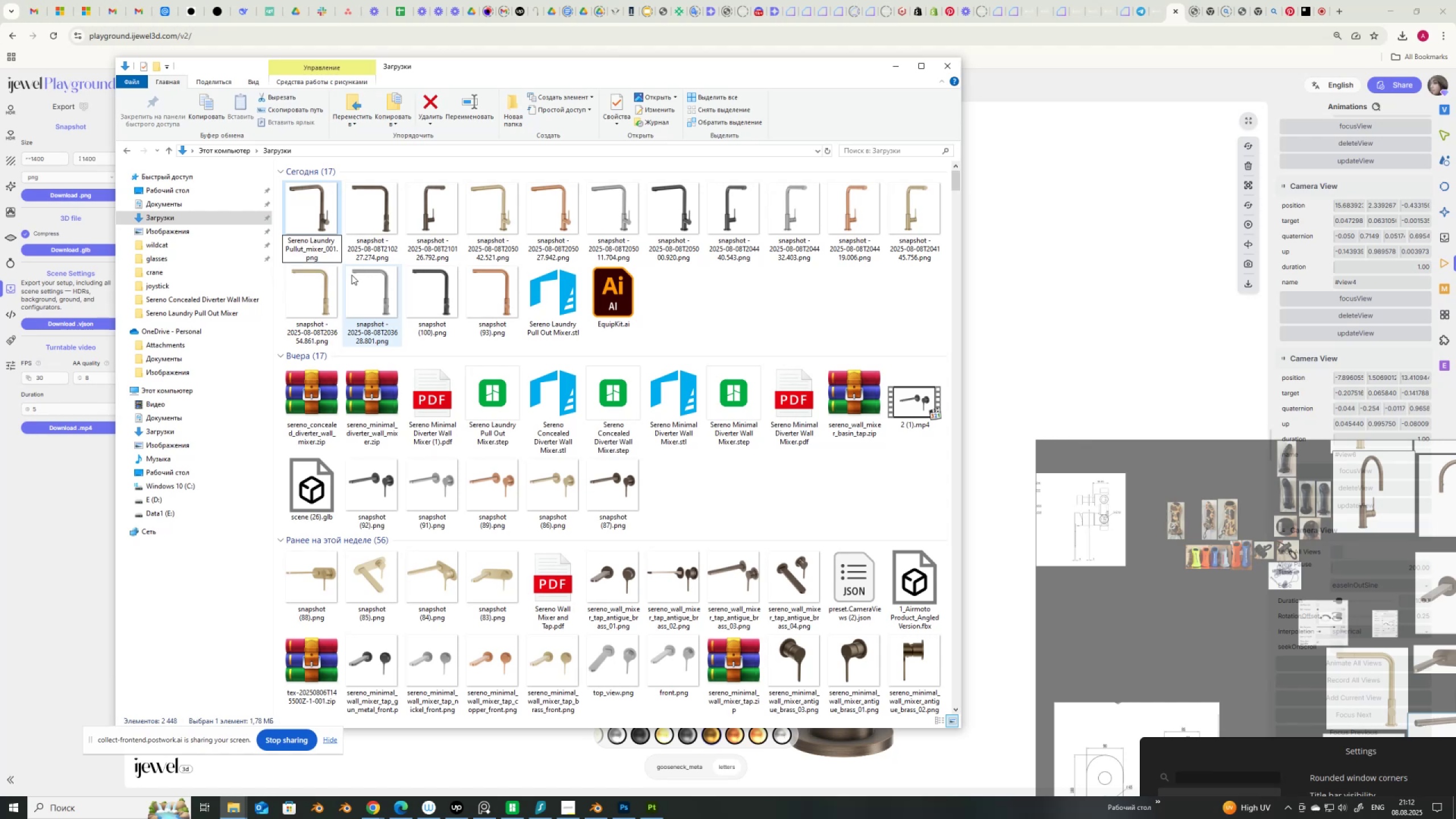 
key(Shift+Minus)
 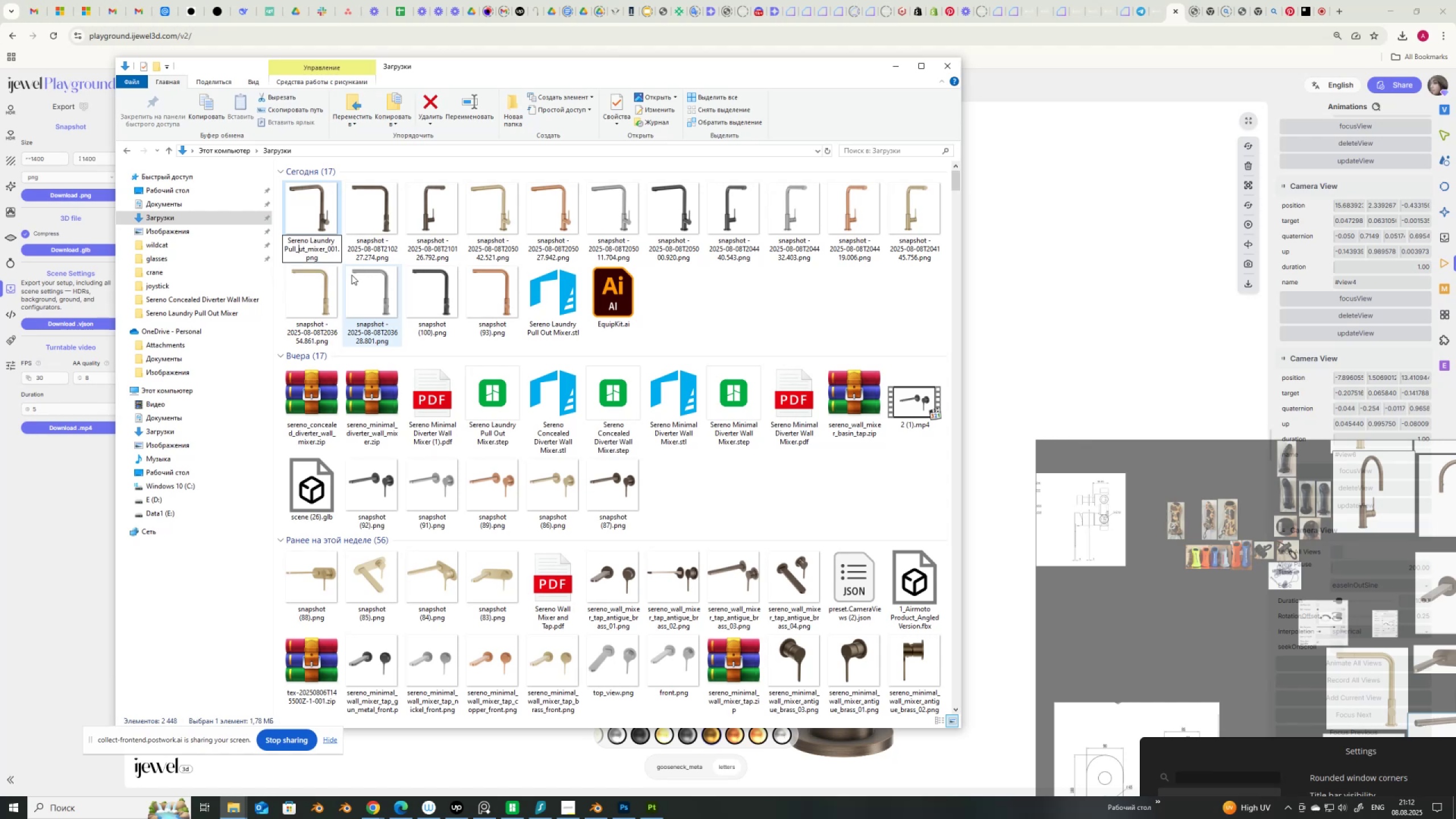 
key(O)
 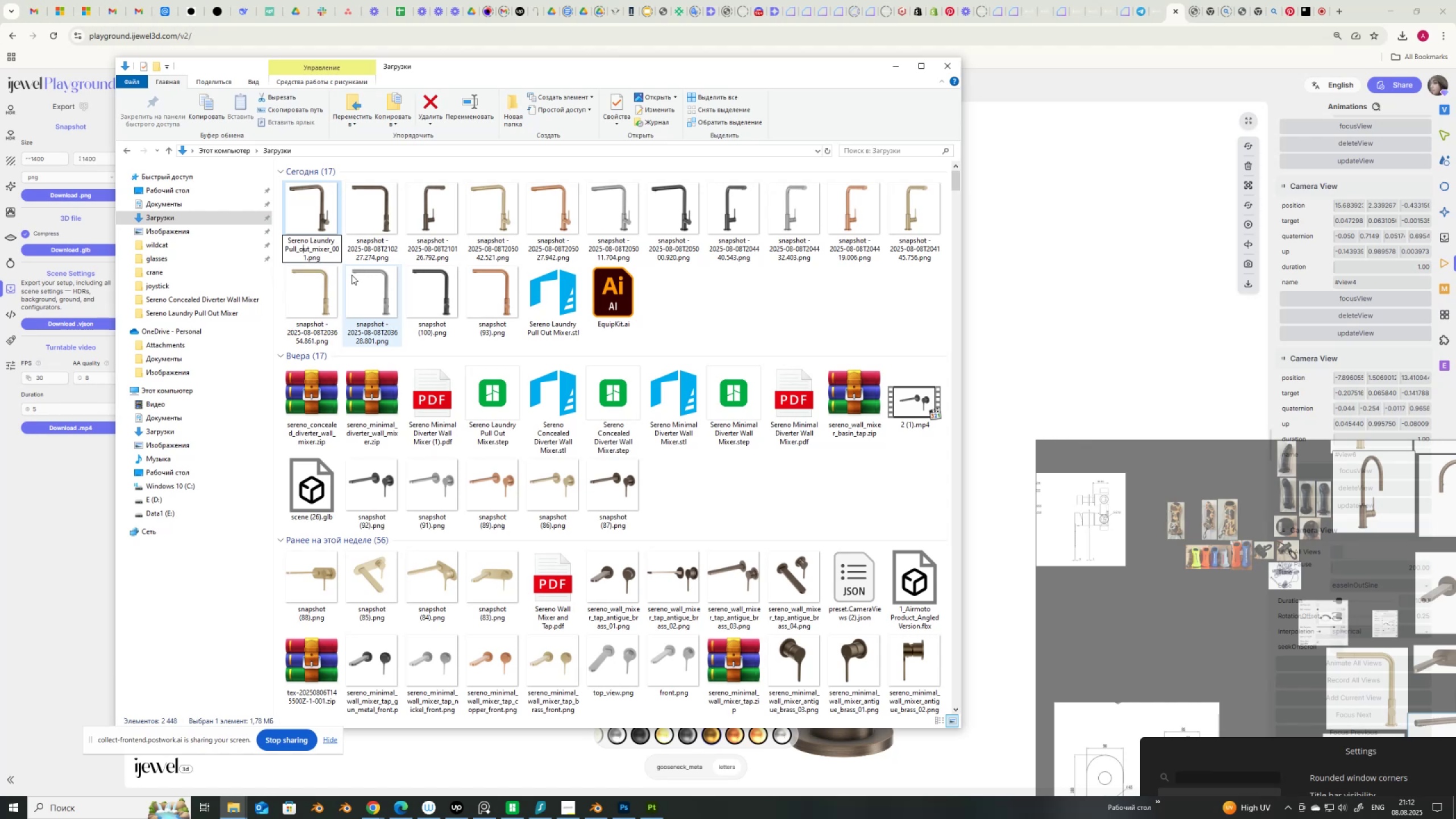 
key(ArrowLeft)
 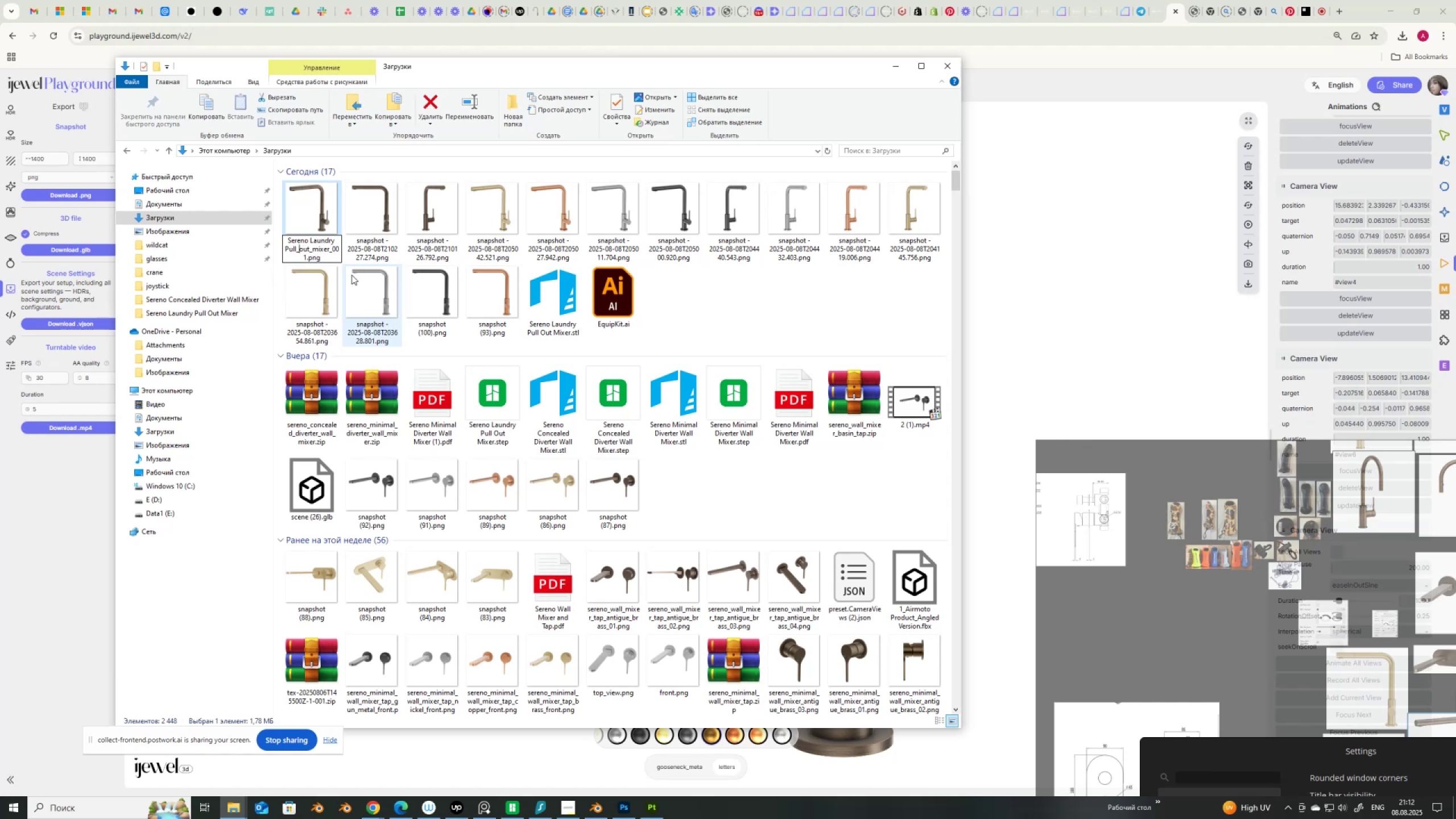 
key(ArrowLeft)
 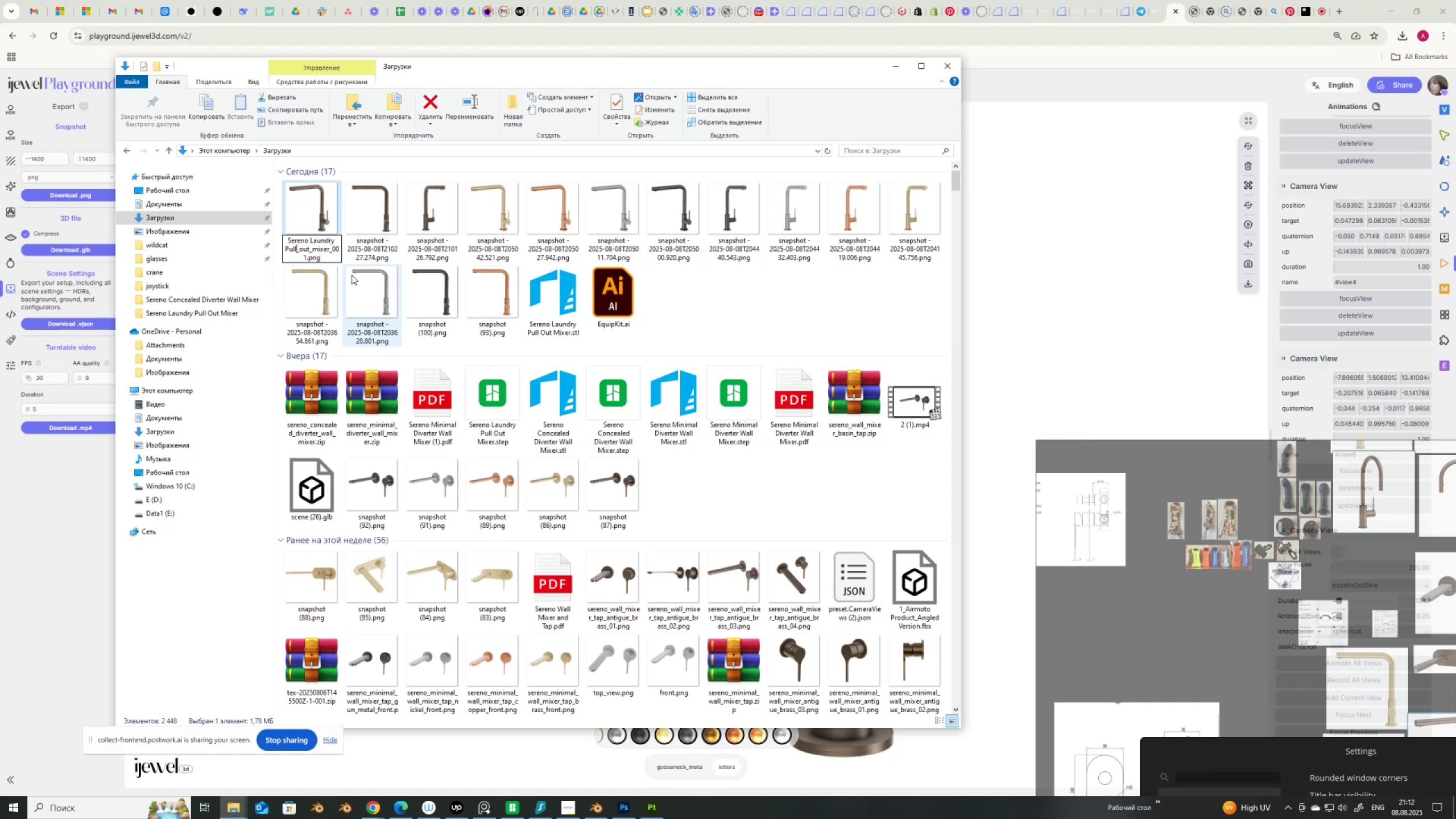 
key(ArrowLeft)
 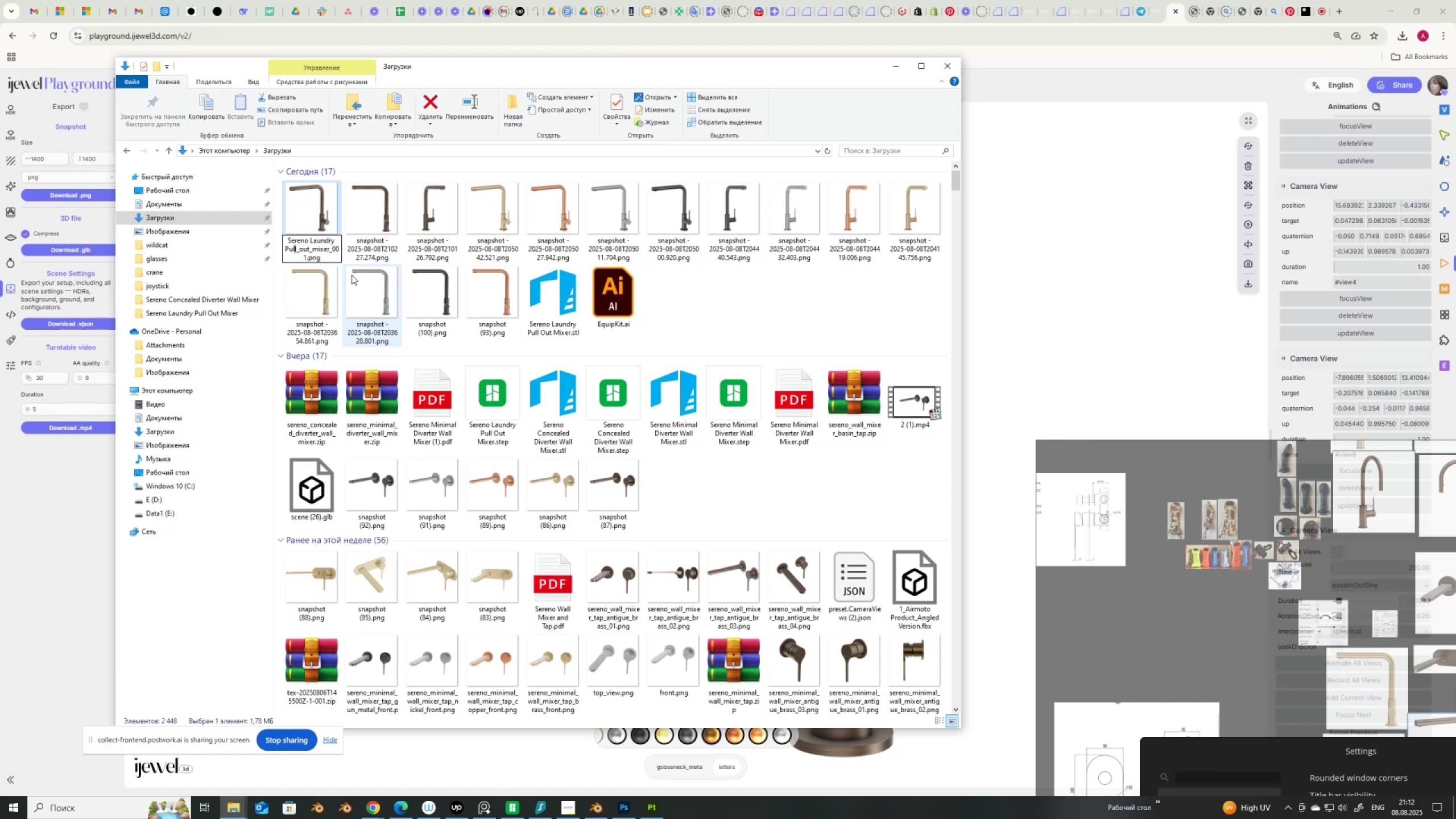 
key(Backspace)
key(Backspace)
key(Backspace)
key(Backspace)
type(_pul)
 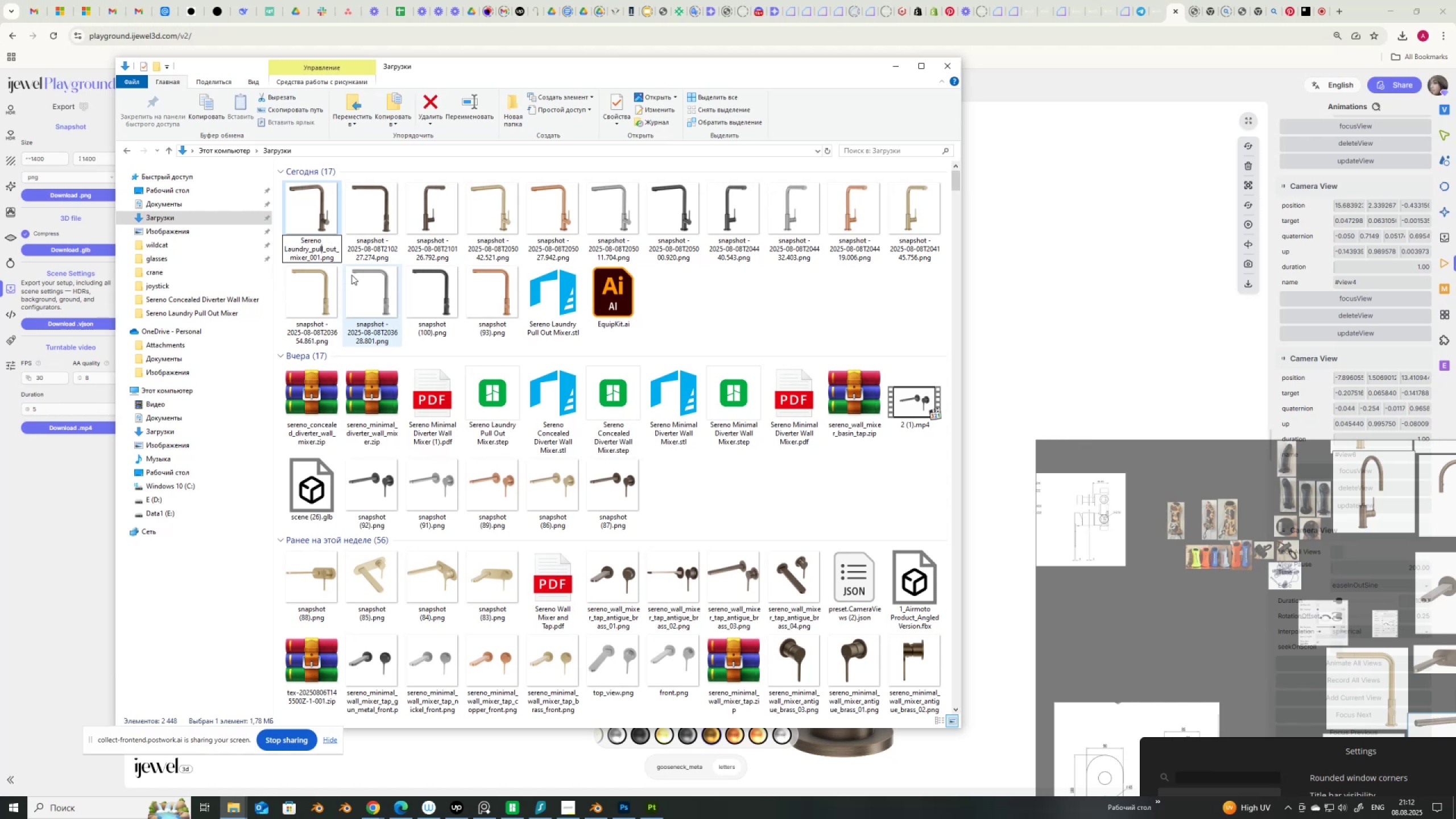 
key(ArrowLeft)
 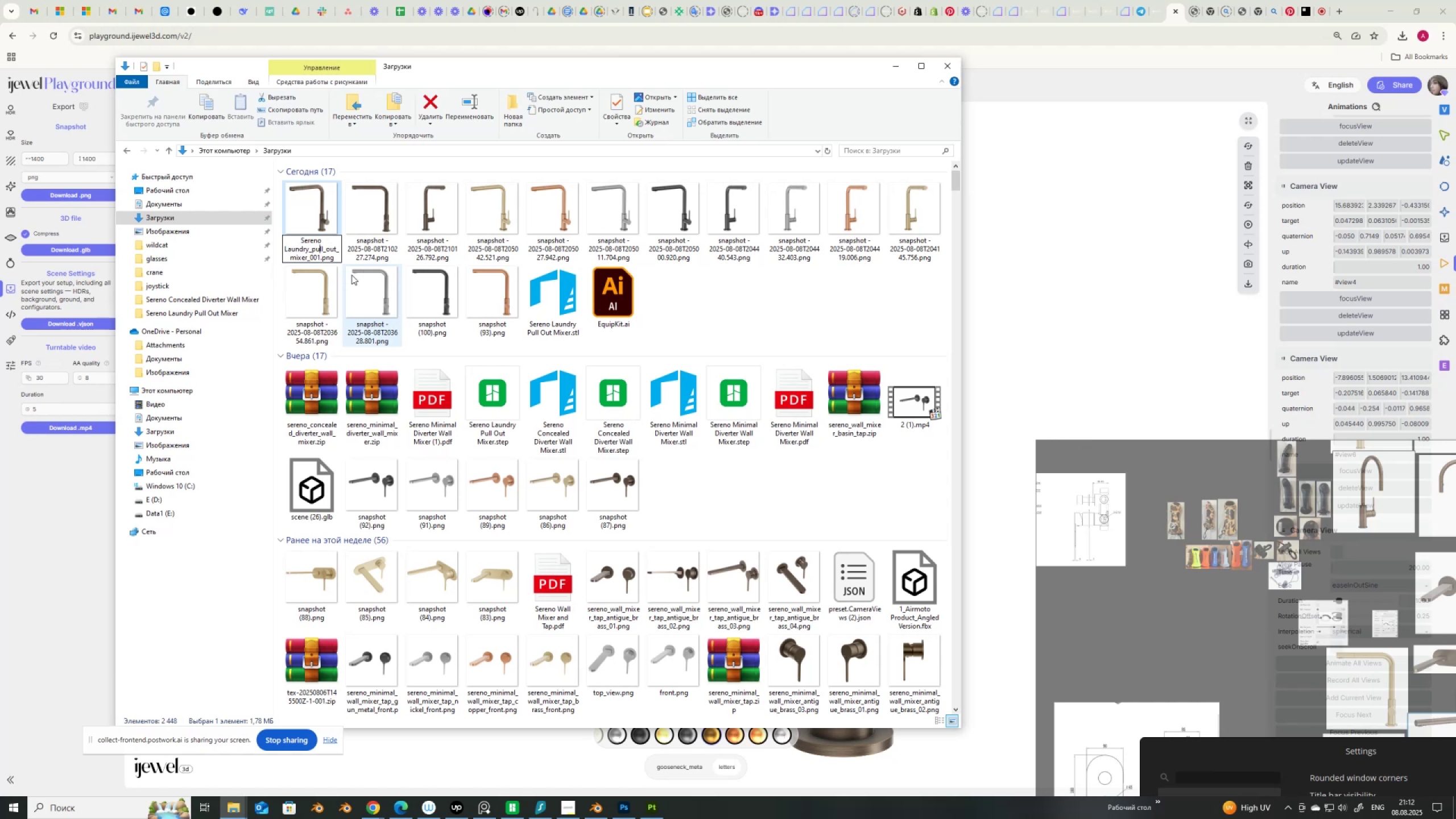 
key(ArrowLeft)
 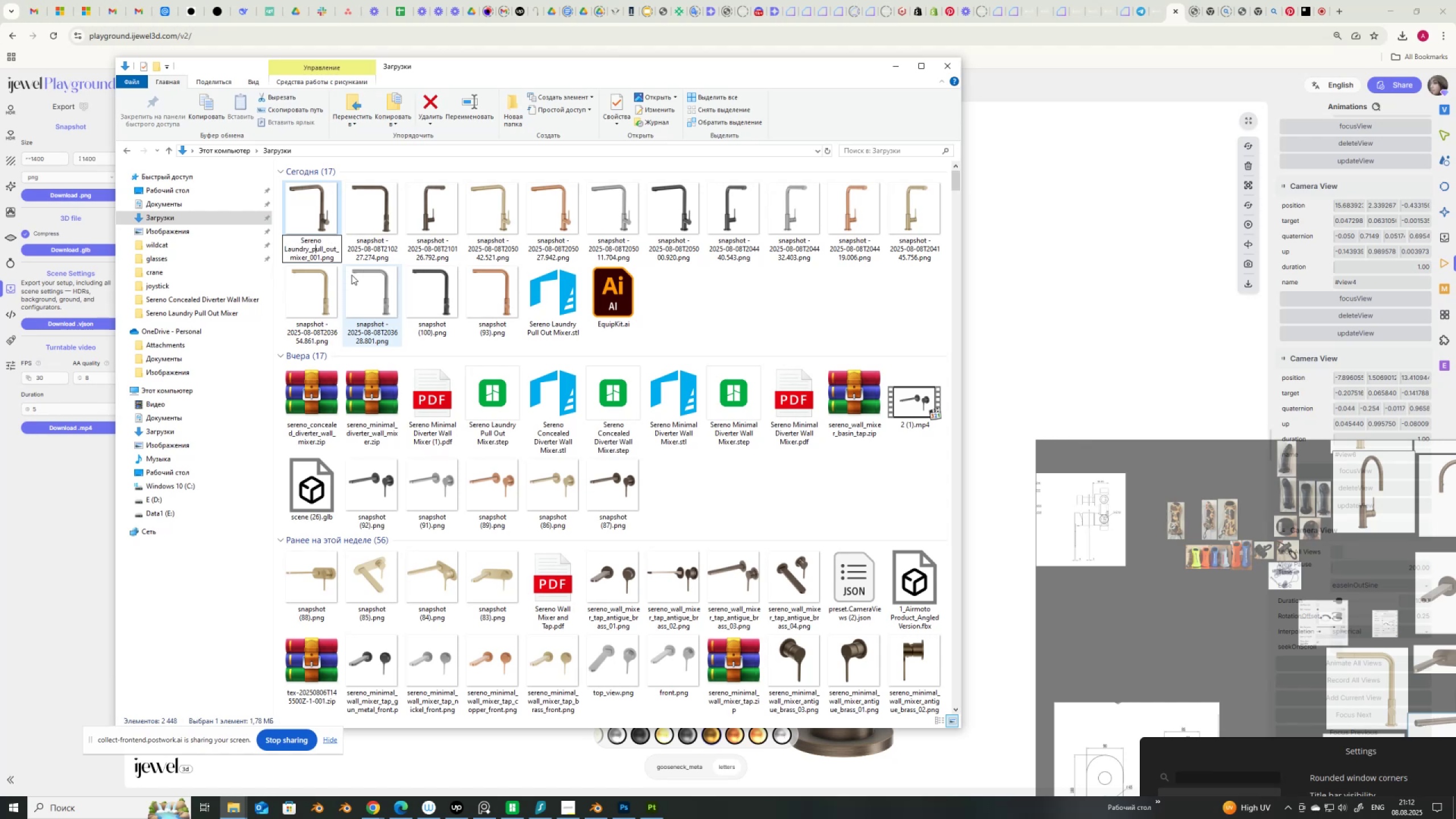 
key(ArrowLeft)
 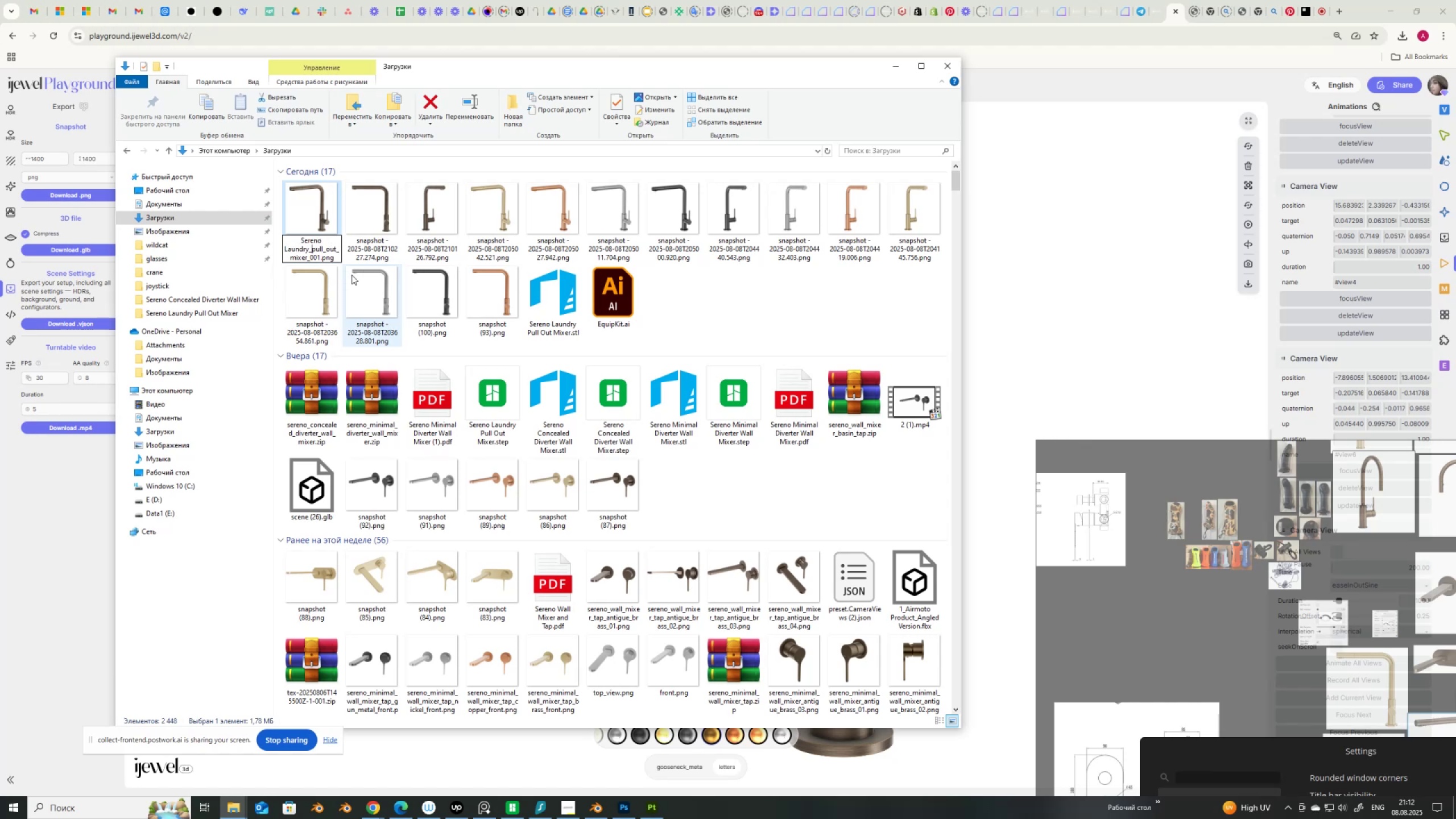 
key(ArrowLeft)
 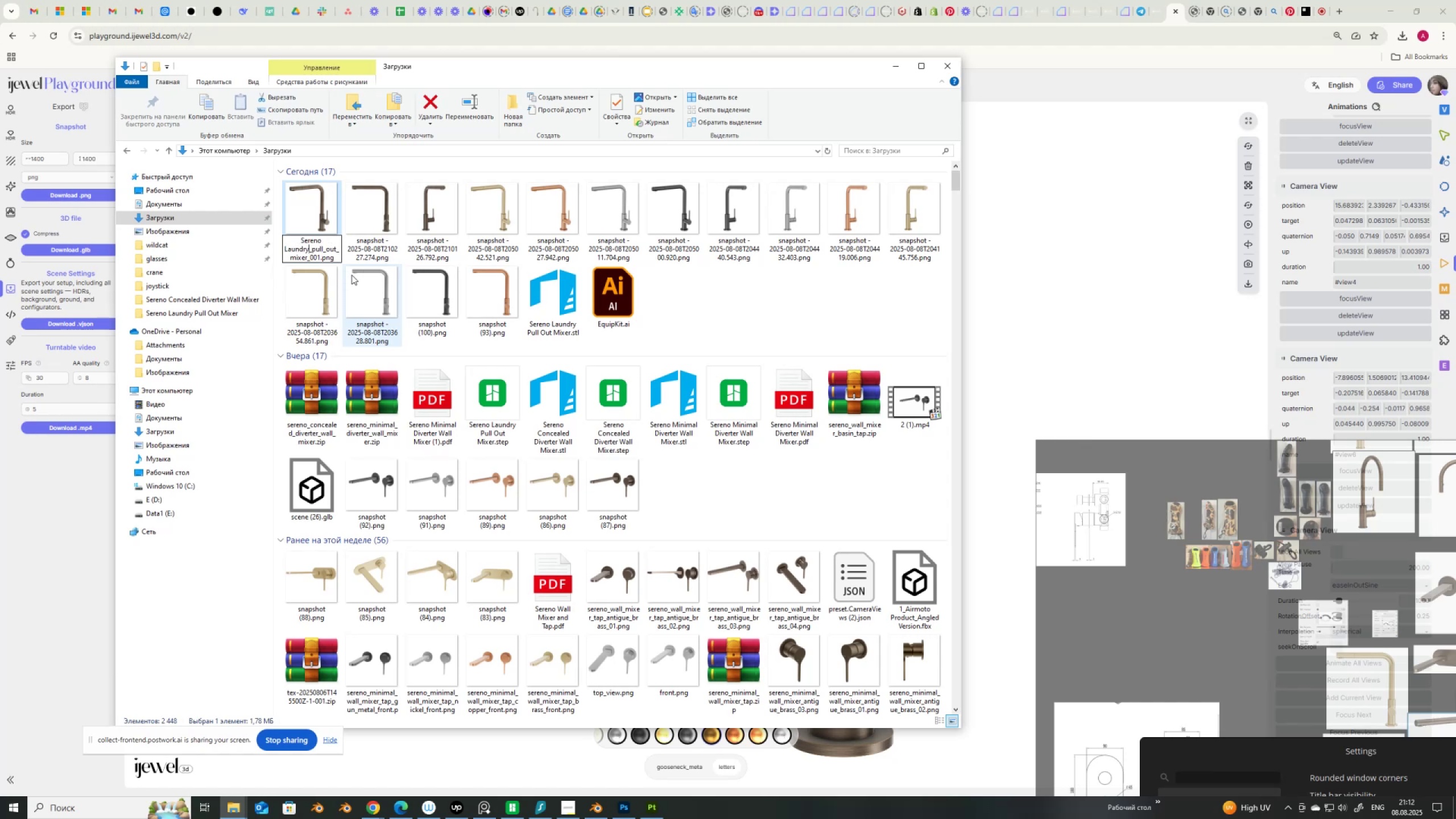 
key(ArrowLeft)
 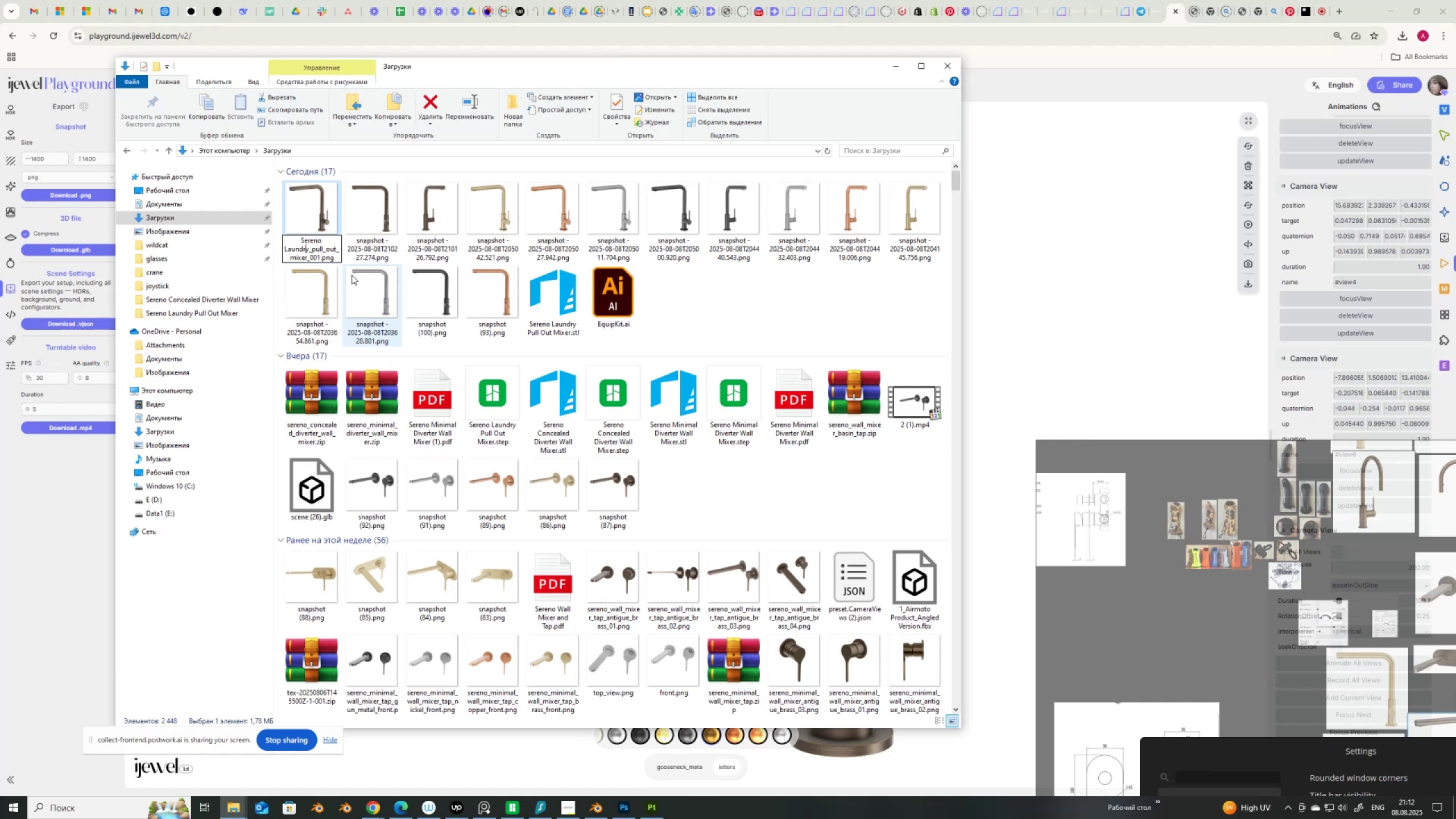 
key(ArrowLeft)
 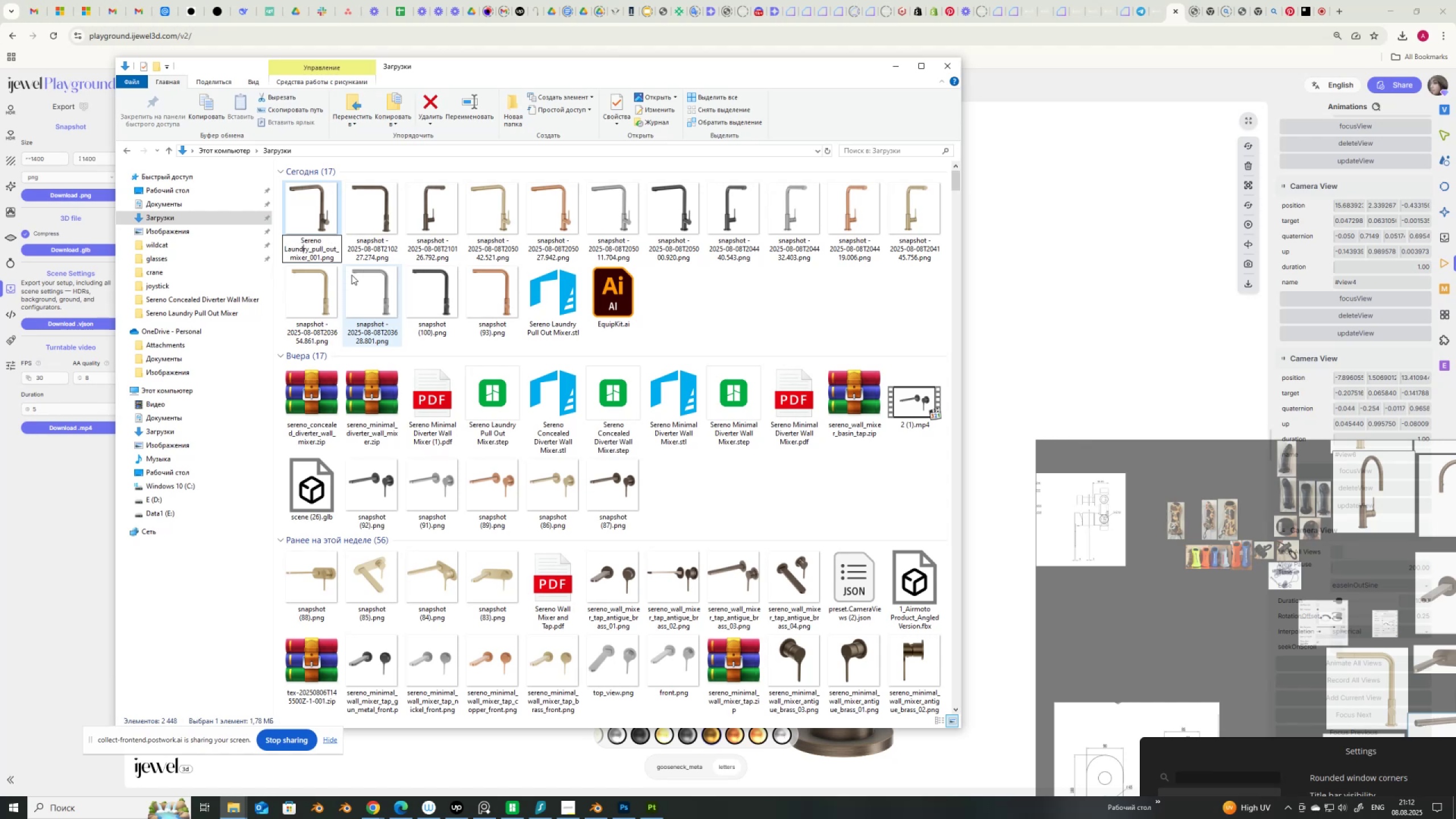 
key(ArrowLeft)
 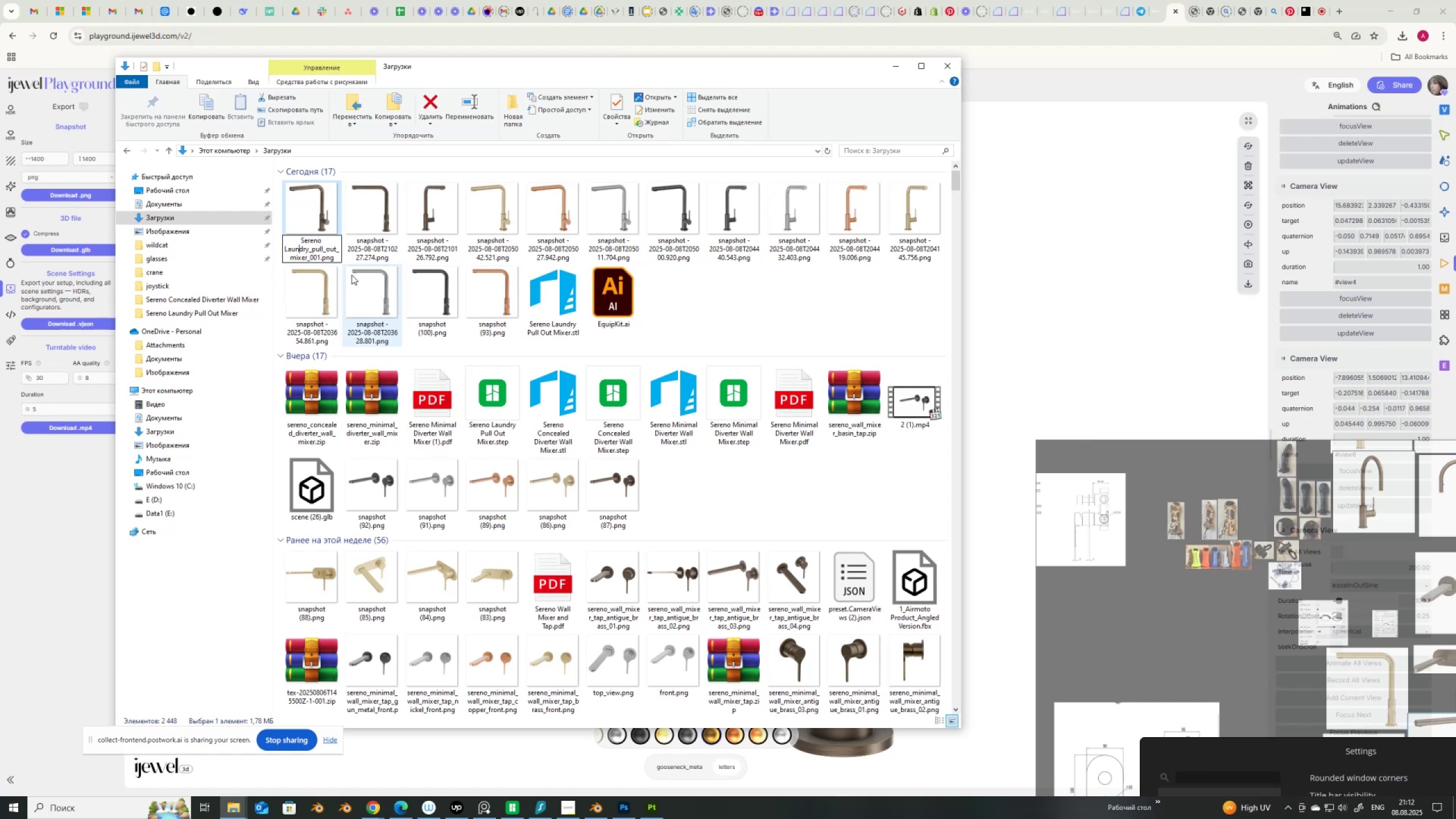 
key(ArrowLeft)
 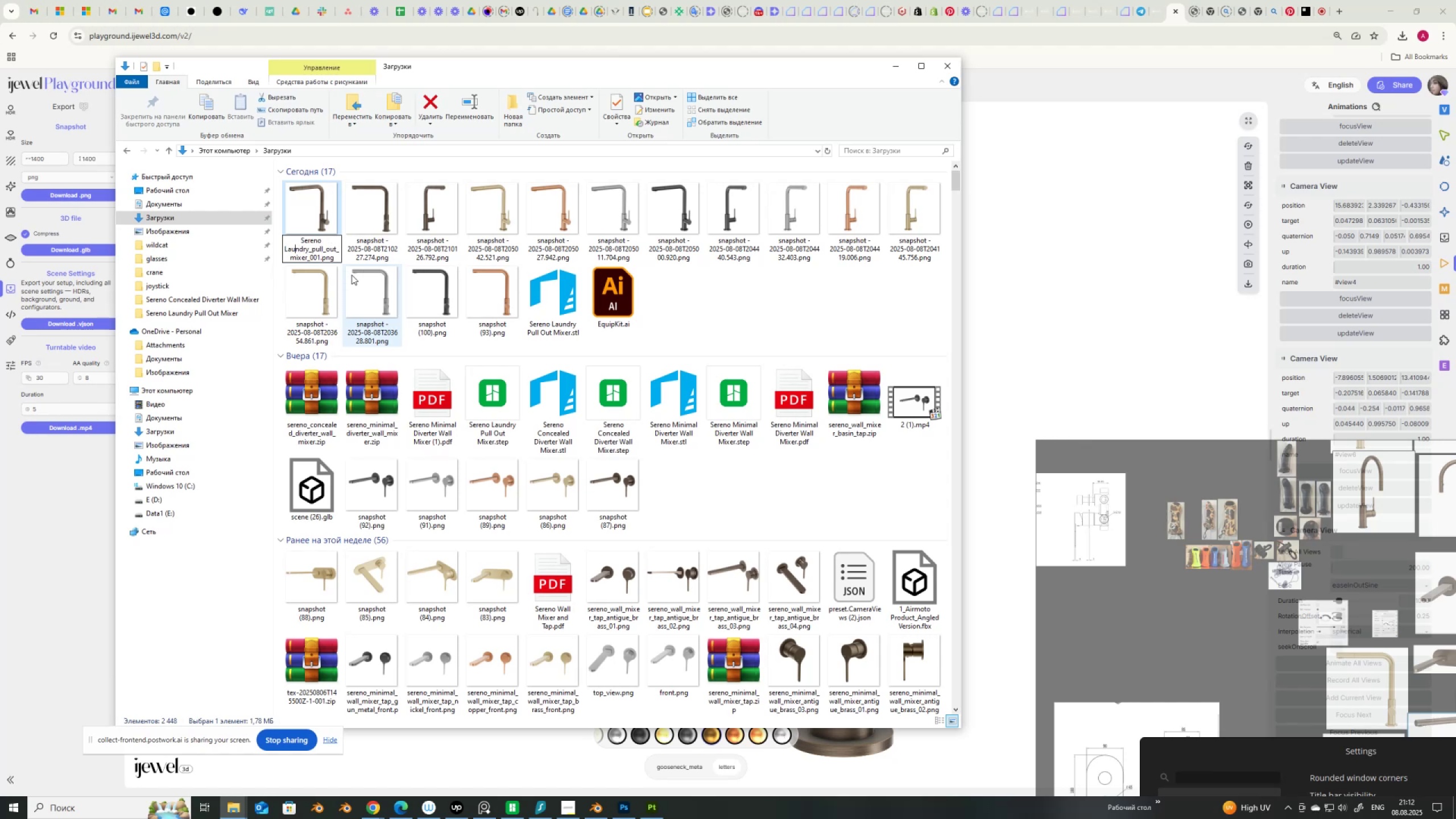 
key(ArrowLeft)
 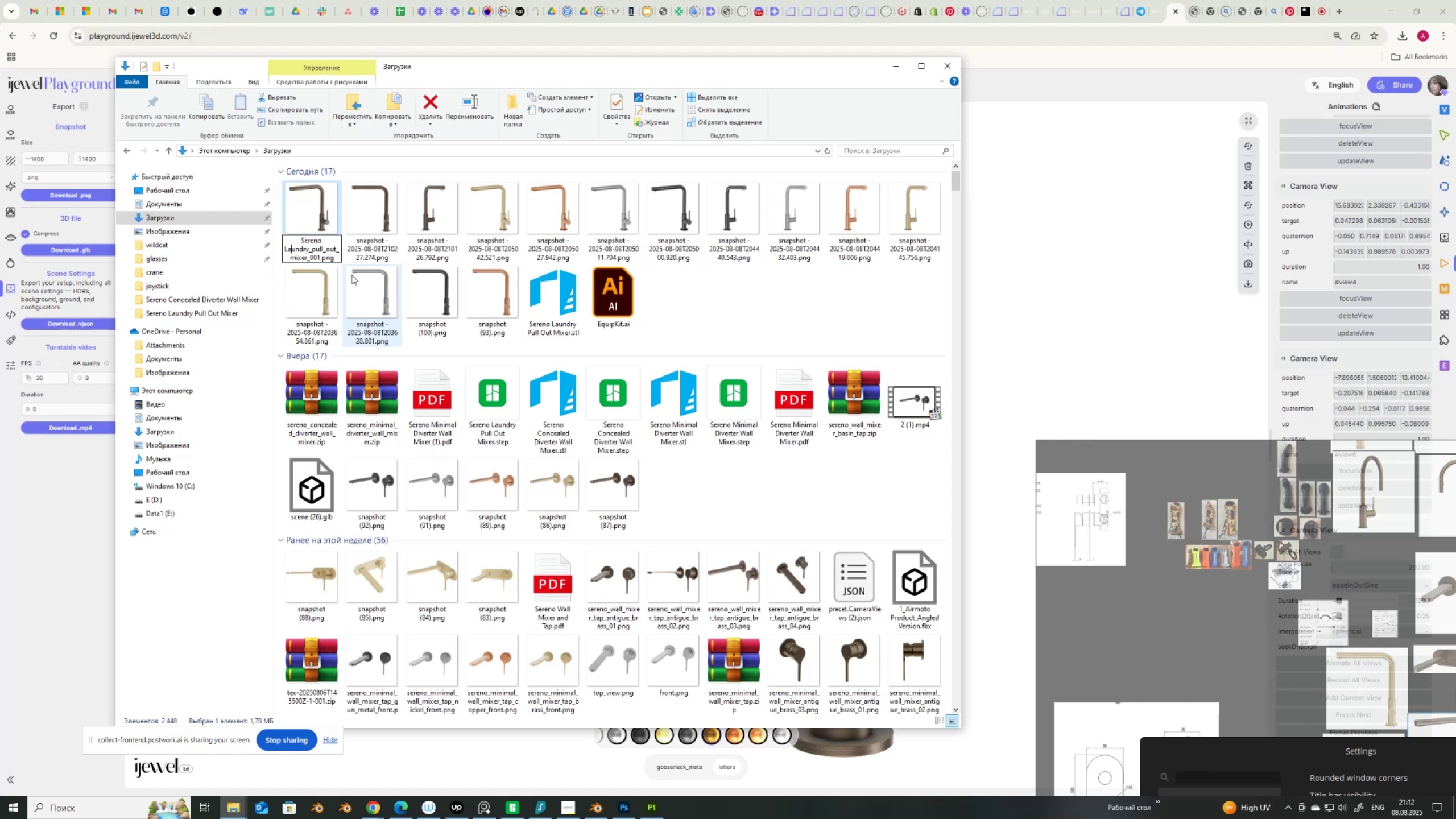 
key(ArrowLeft)
 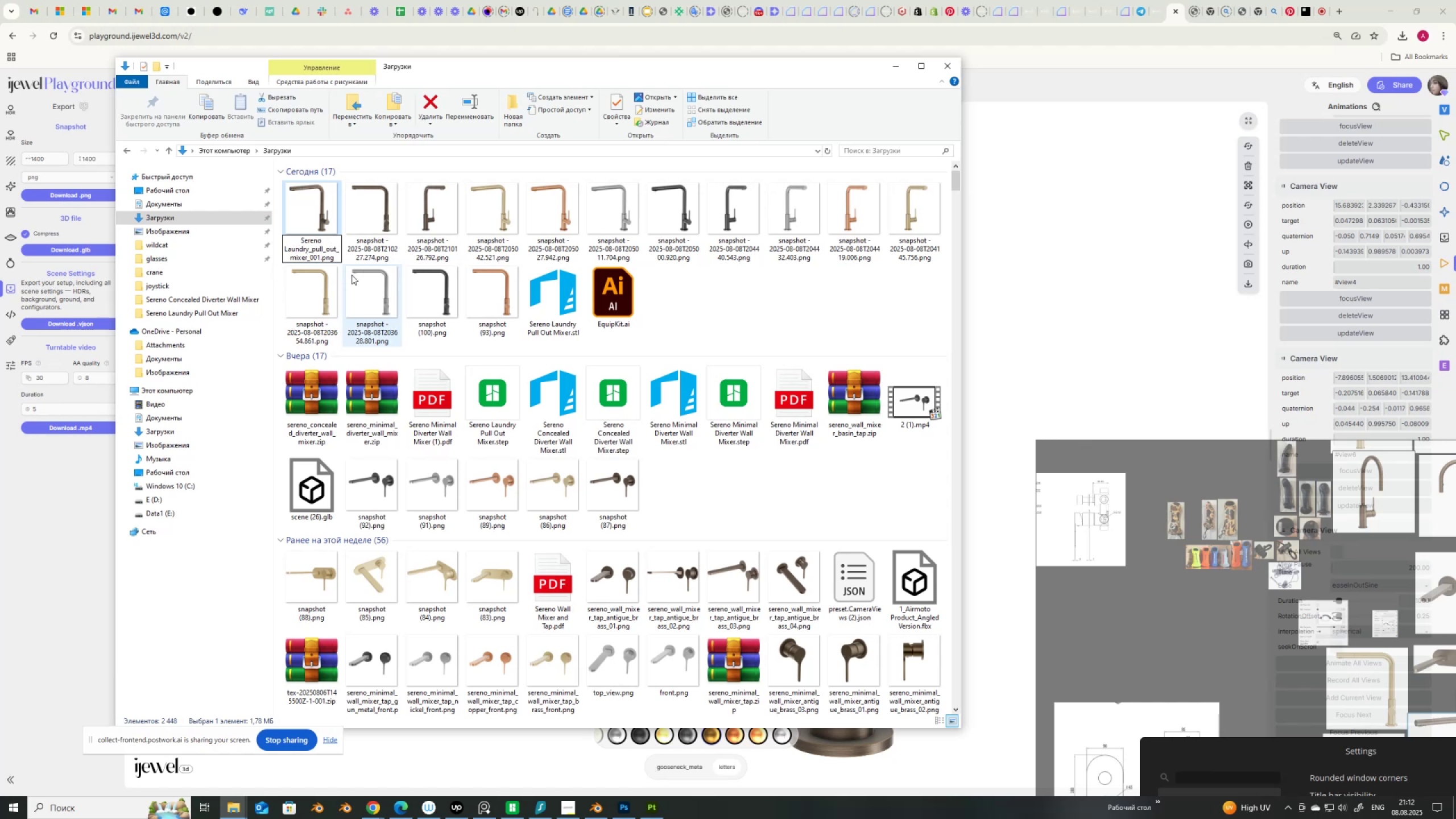 
key(Backspace)
 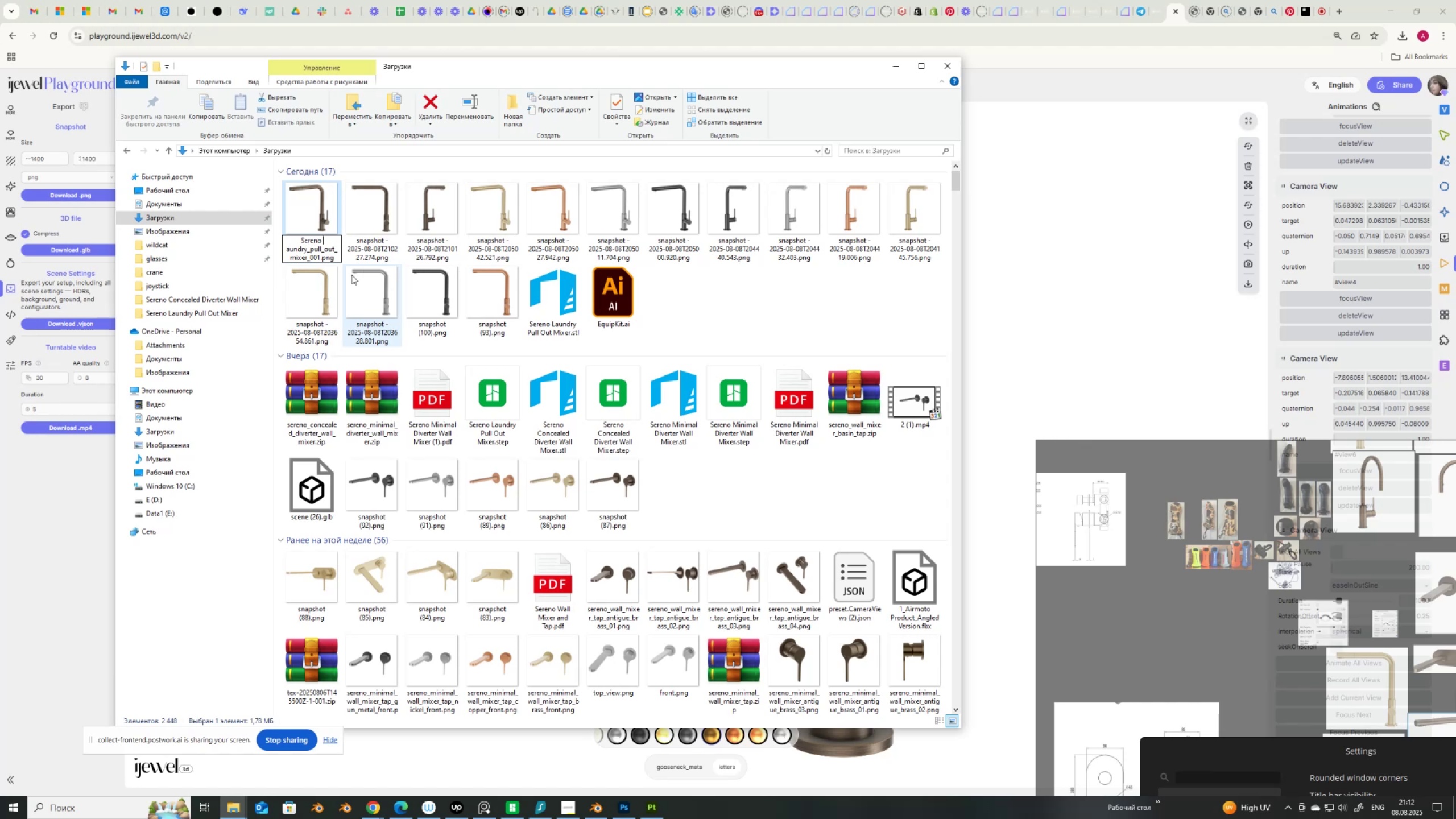 
key(Backspace)
 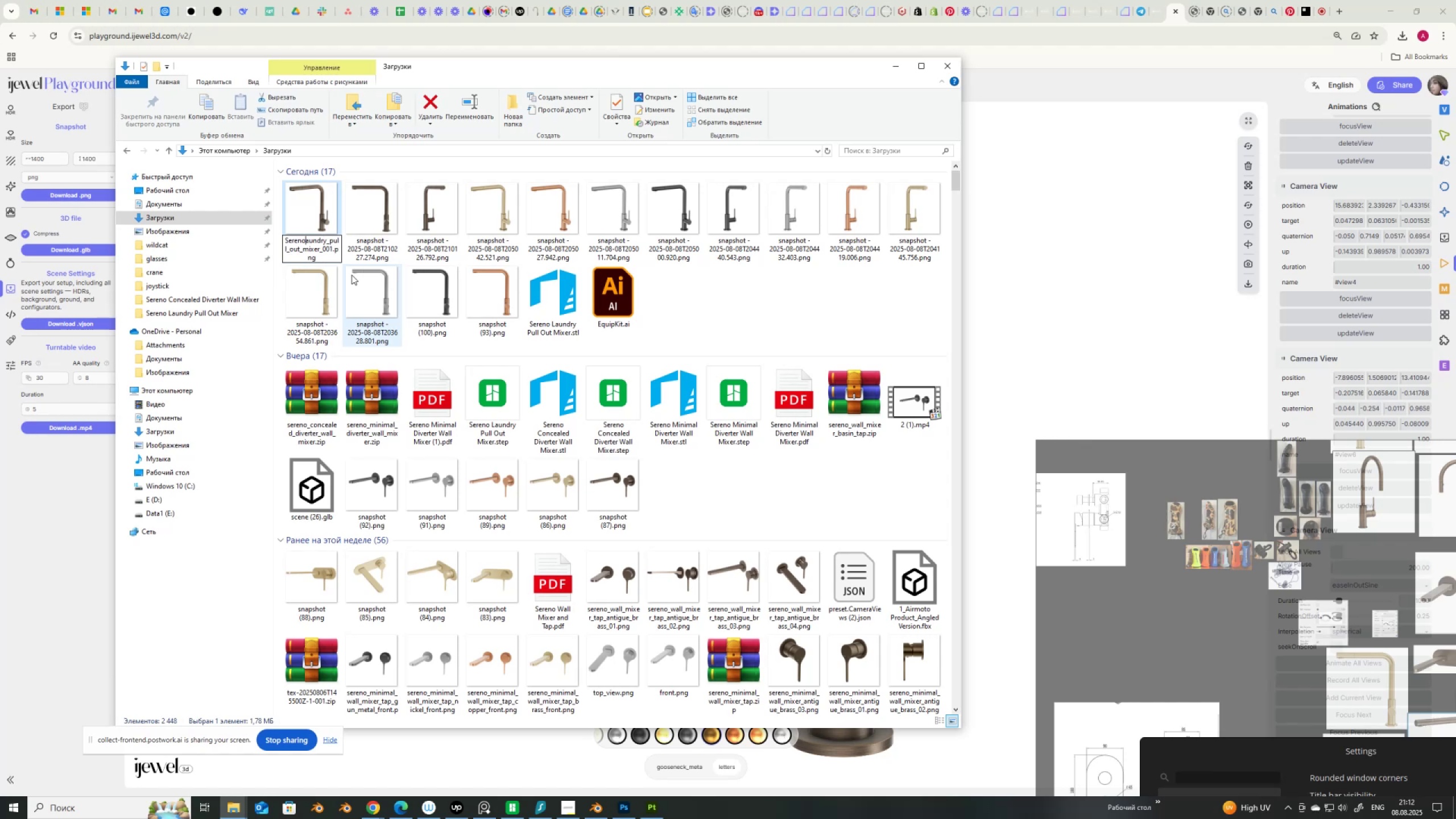 
key(Shift+ShiftRight)
 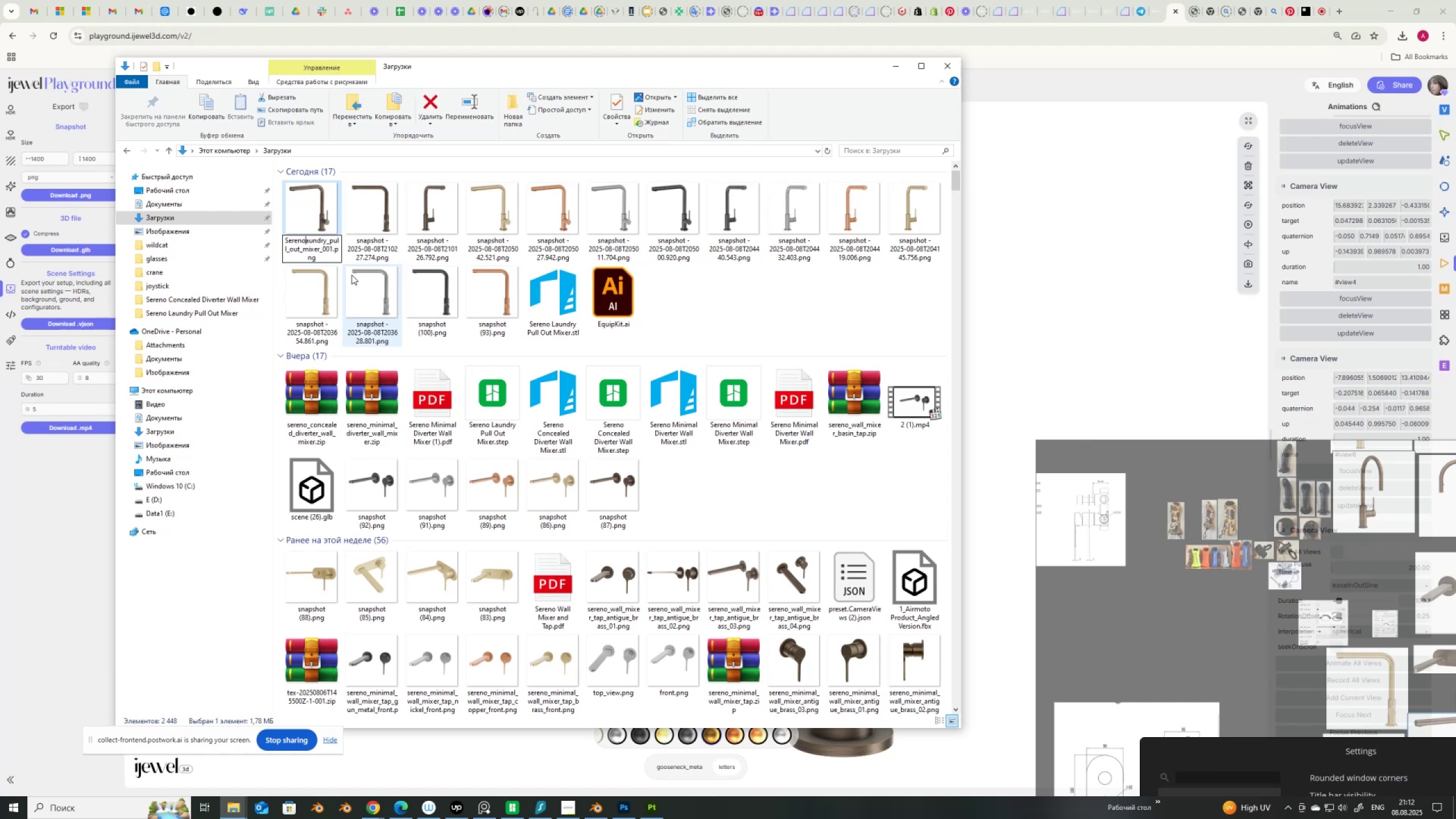 
key(Shift+Minus)
 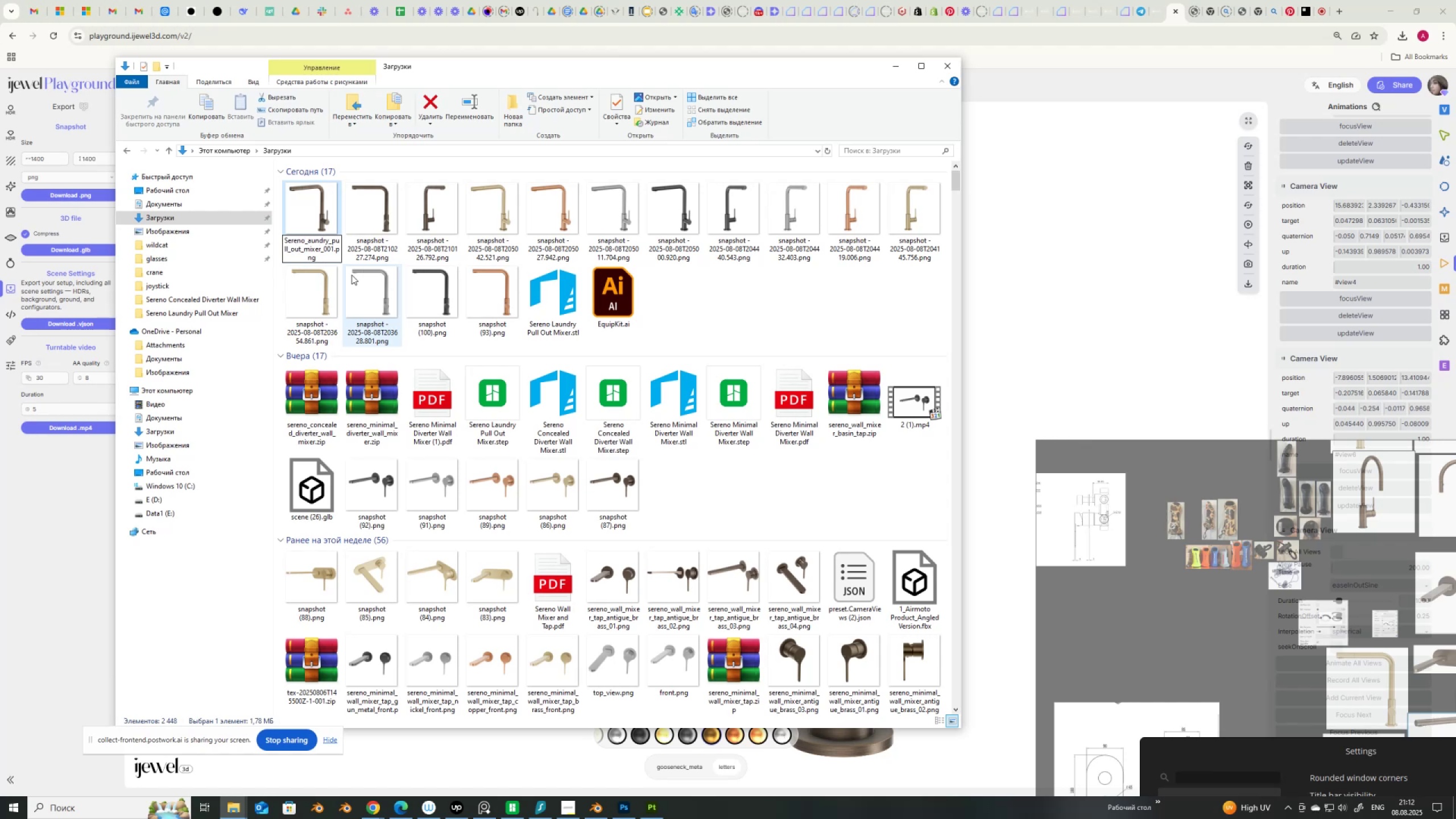 
key(L)
 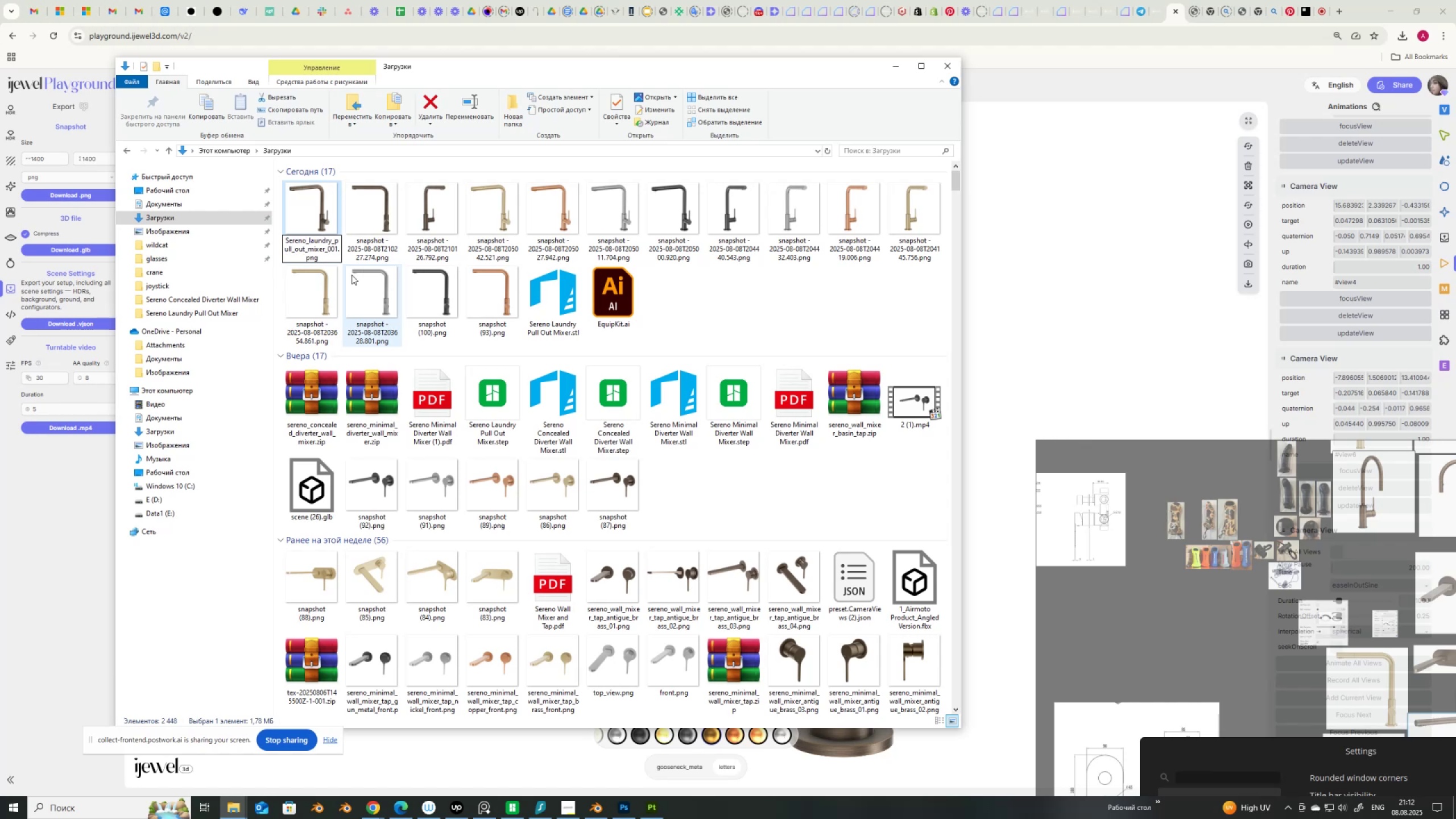 
key(Home)
 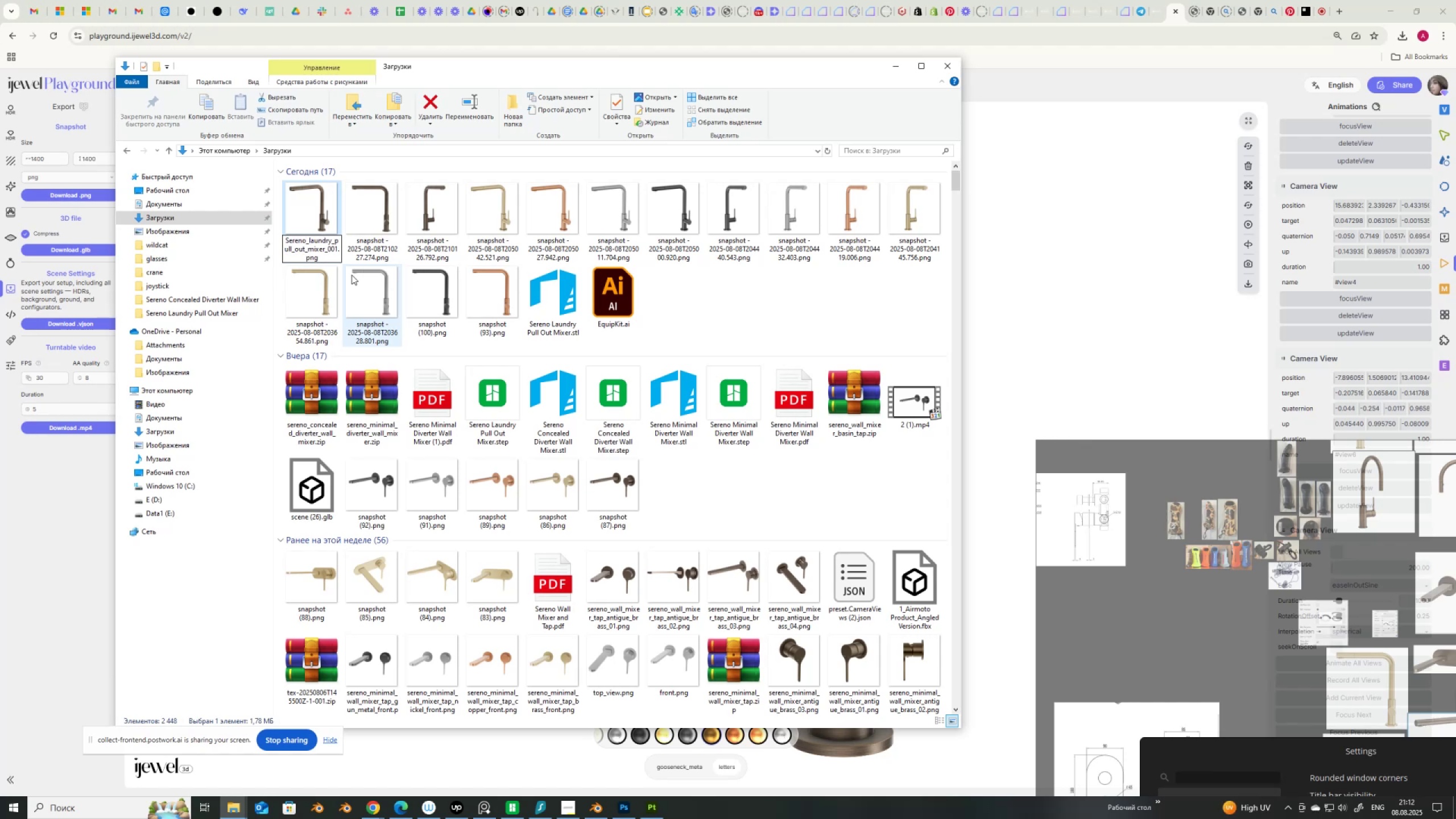 
key(Delete)
 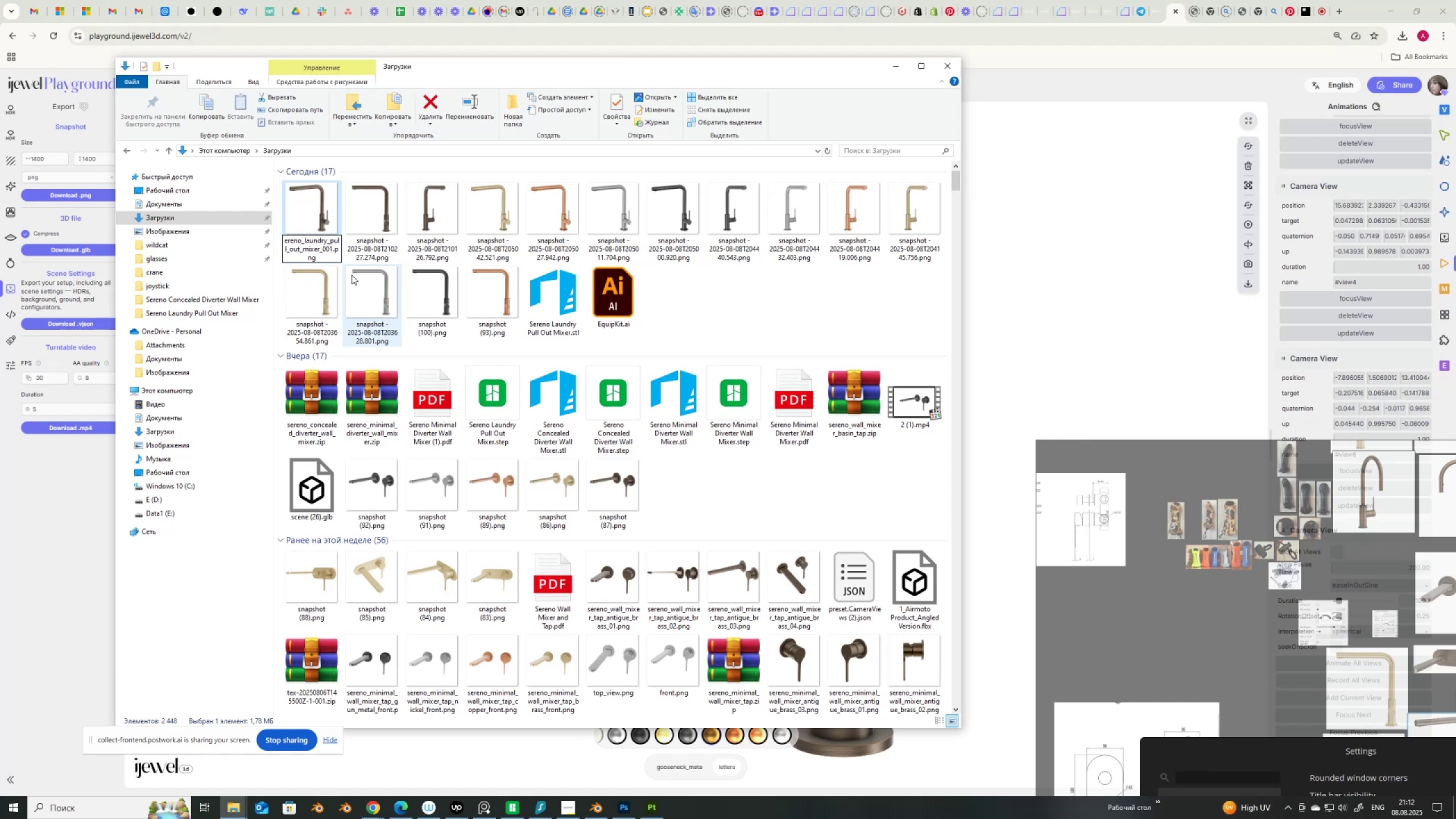 
key(S)
 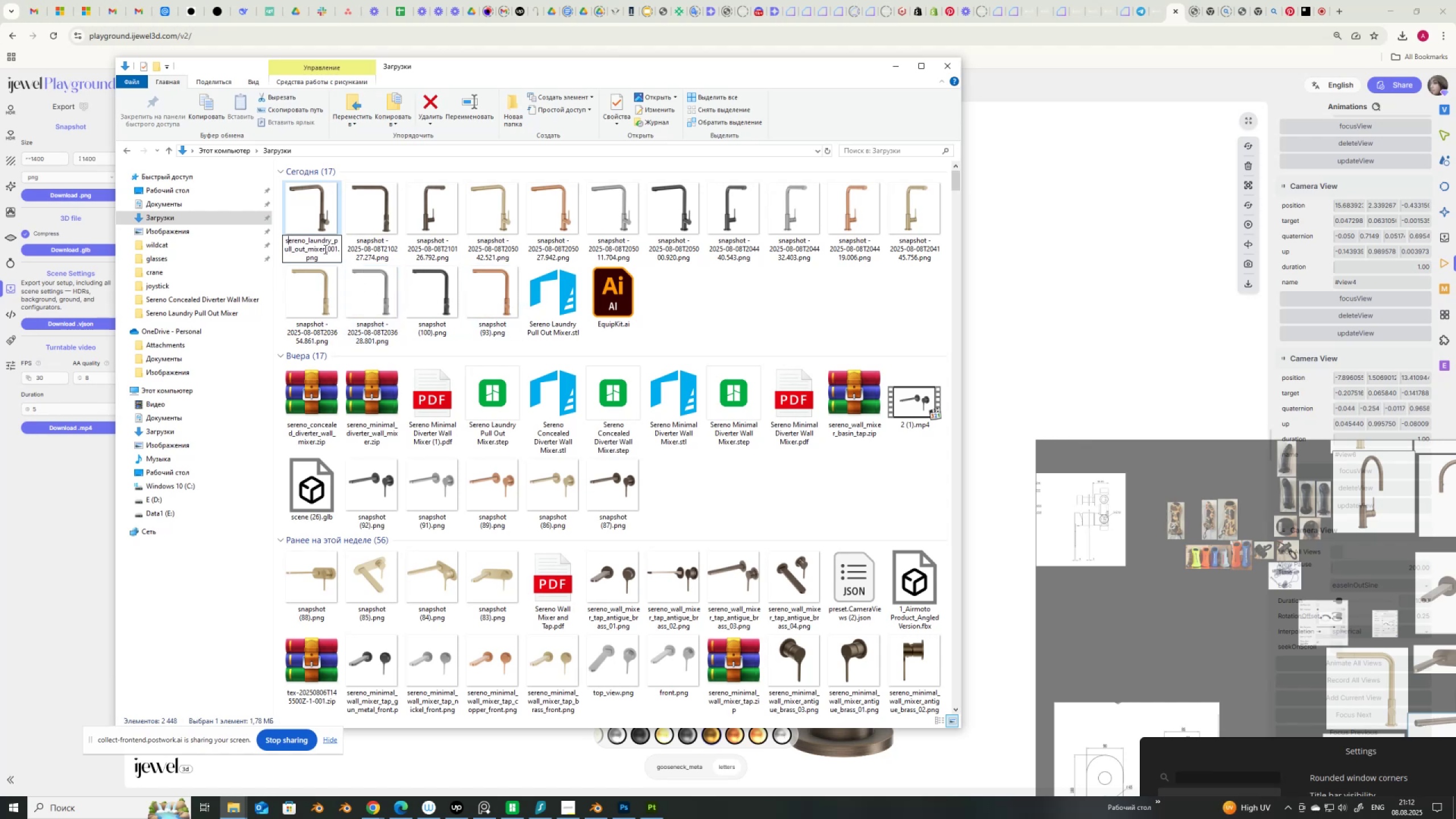 
left_click_drag(start_coordinate=[330, 251], to_coordinate=[245, 244])
 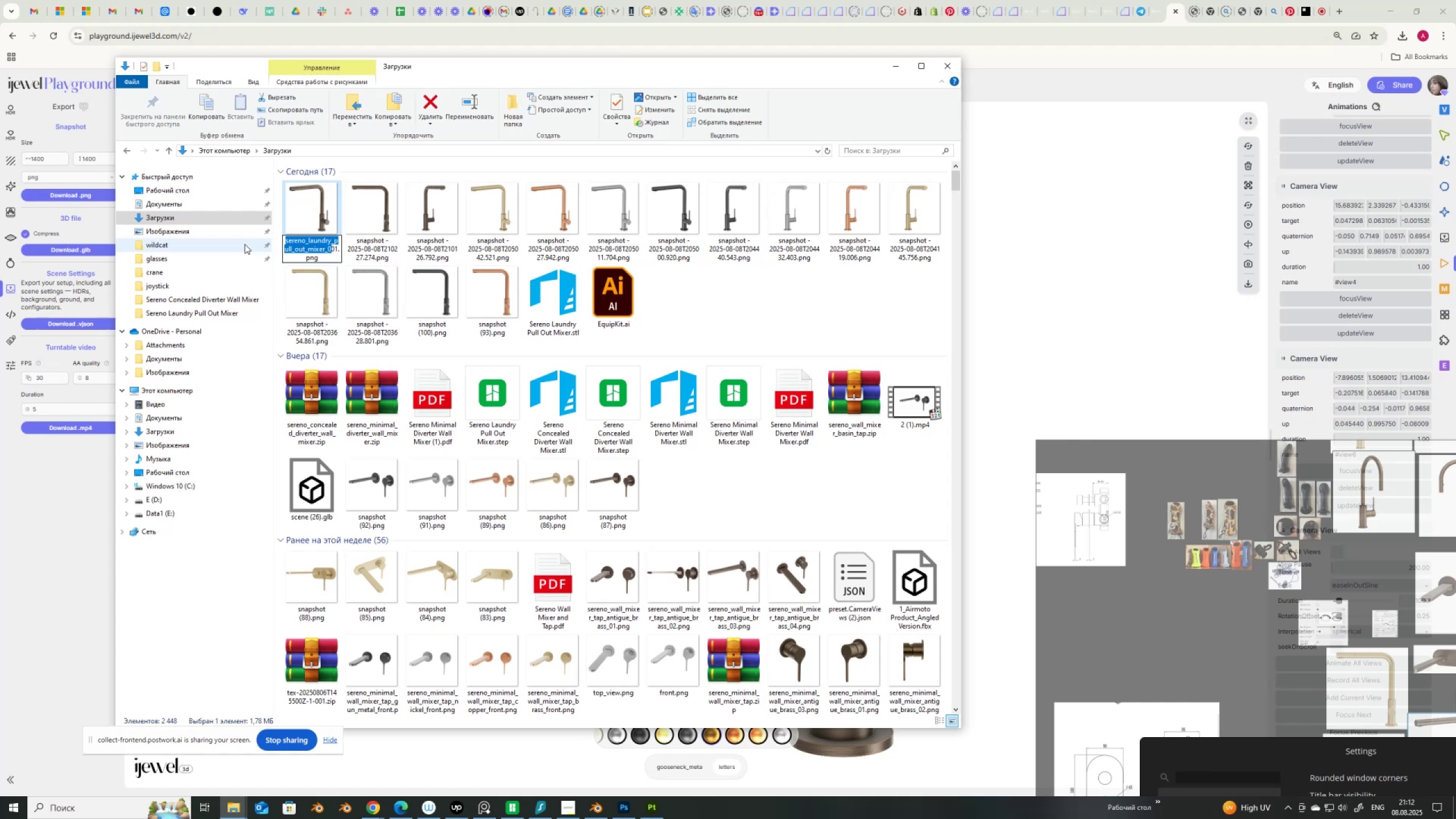 
key(Control+C)
 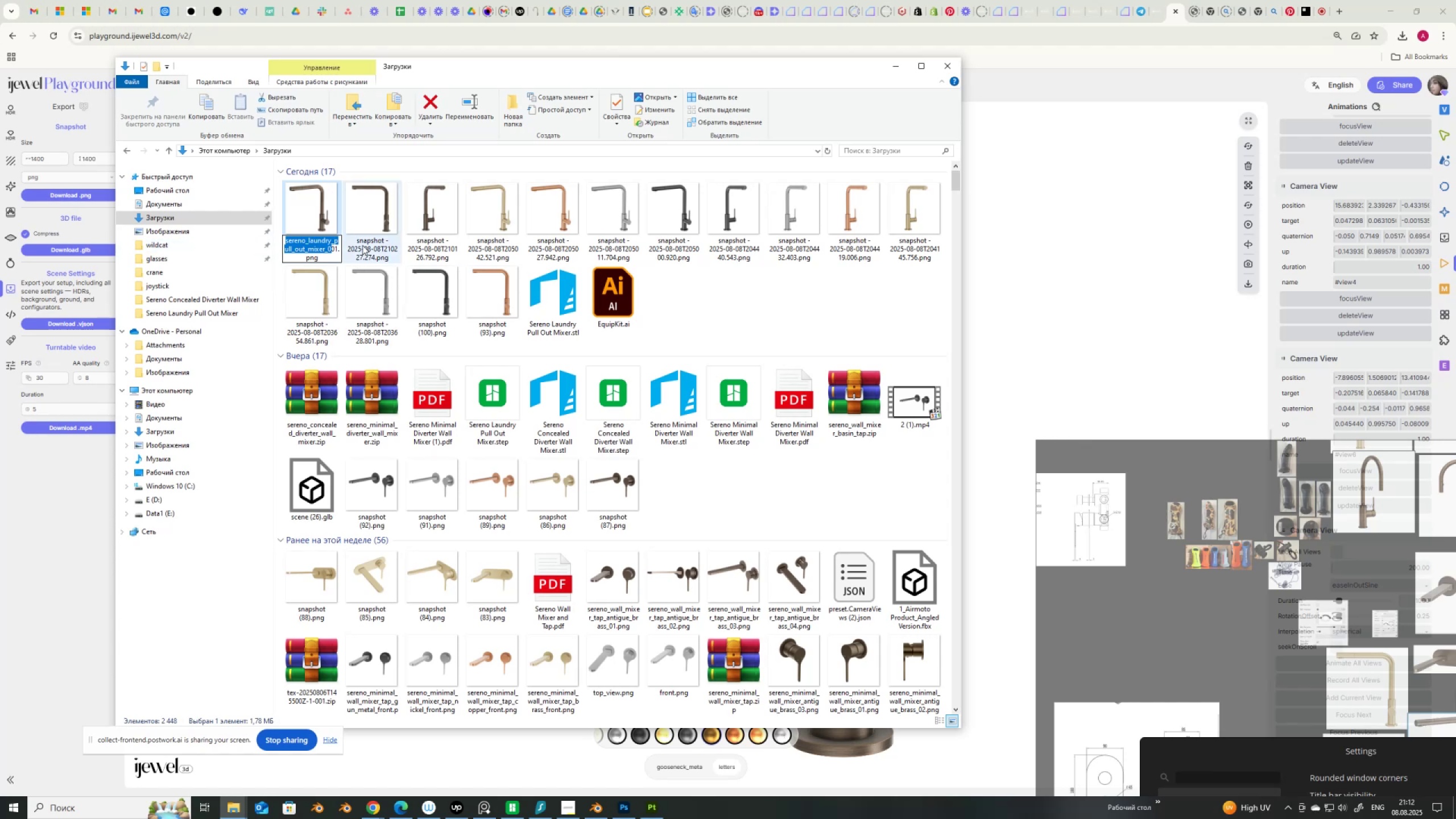 
left_click([362, 245])
 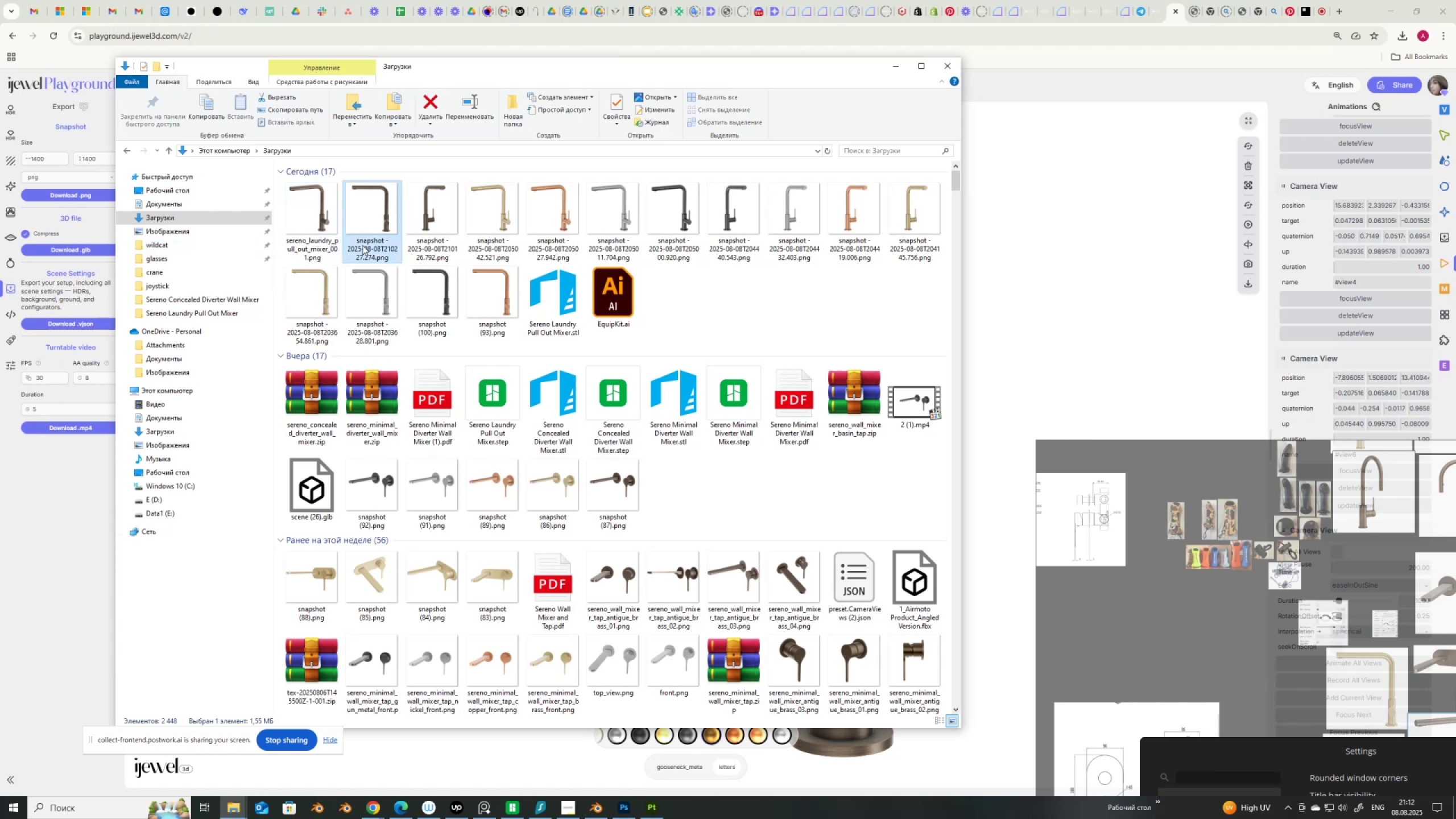 
left_click([362, 245])
 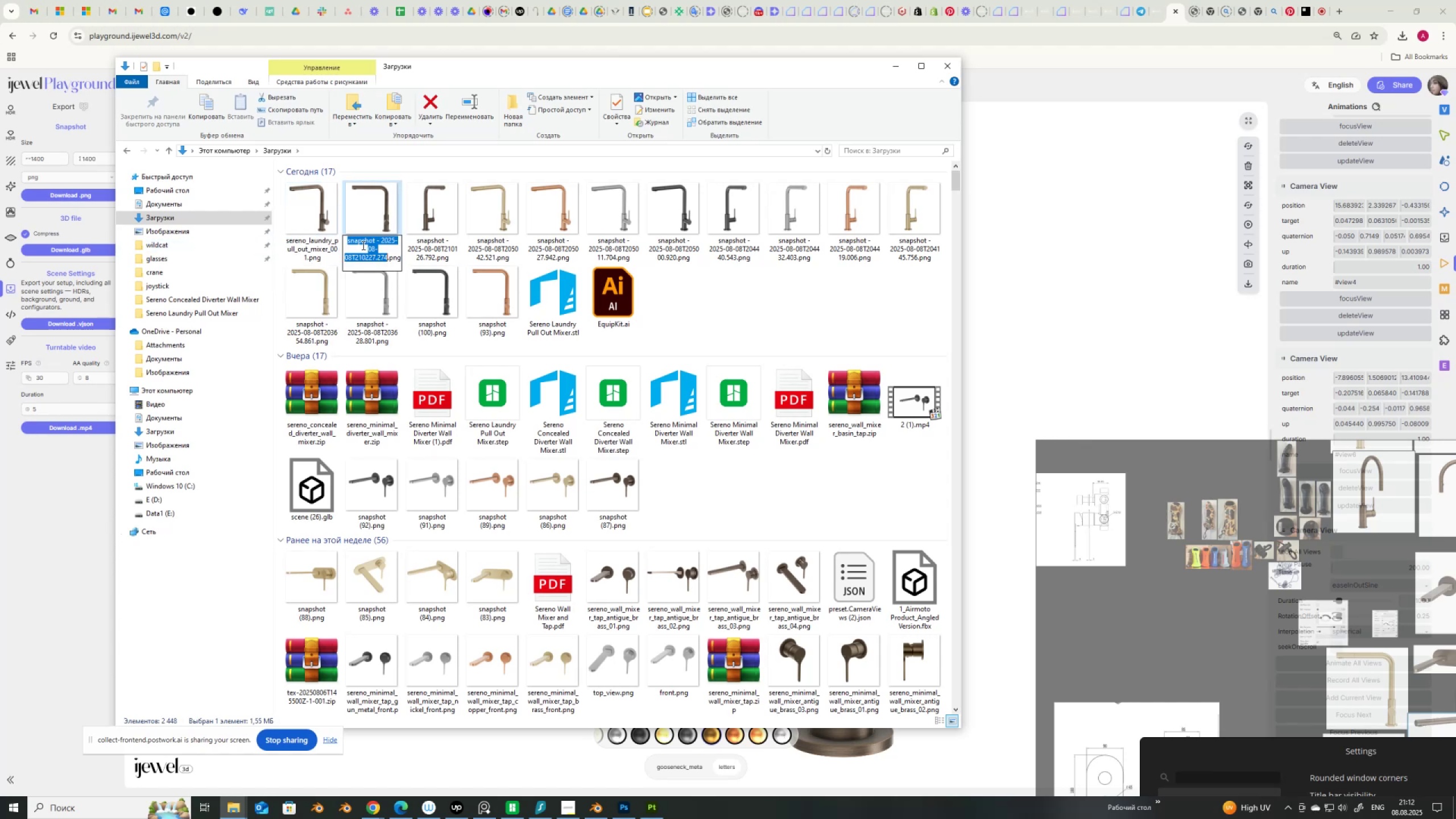 
hold_key(key=ControlLeft, duration=0.58)
 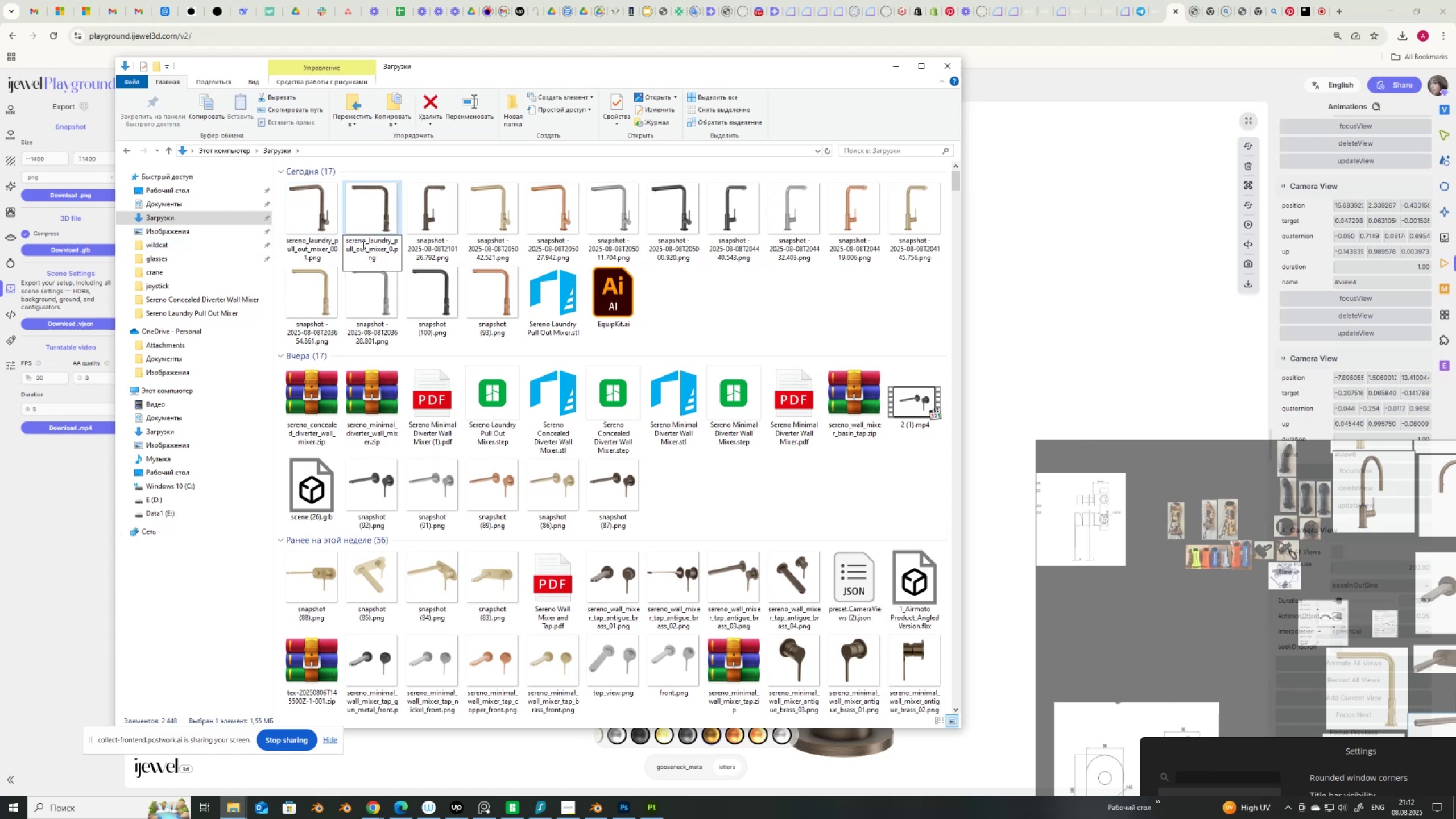 
key(V)
 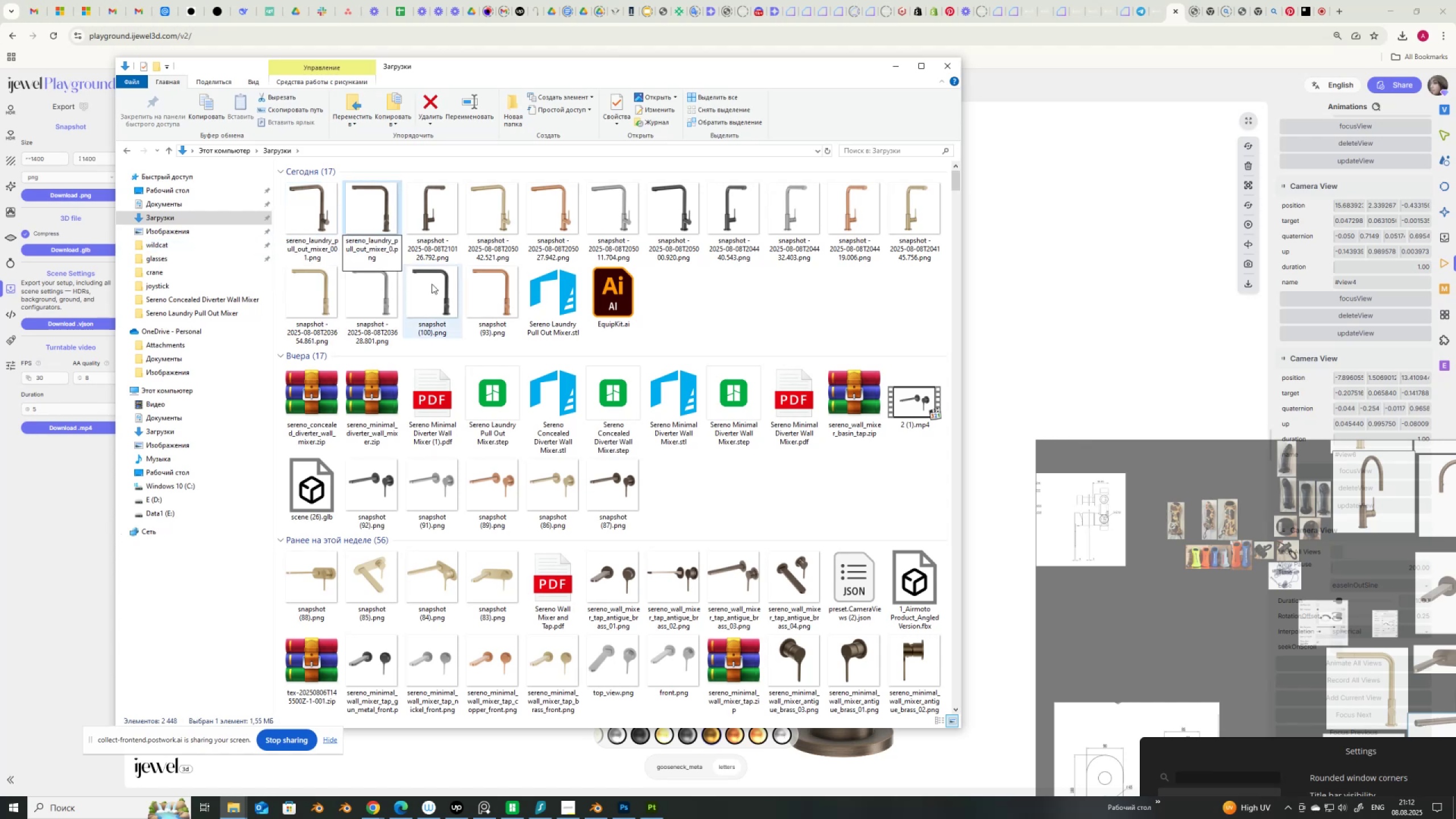 
key(Numpad0)
 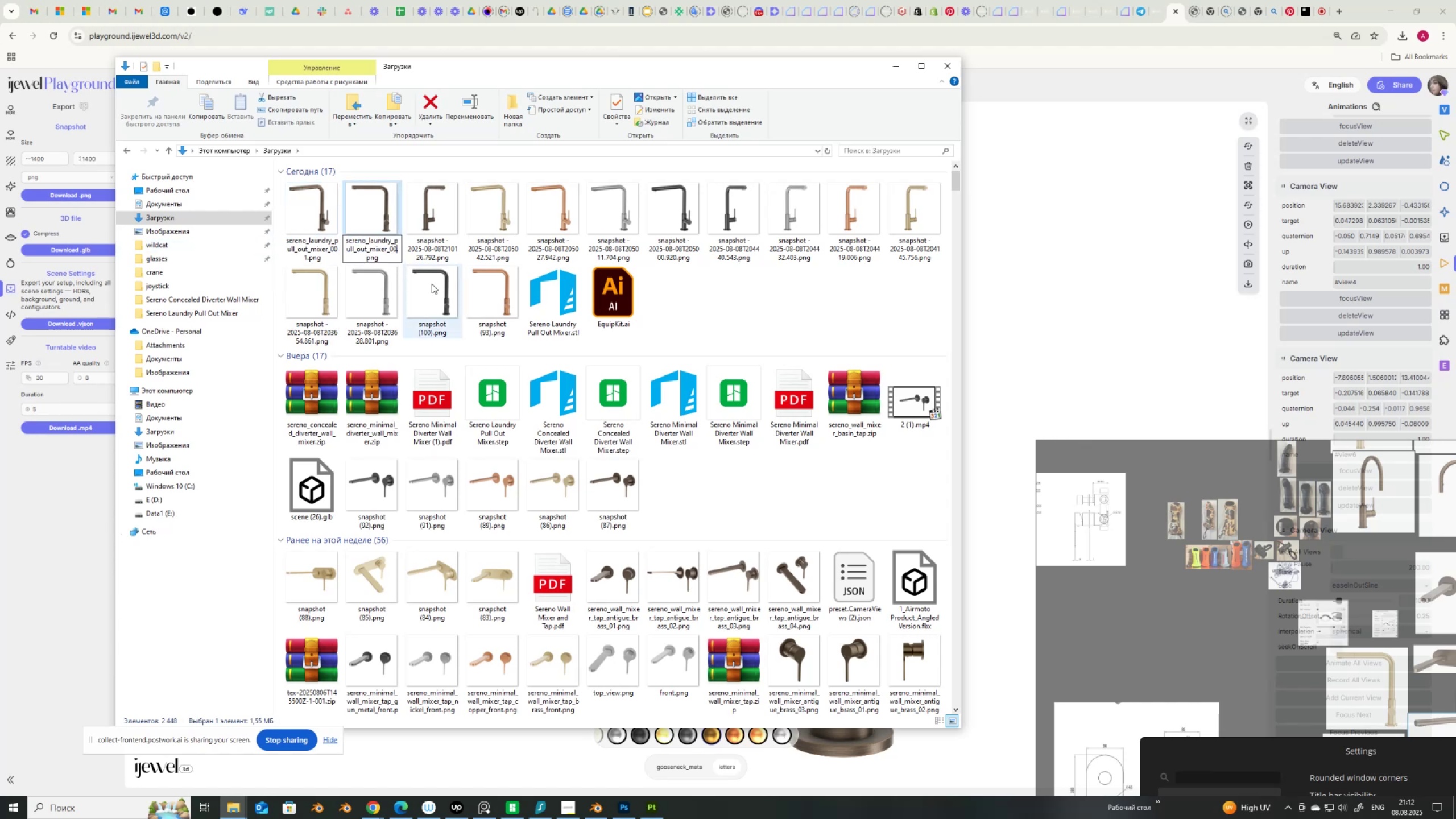 
key(Numpad2)
 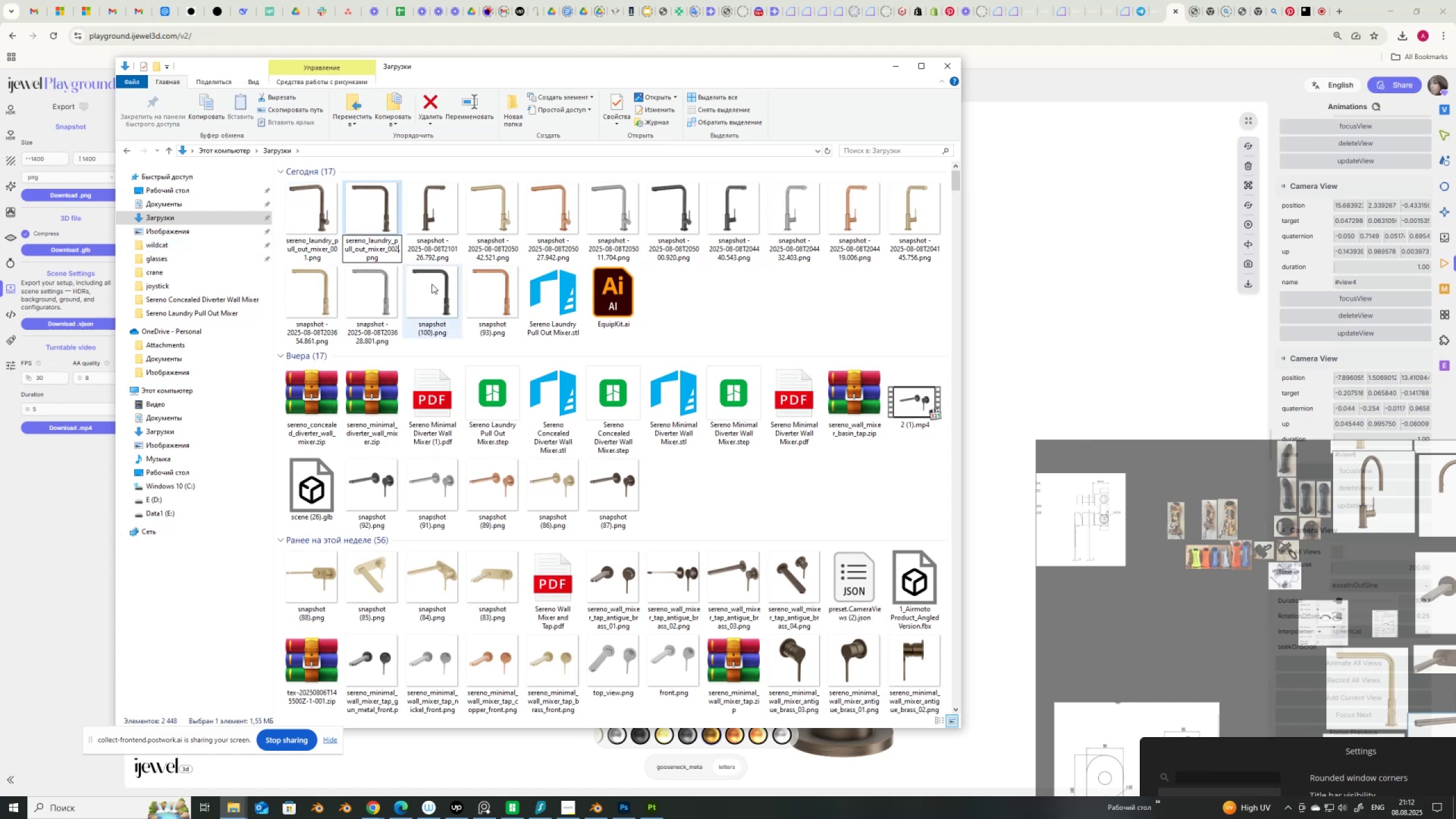 
key(NumpadEnter)
 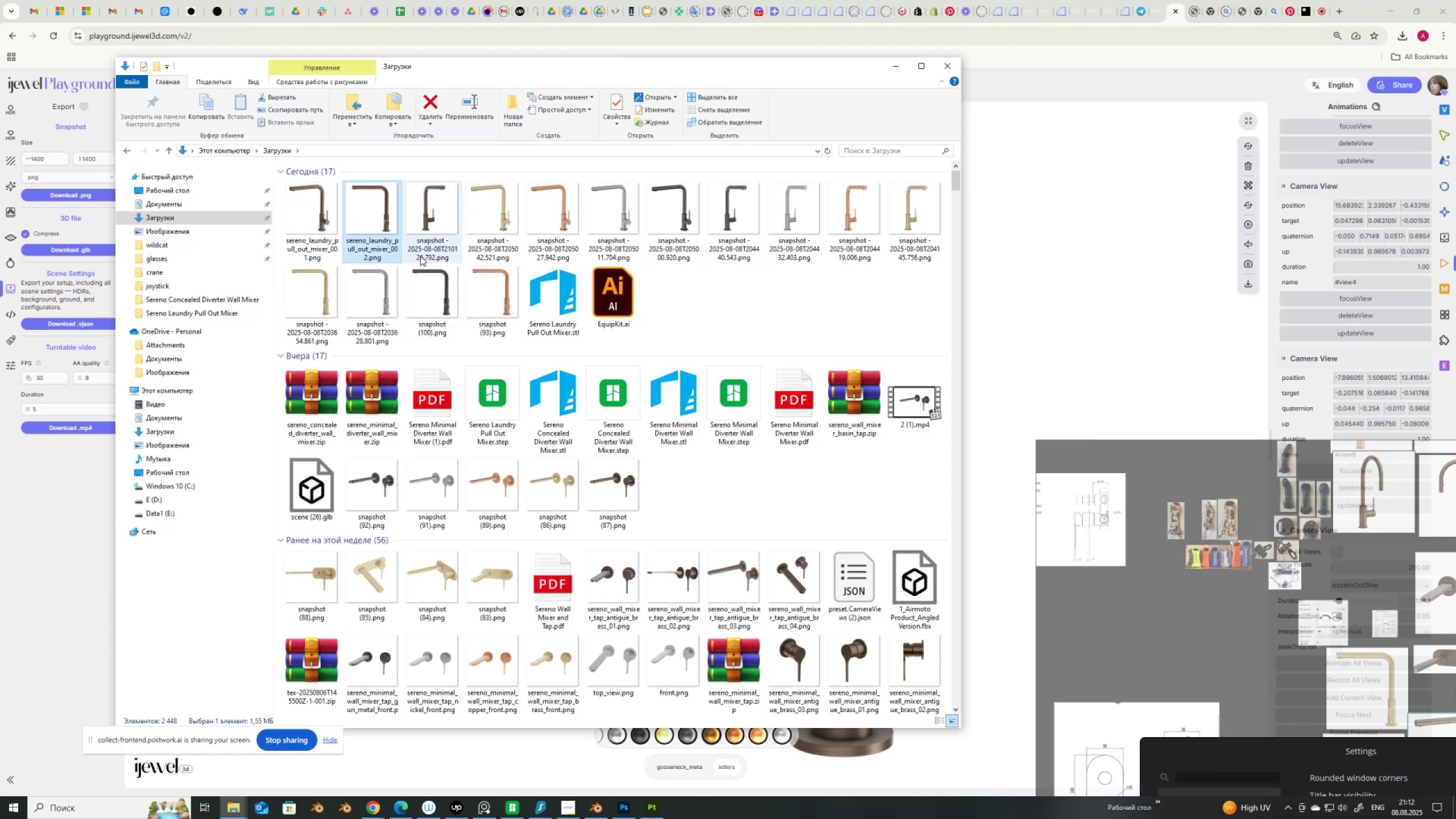 
left_click([420, 251])
 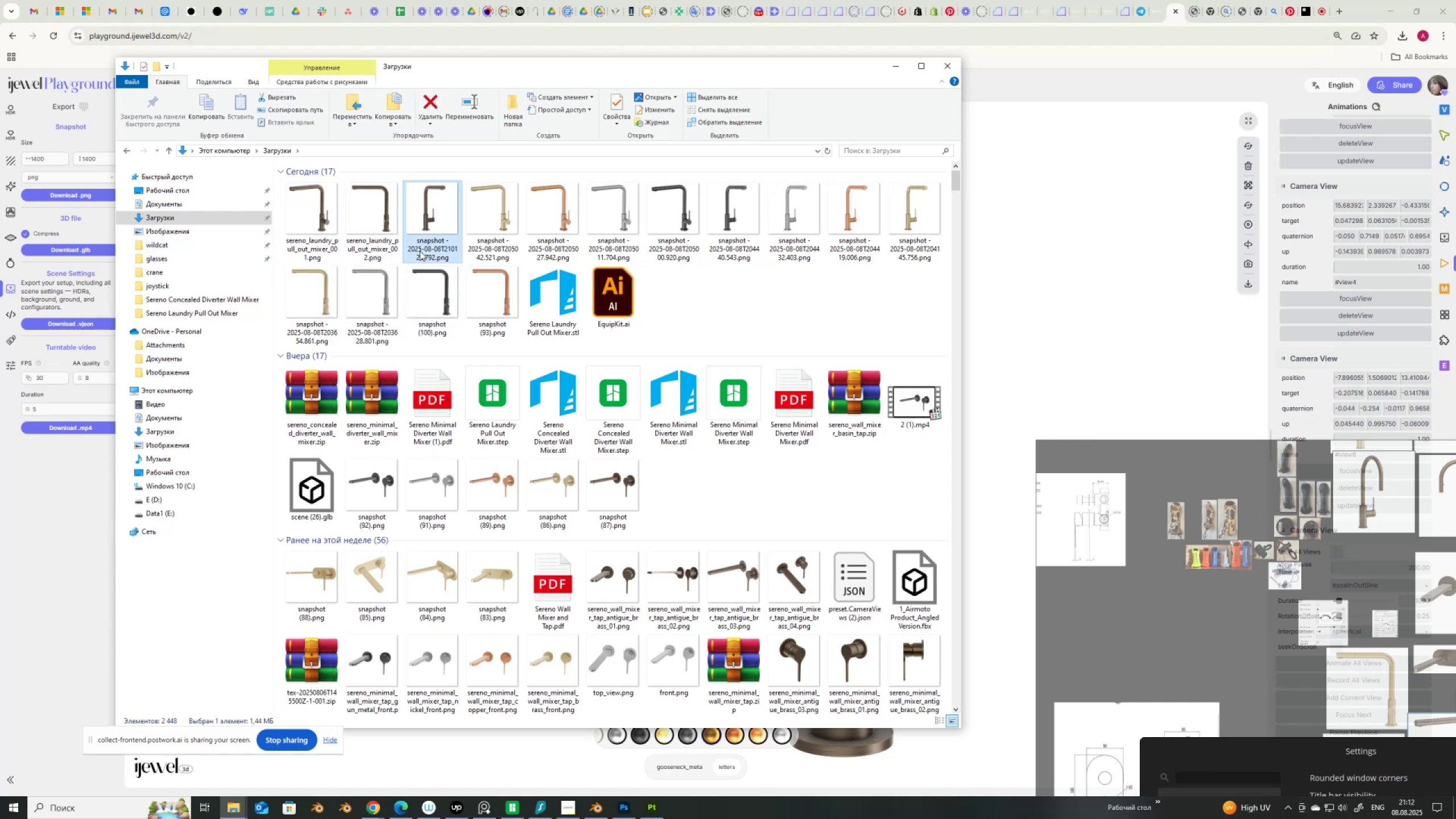 
left_click([420, 251])
 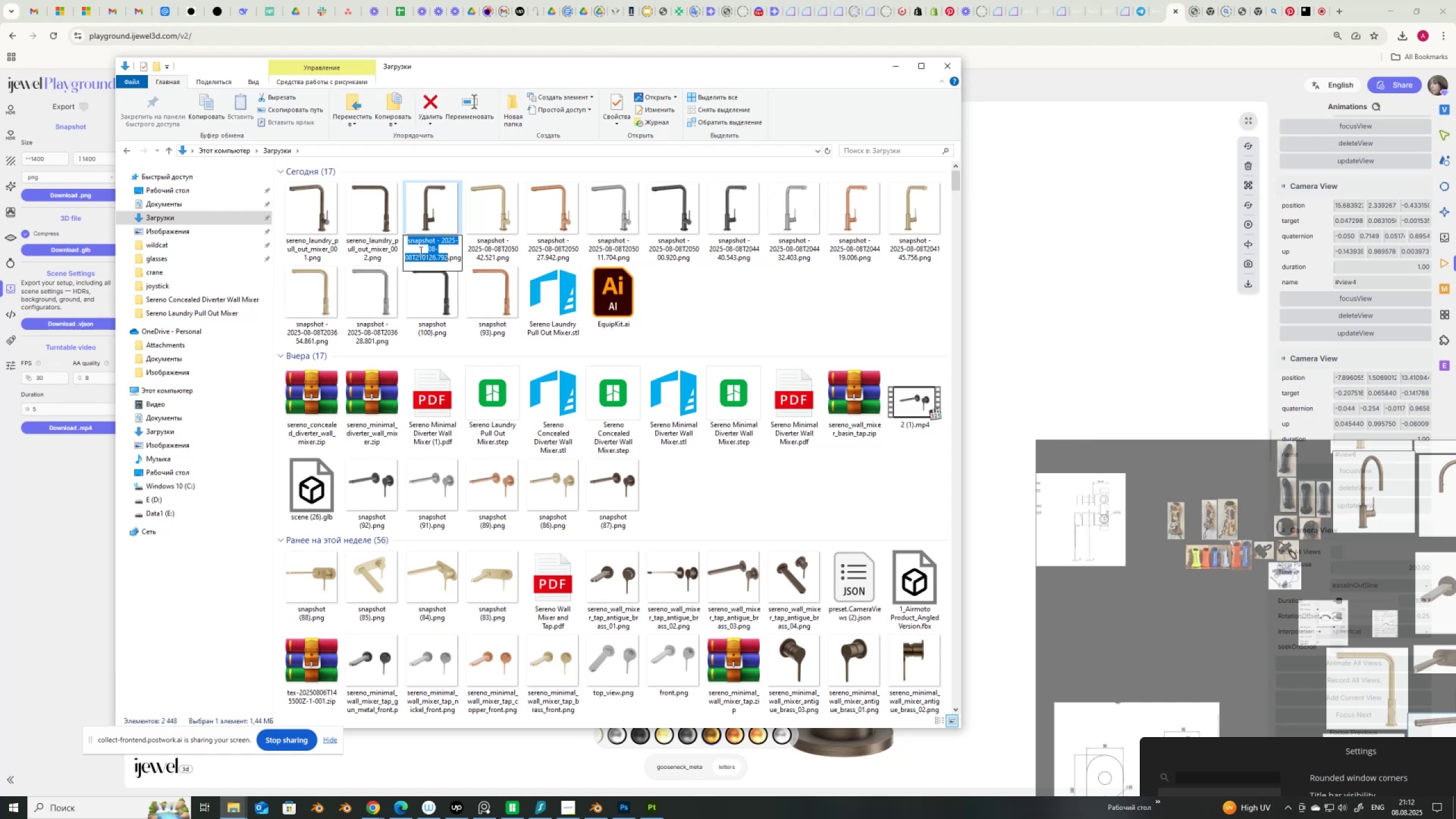 
key(Control+V)
 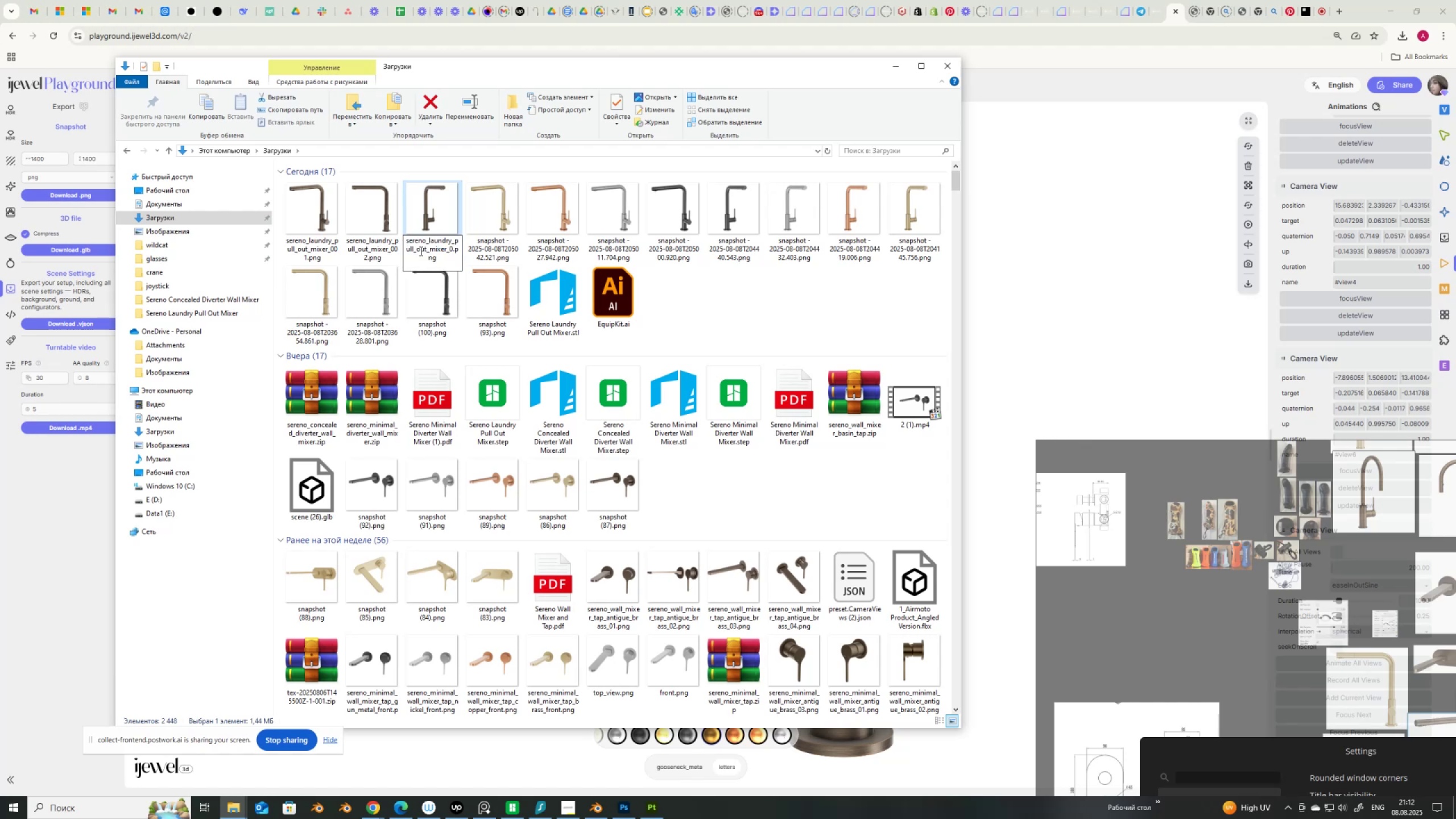 
key(Numpad0)
 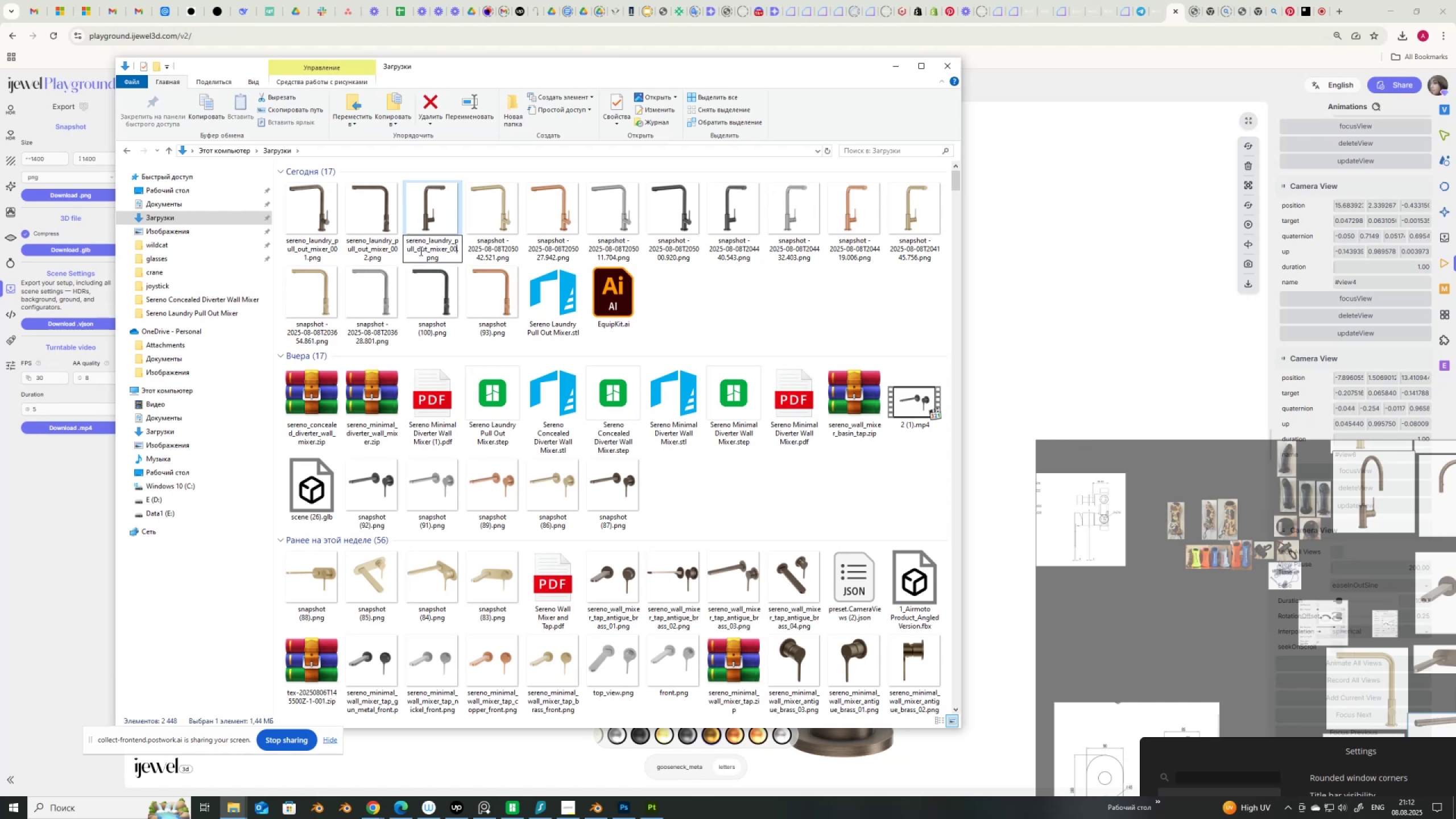 
key(Numpad3)
 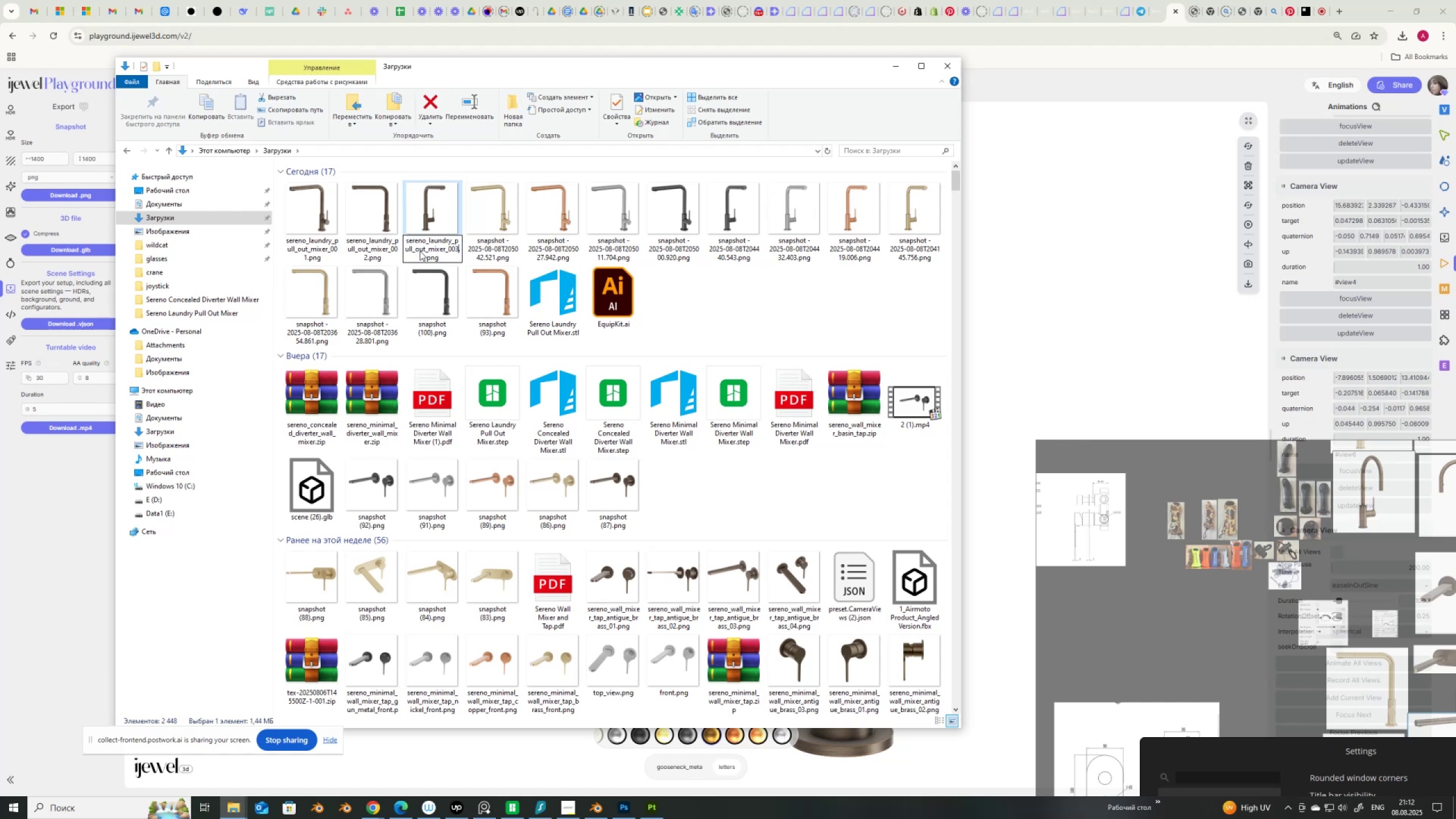 
key(NumpadEnter)
 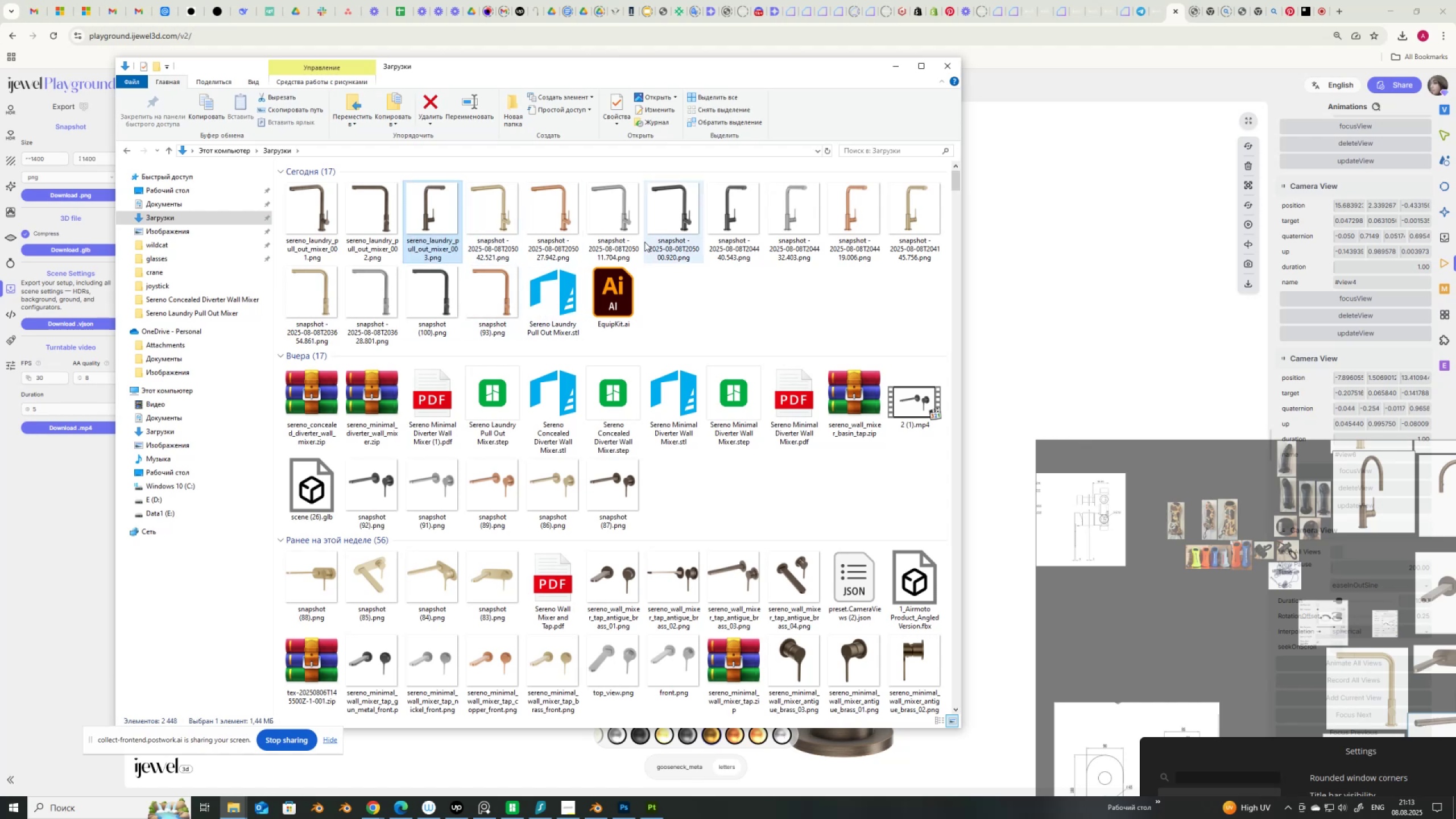 
left_click([662, 246])
 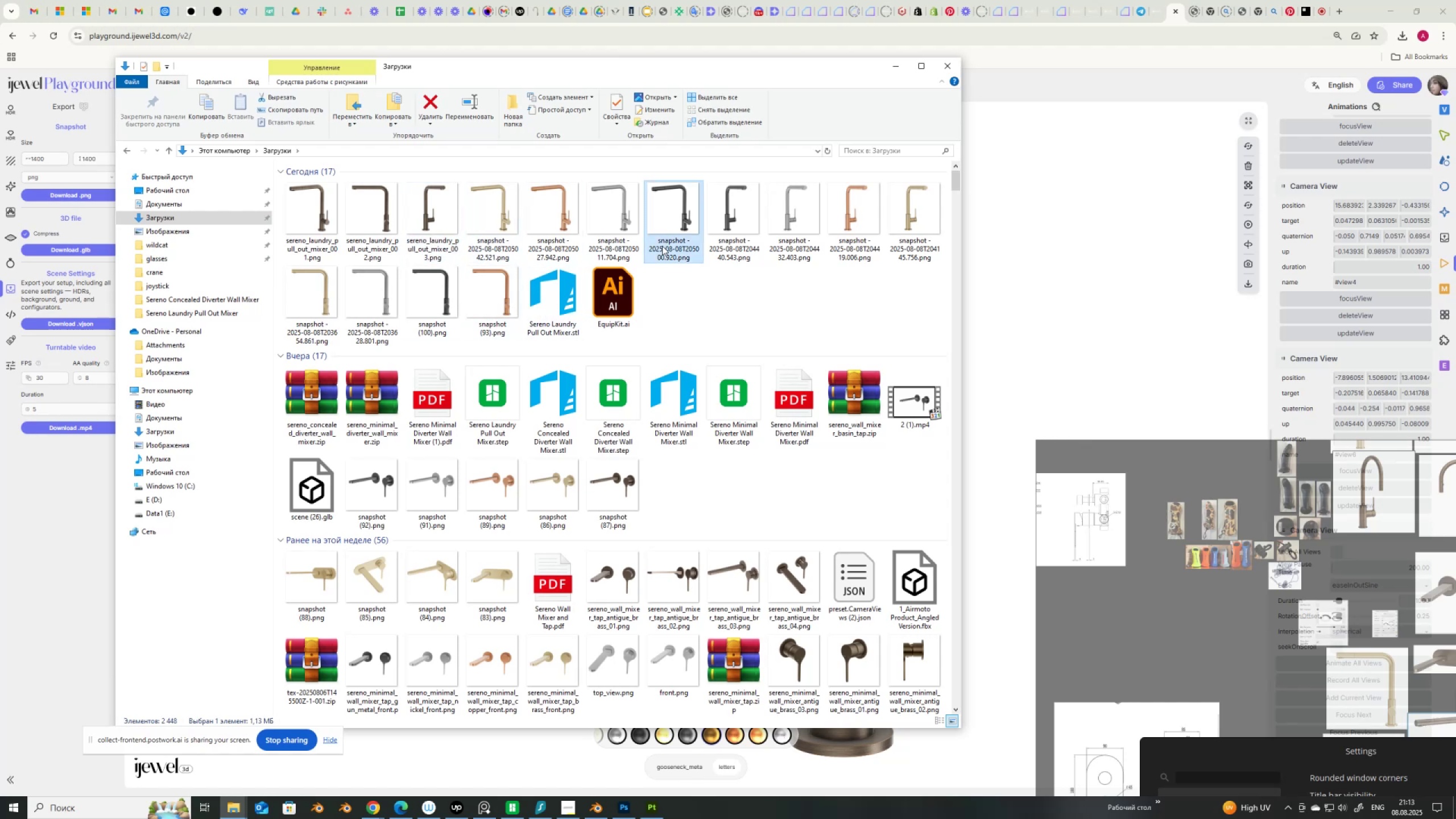 
left_click([662, 246])
 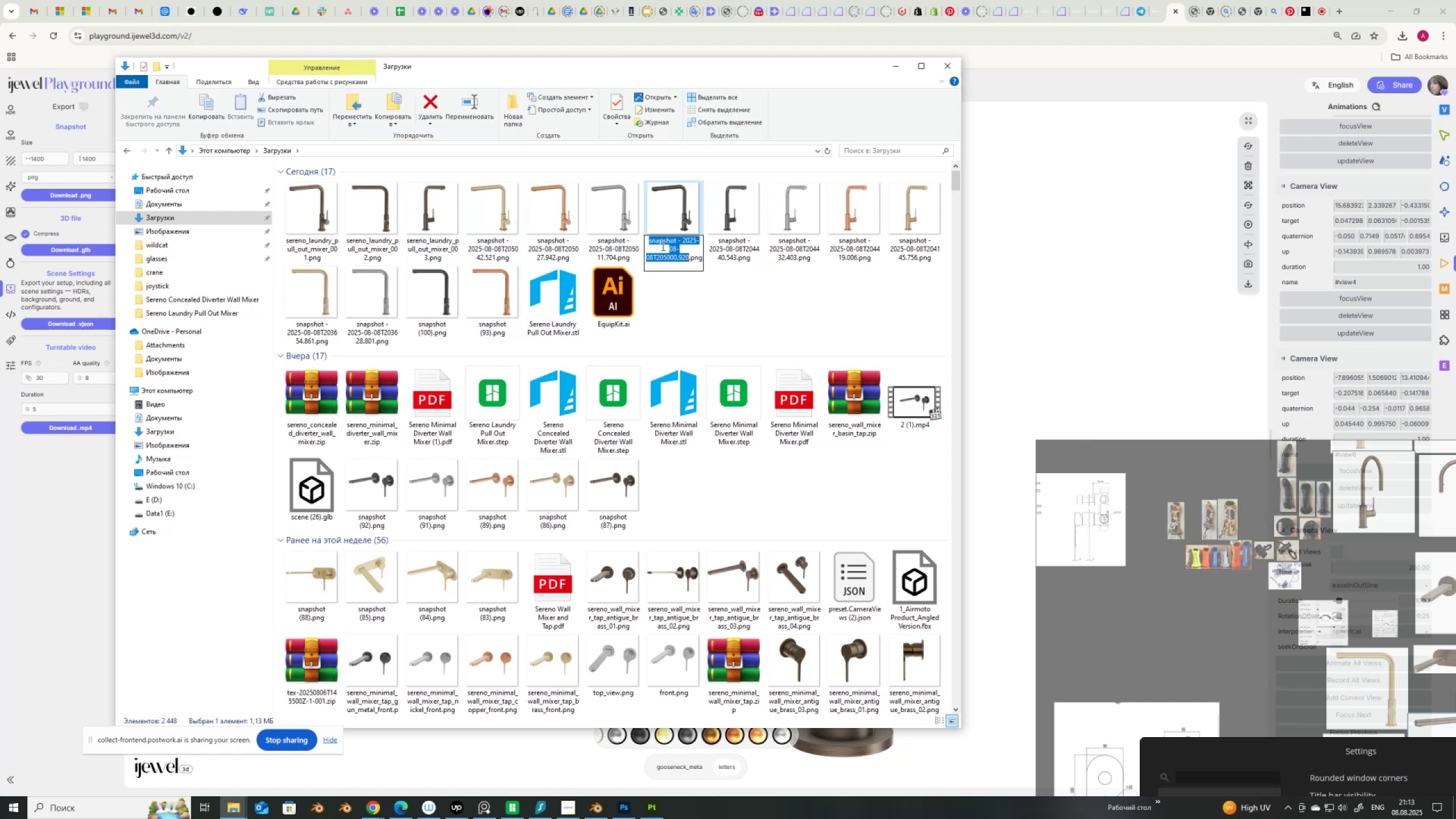 
key(Control+V)
 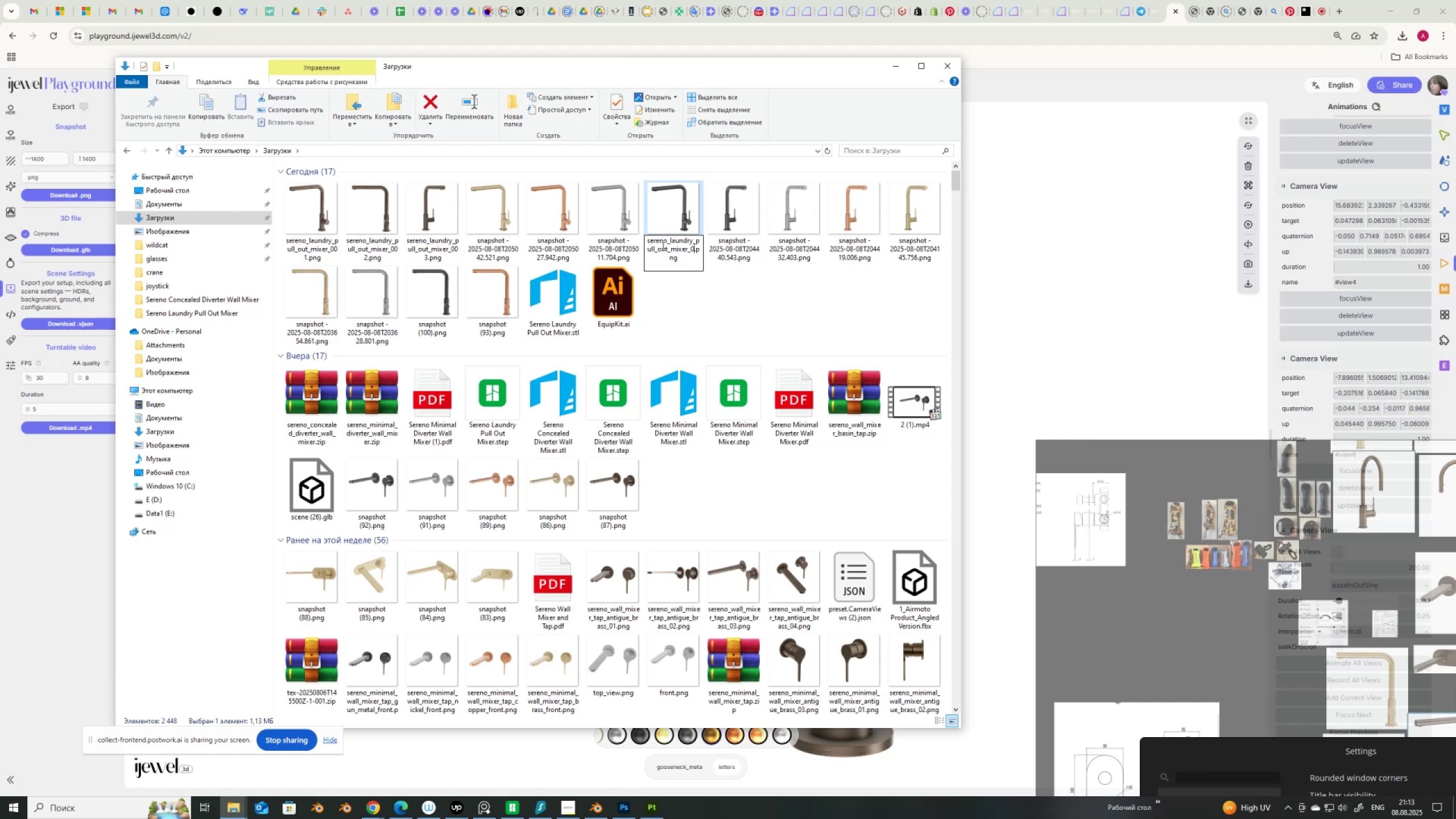 
key(Numpad1)
 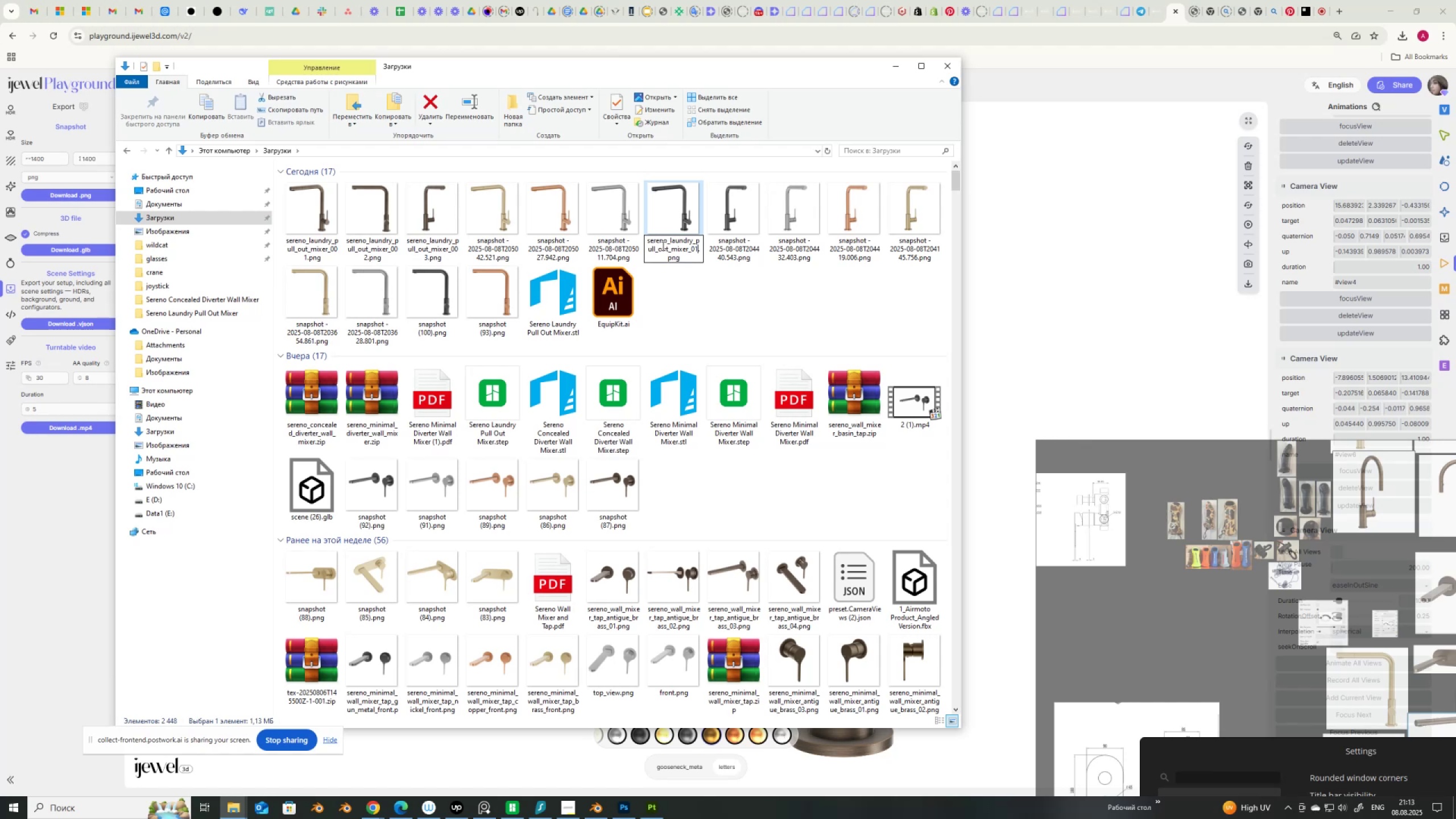 
key(Numpad1)
 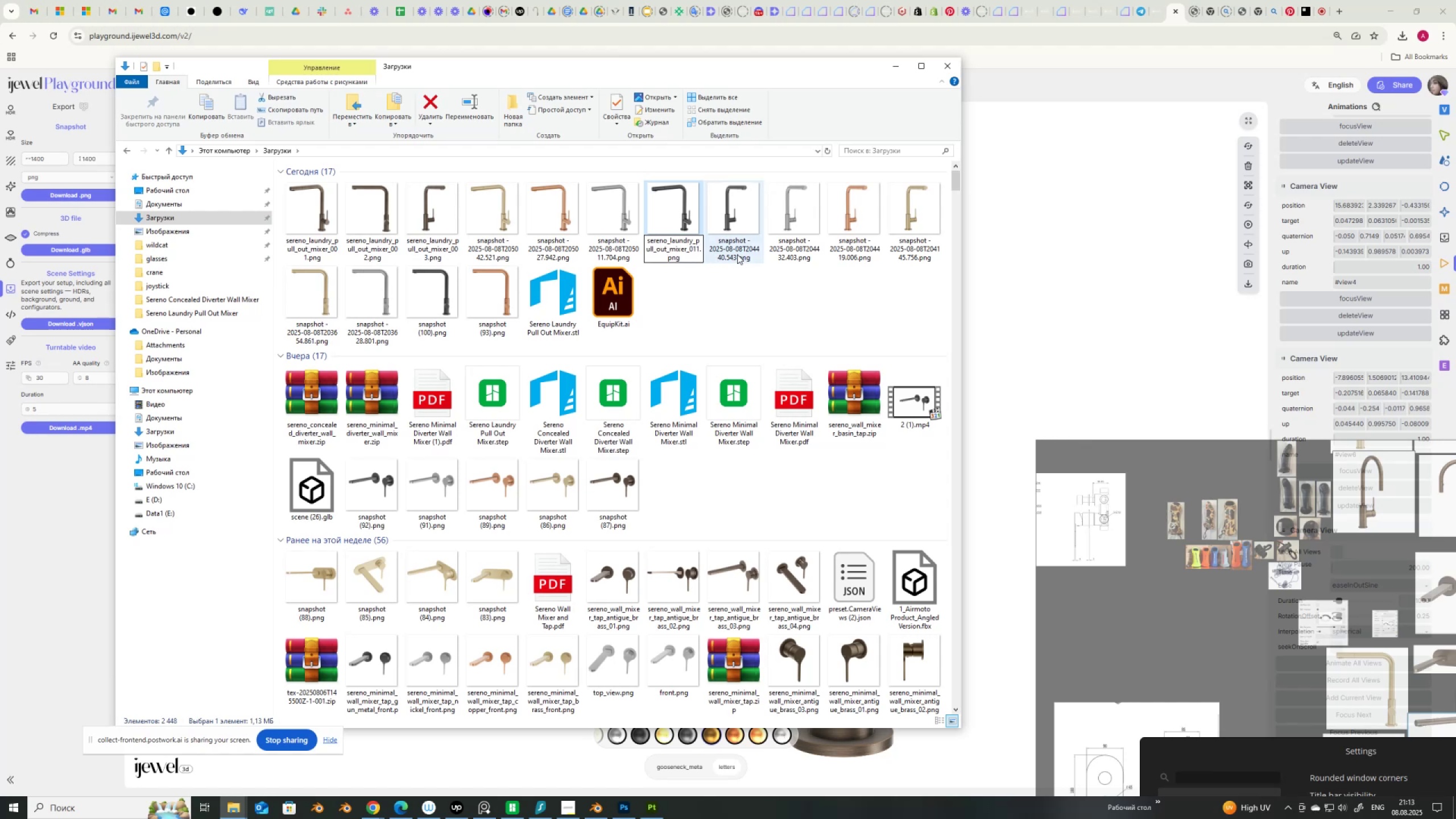 
left_click([423, 333])
 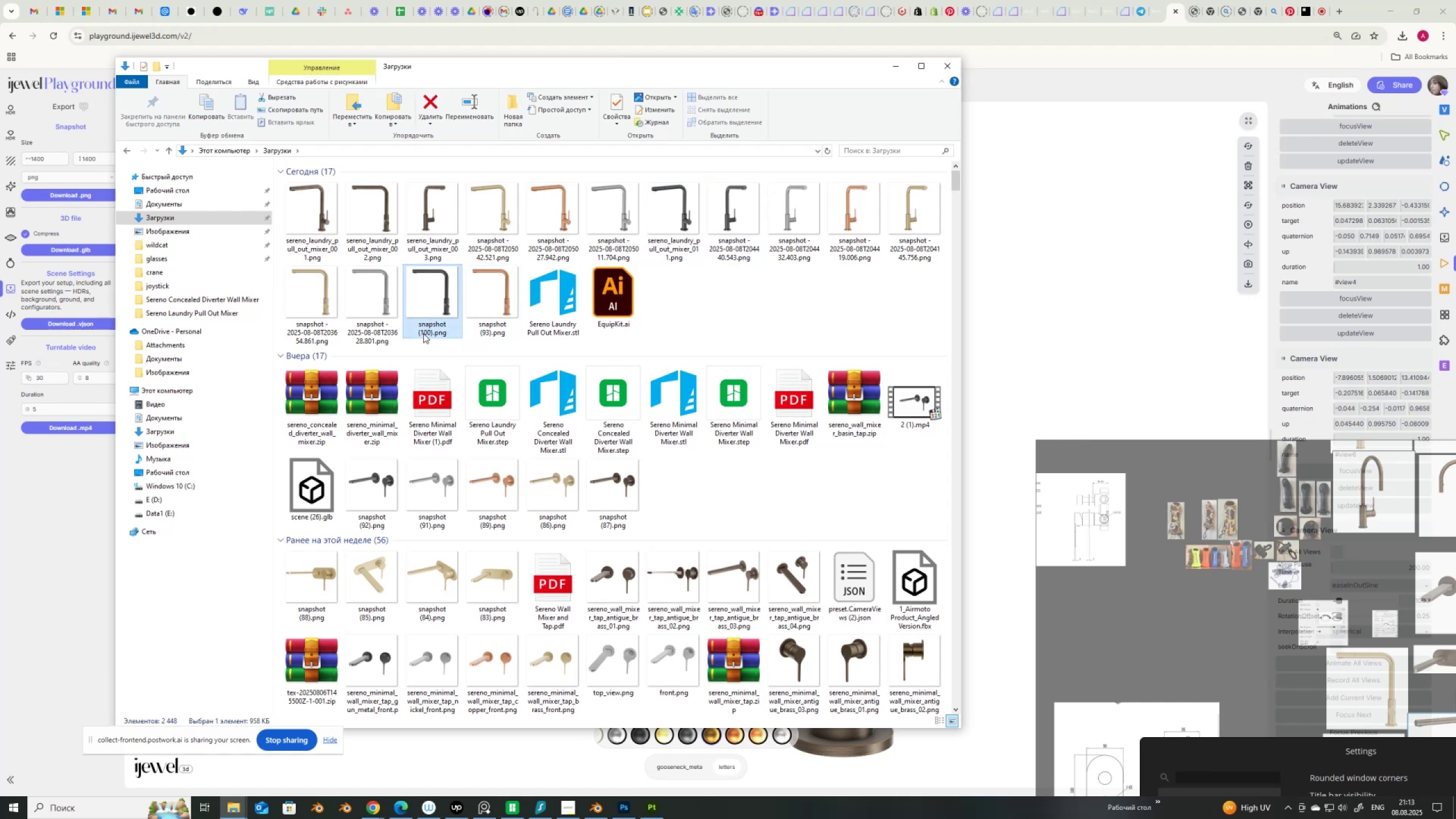 
left_click([423, 333])
 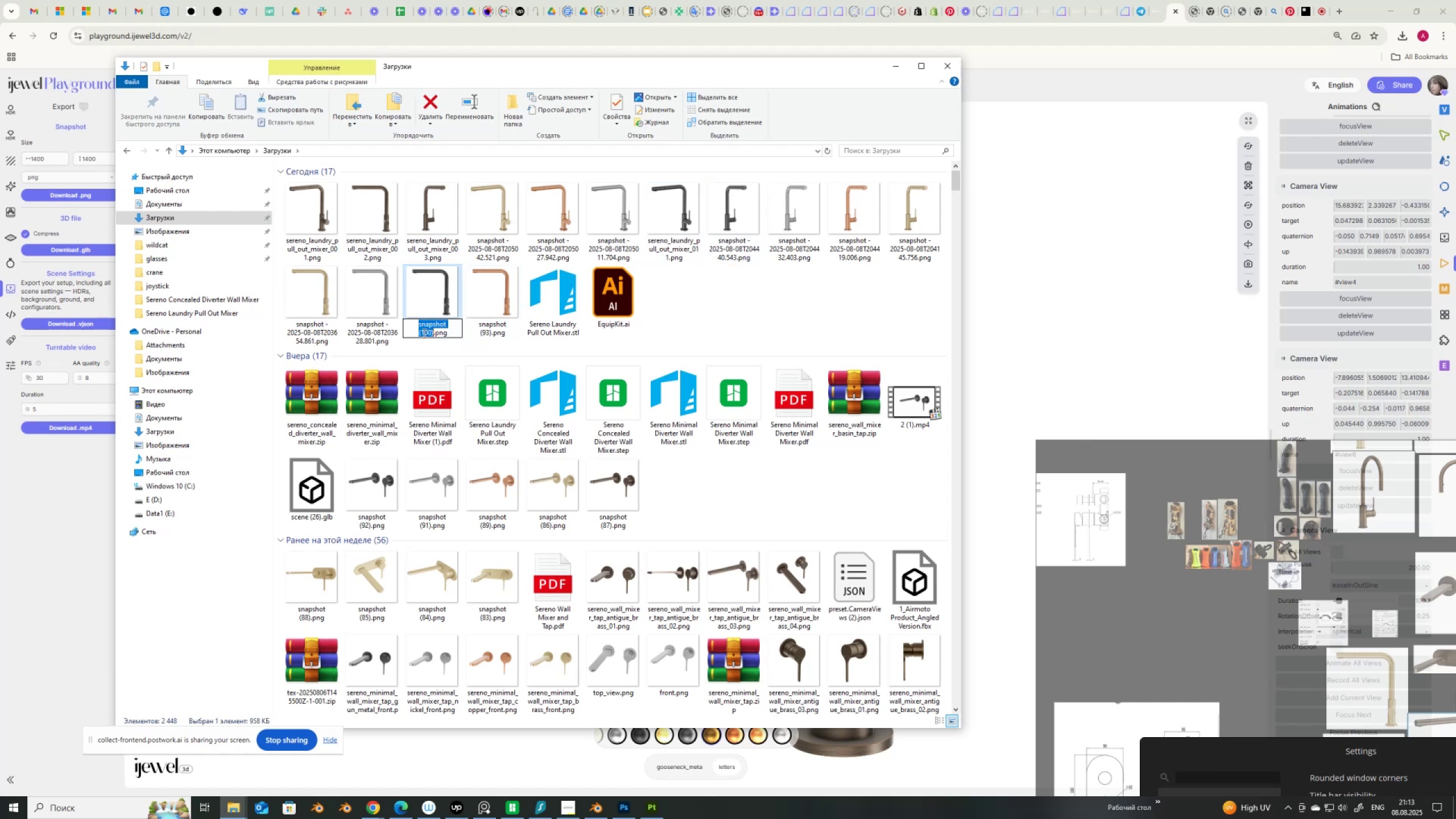 
key(Control+V)
 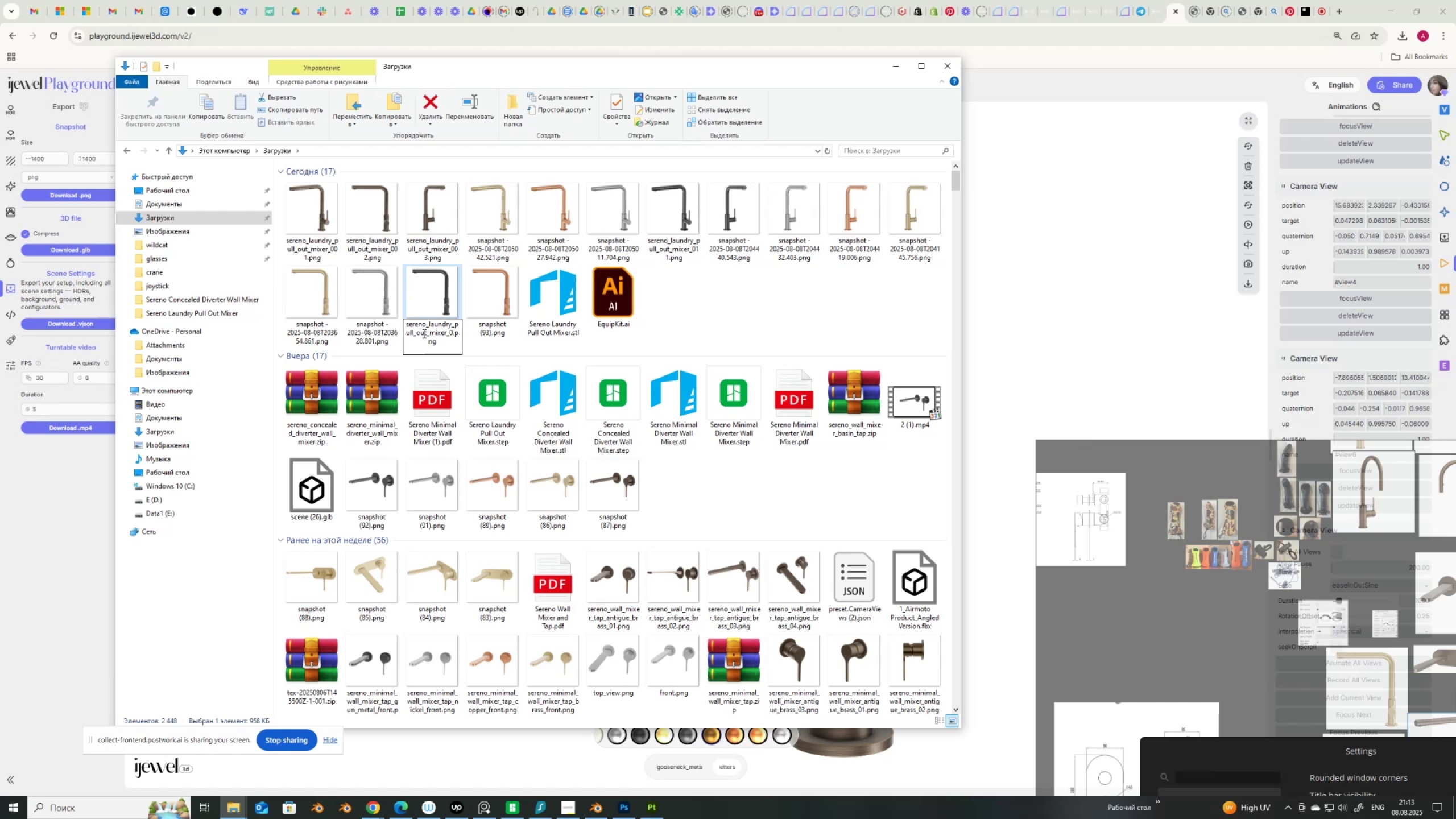 
key(Numpad1)
 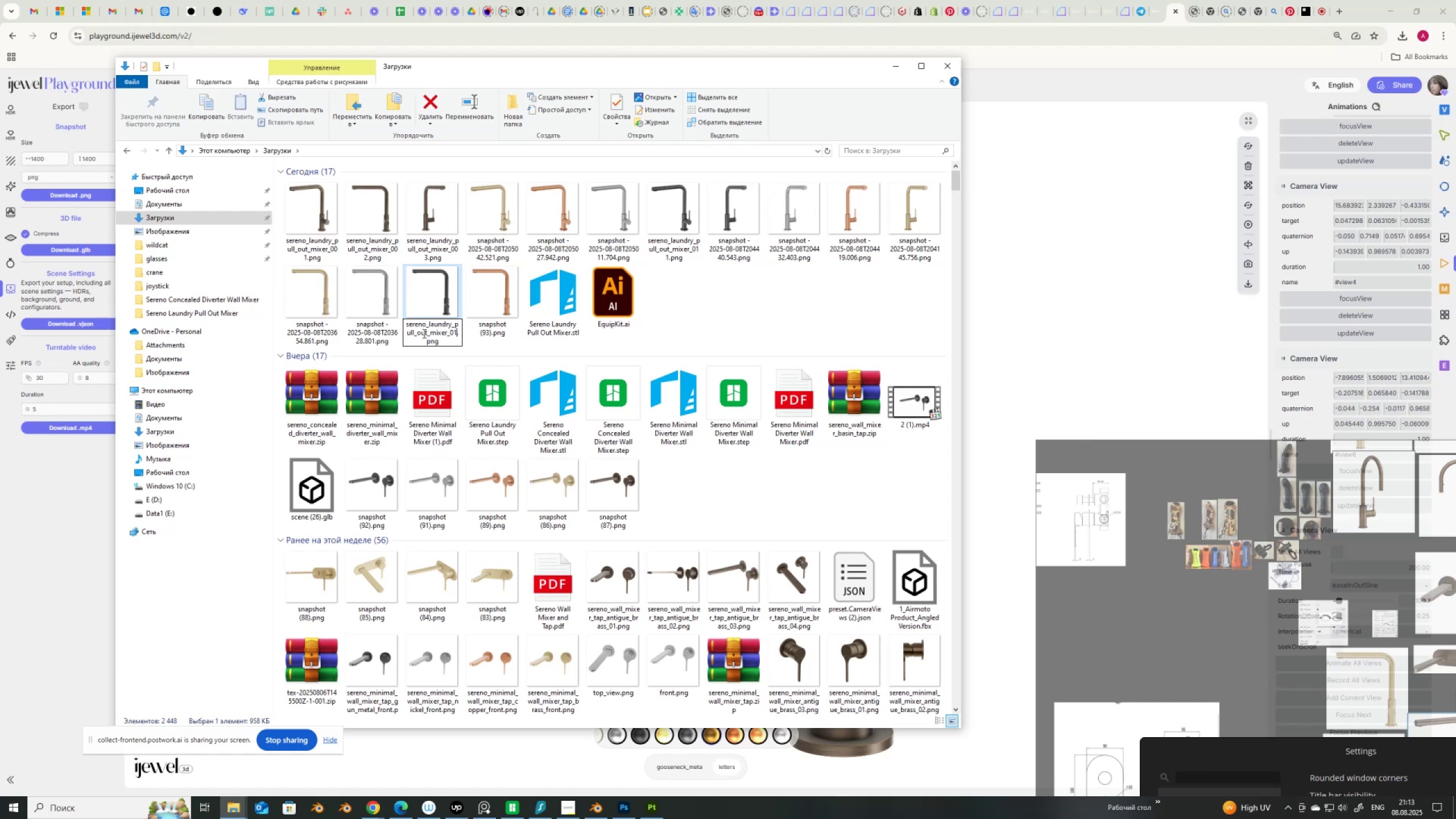 
key(Numpad2)
 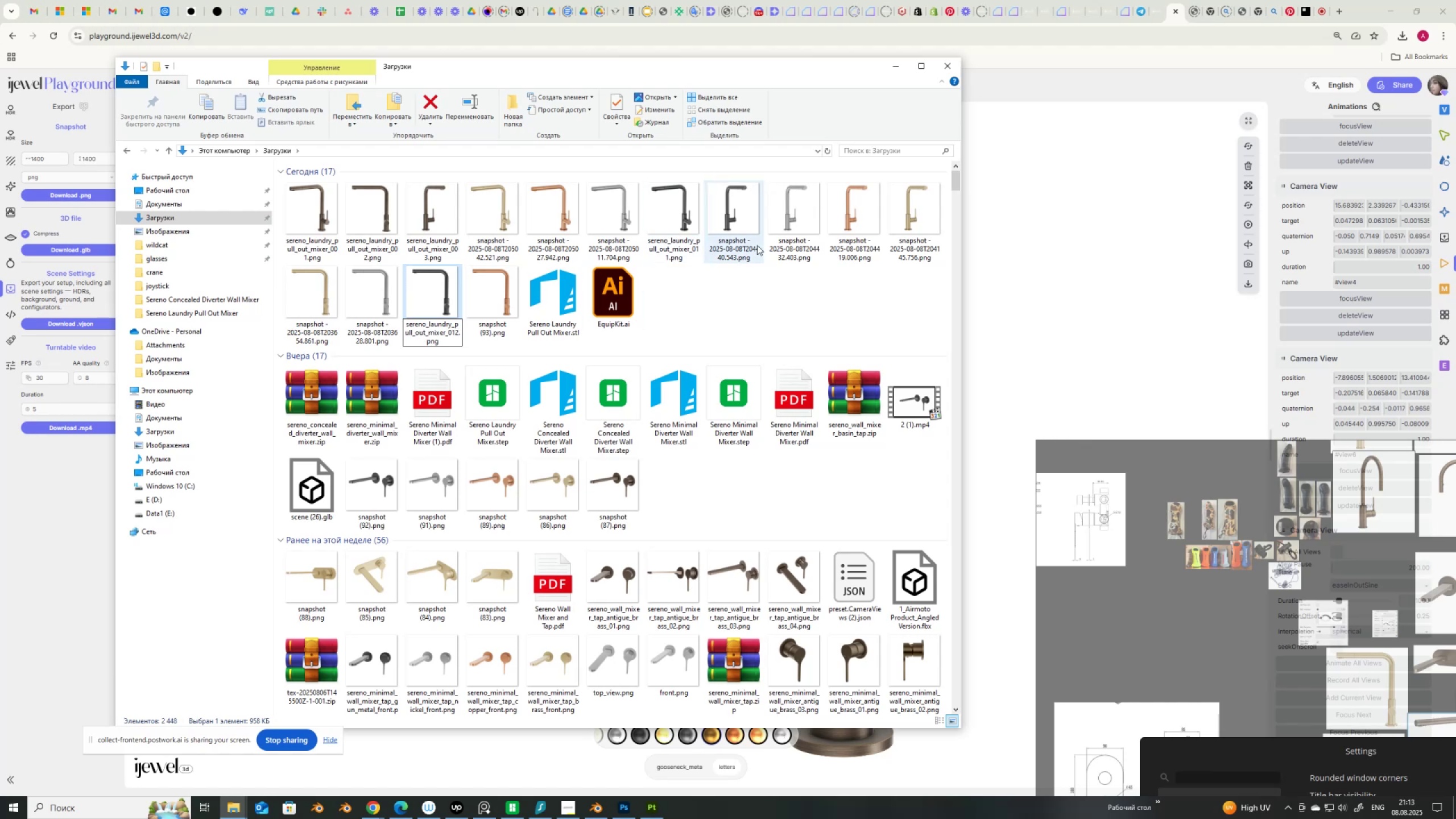 
left_click([744, 247])
 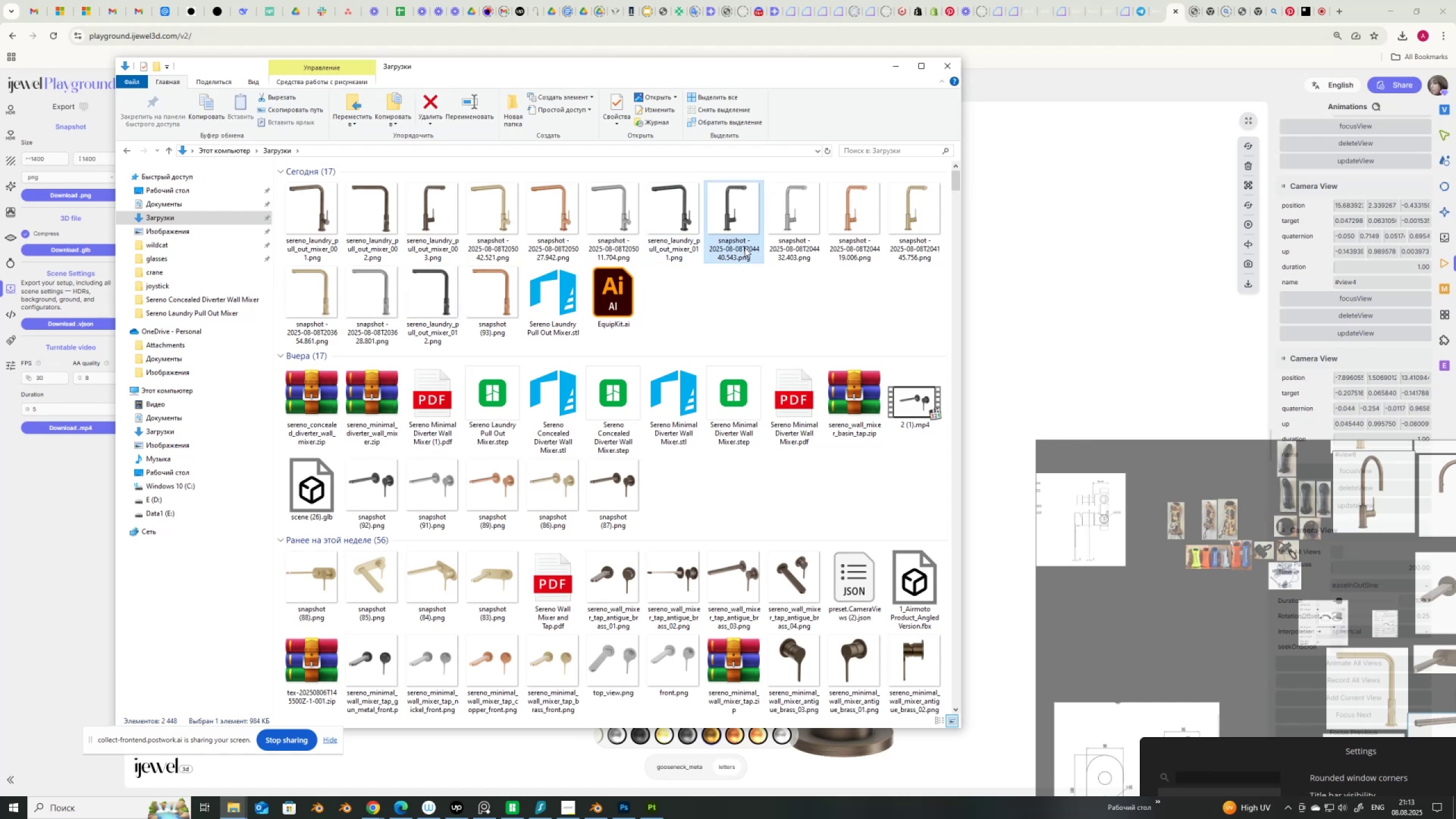 
left_click([744, 247])
 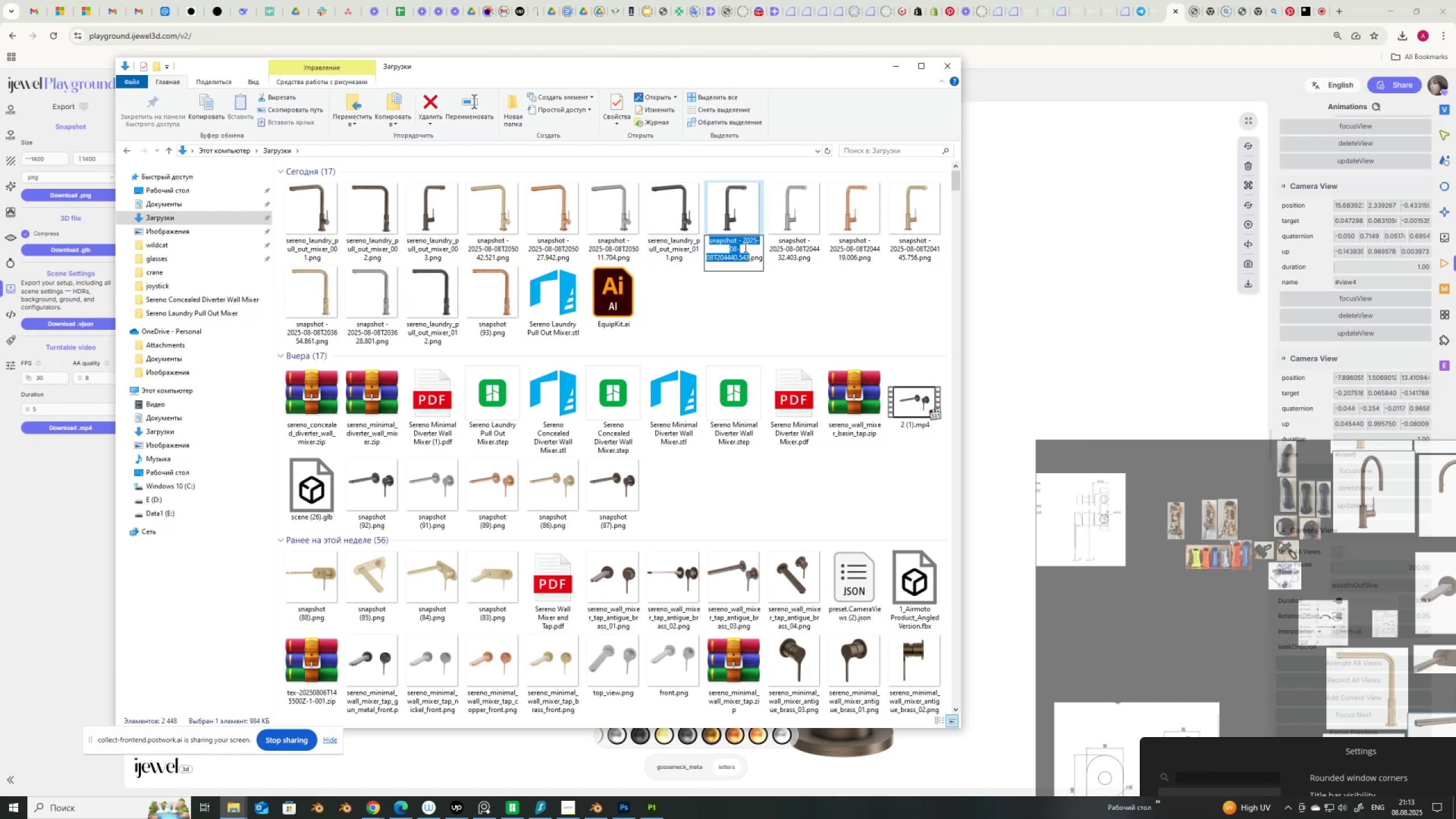 
key(Control+V)
 